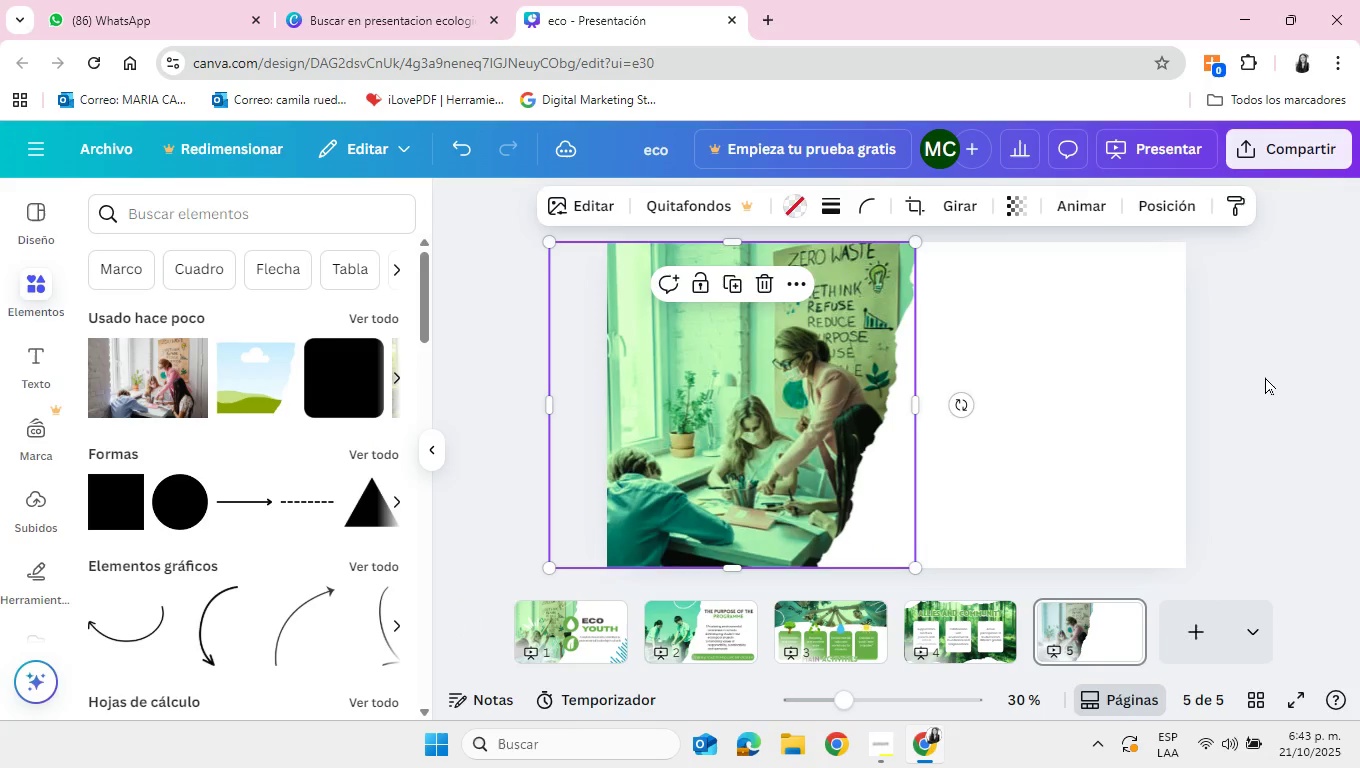 
left_click([31, 375])
 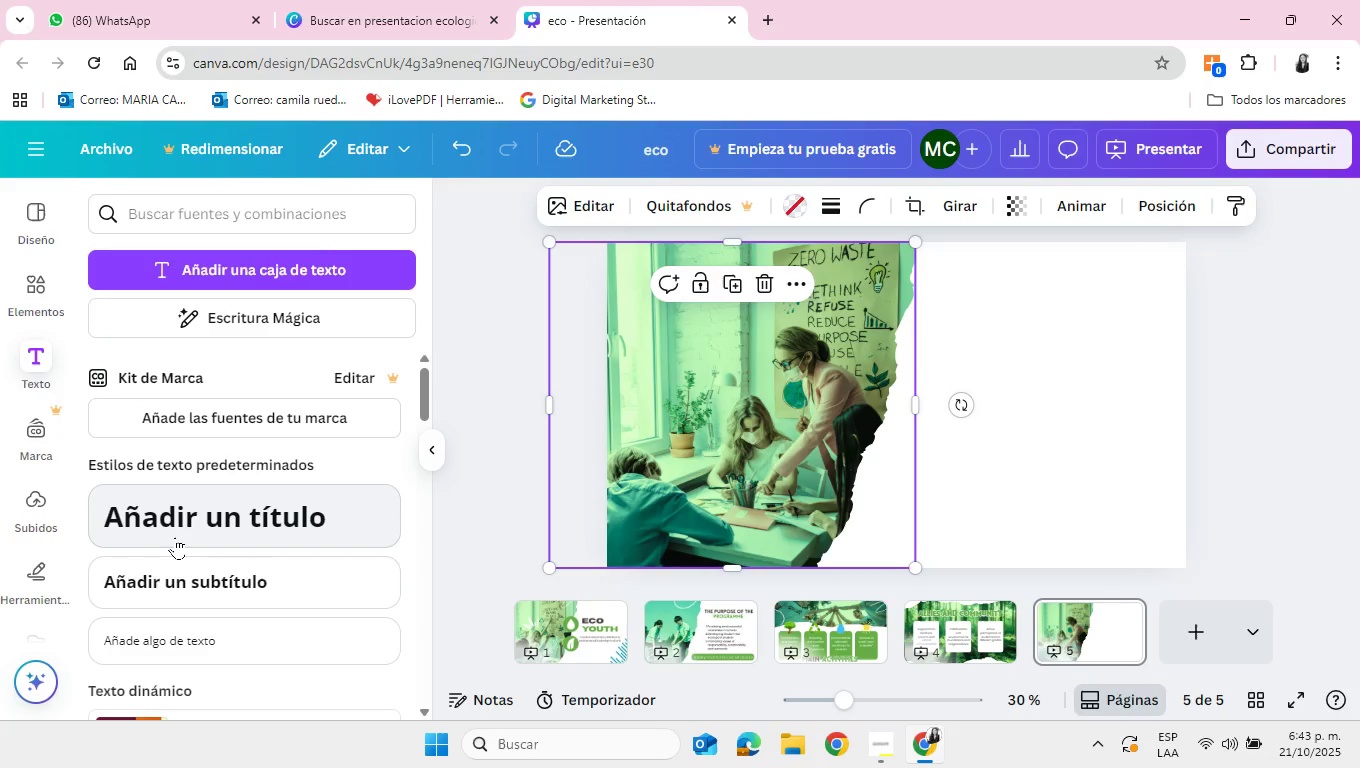 
left_click([177, 519])
 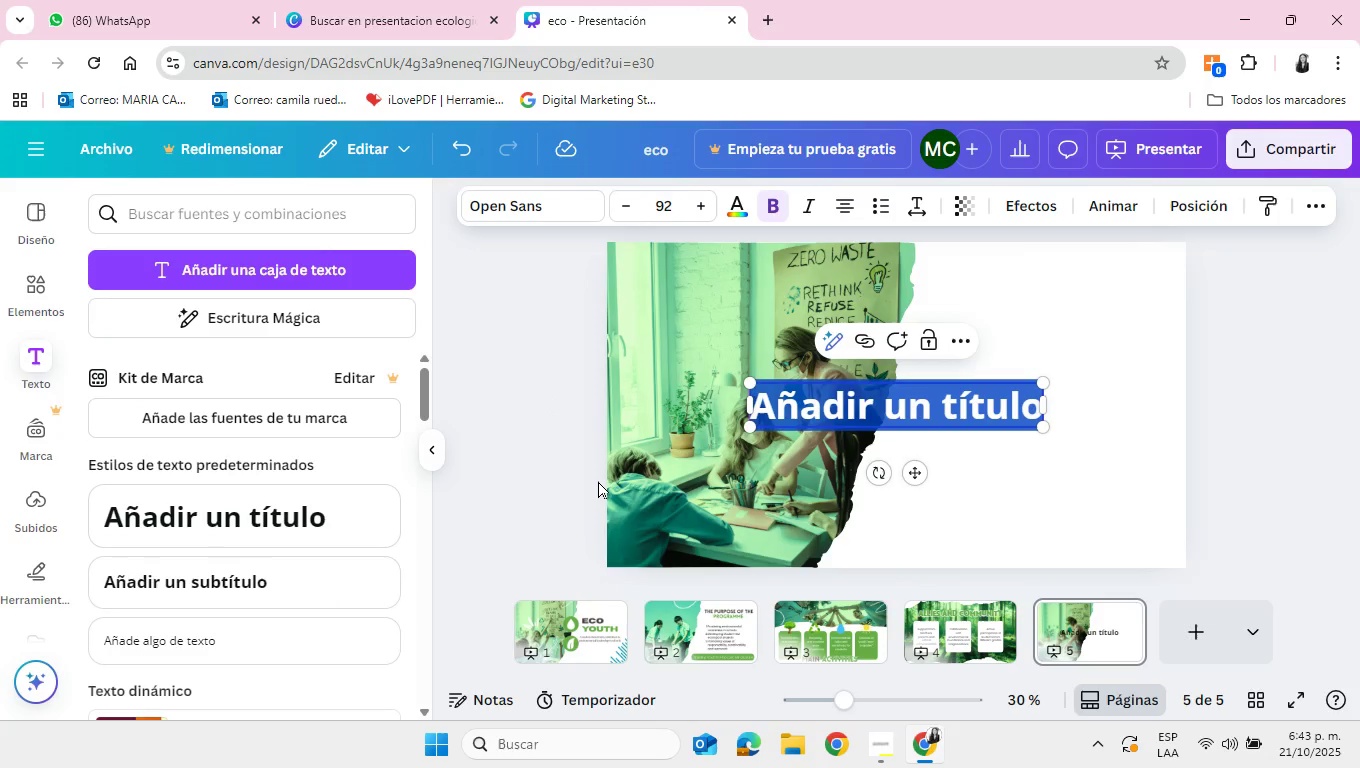 
type(Golas and vision)
 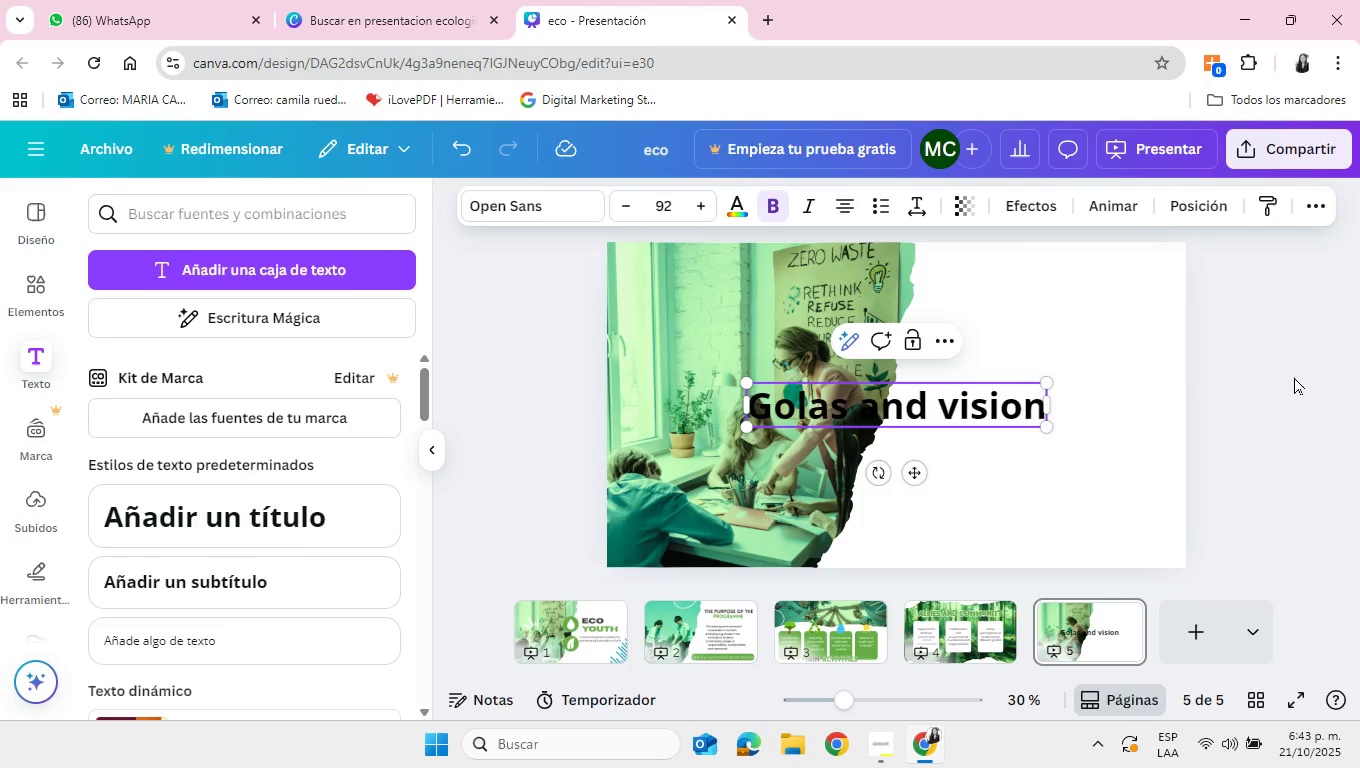 
left_click([1294, 379])
 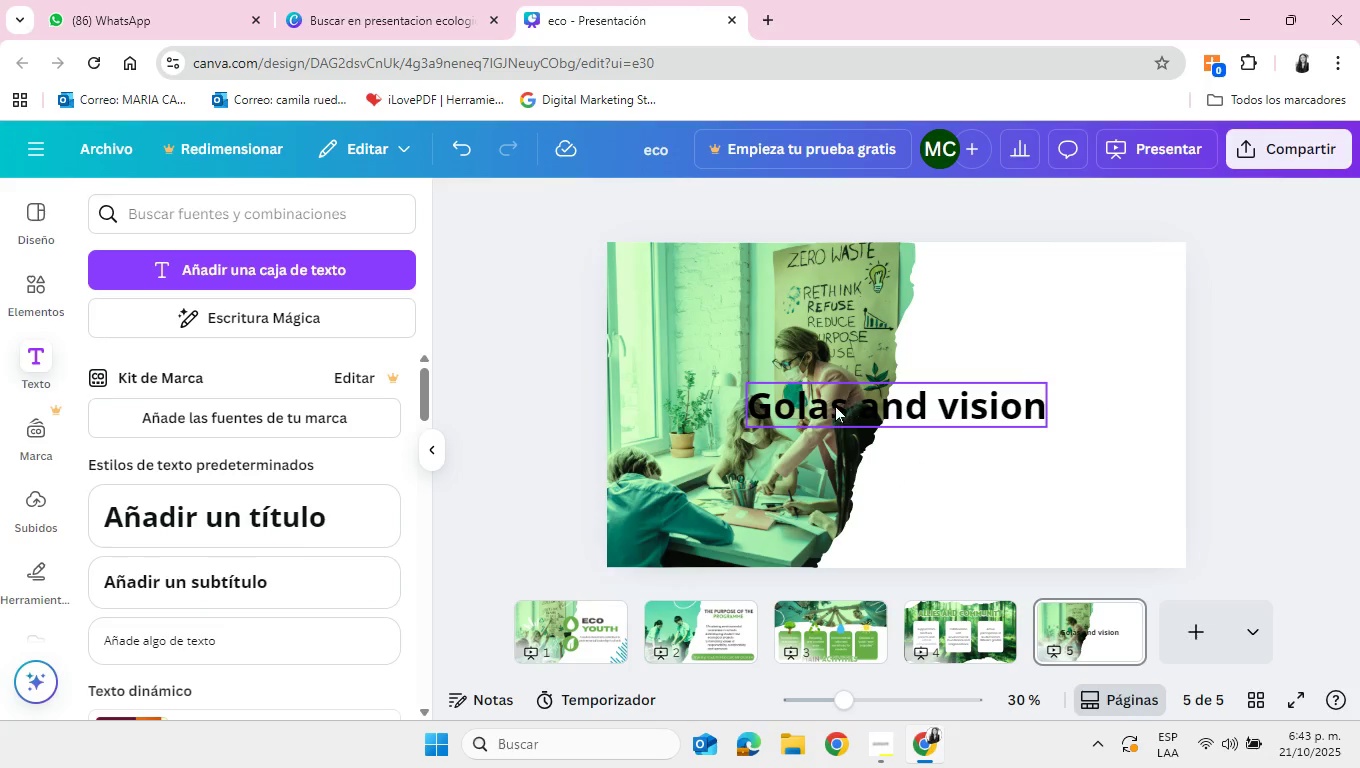 
left_click([832, 408])
 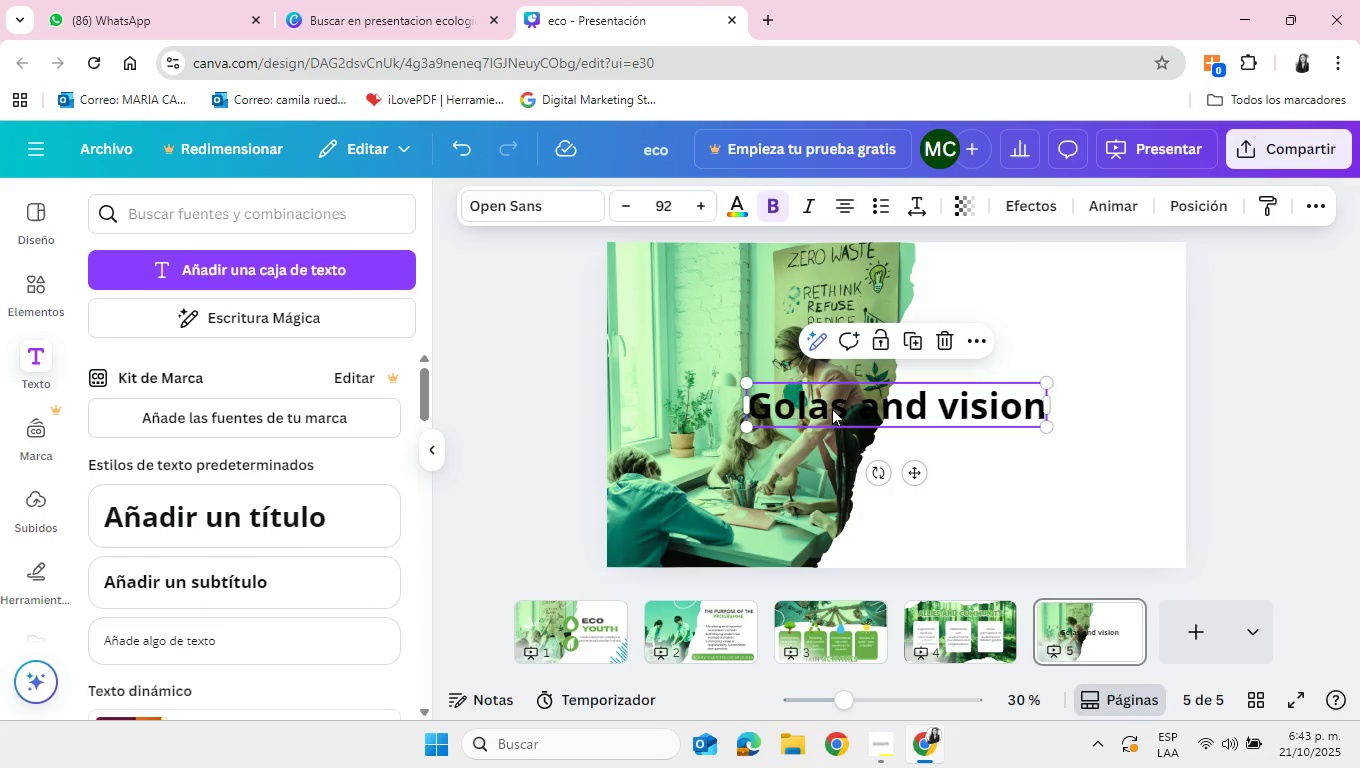 
double_click([832, 408])
 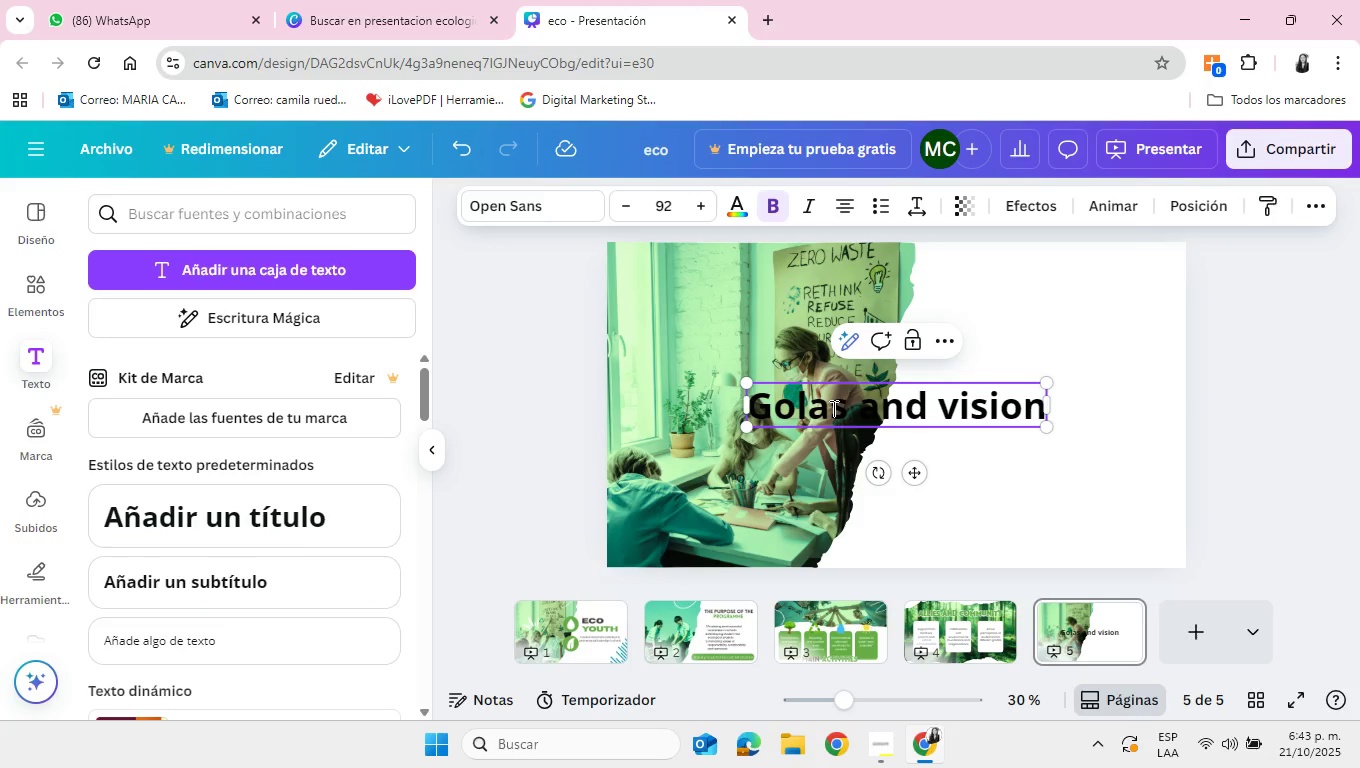 
key(Backspace)
key(Backspace)
type(al)
 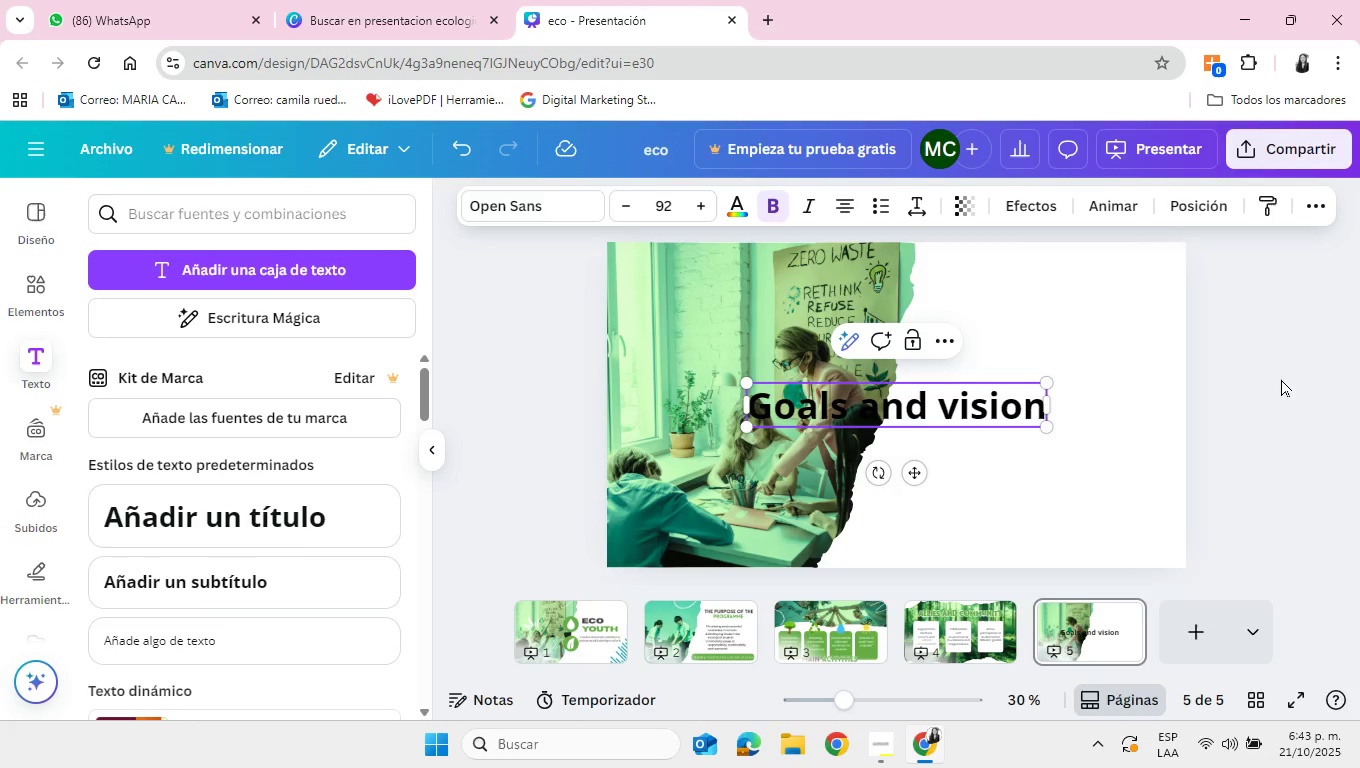 
left_click([1303, 382])
 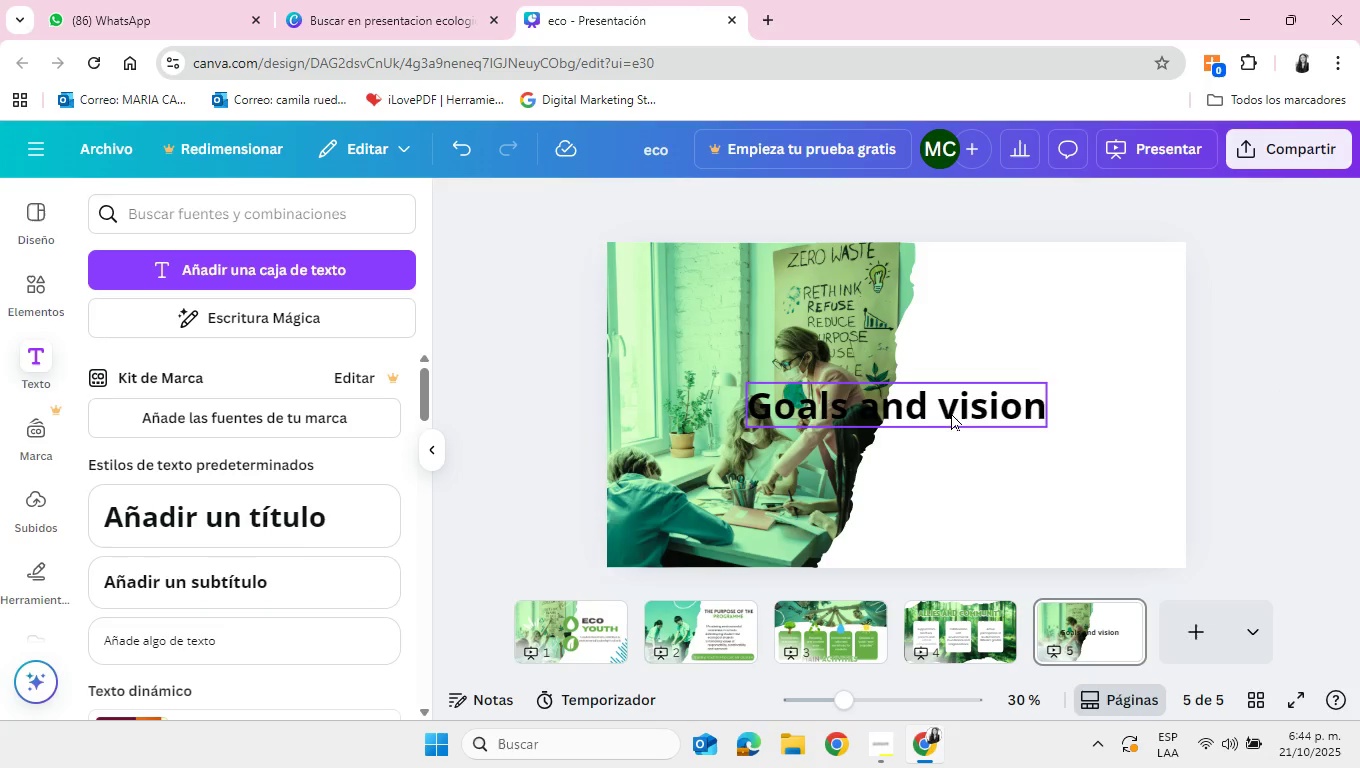 
left_click([951, 413])
 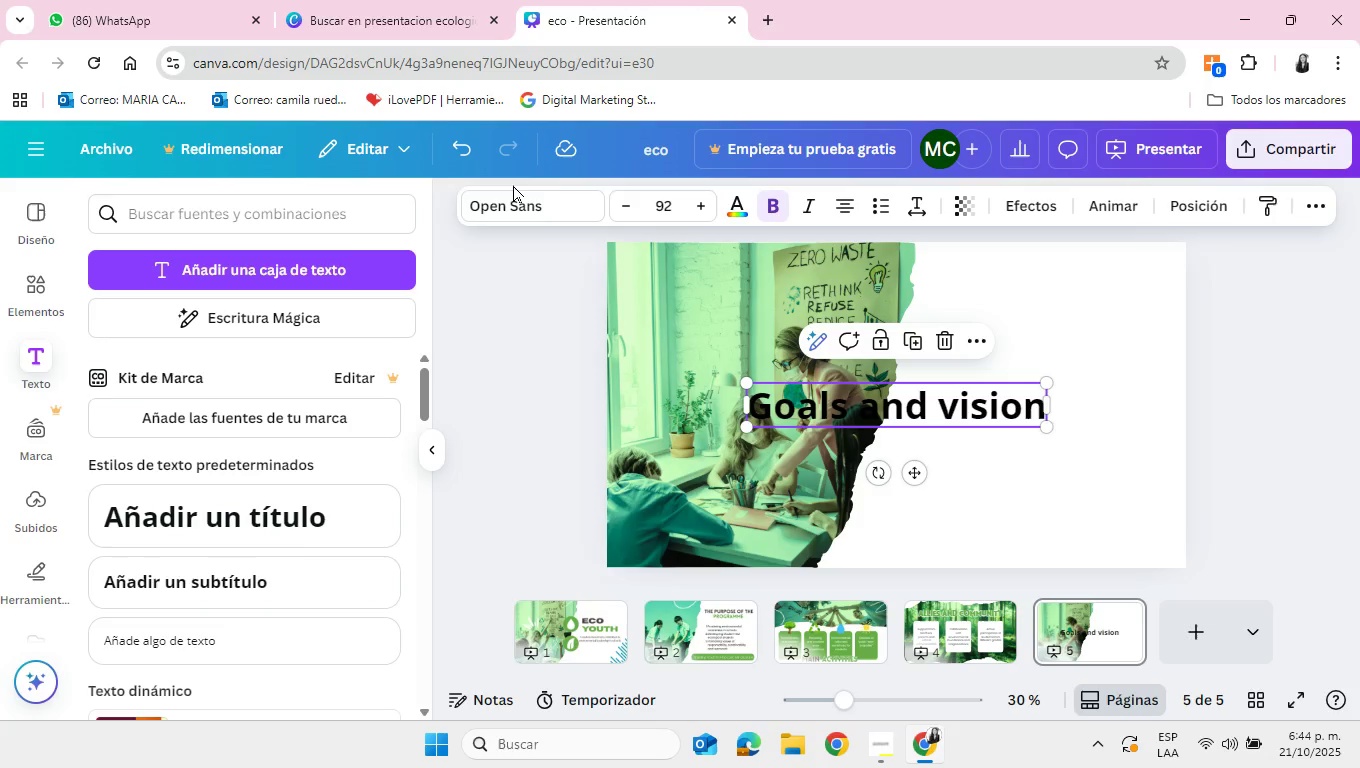 
left_click([513, 185])
 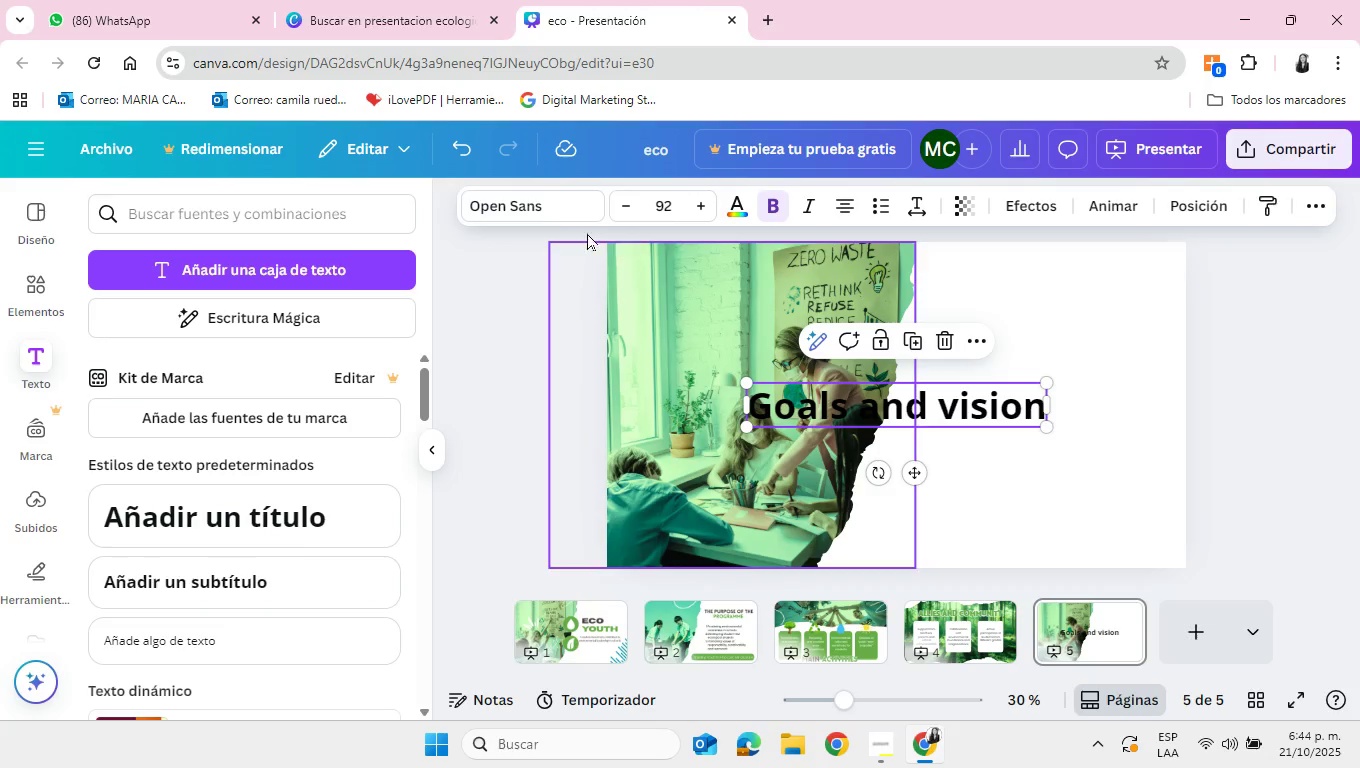 
left_click([540, 207])
 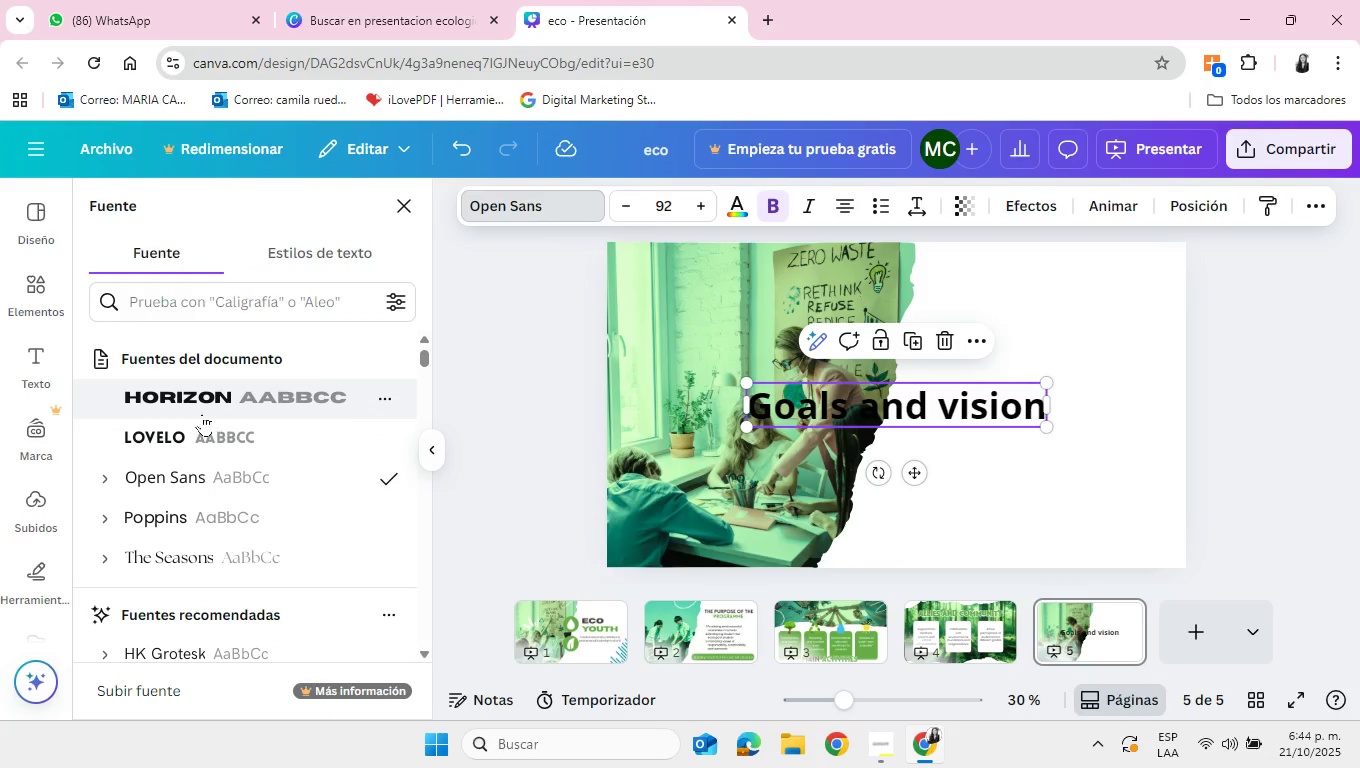 
left_click([168, 432])
 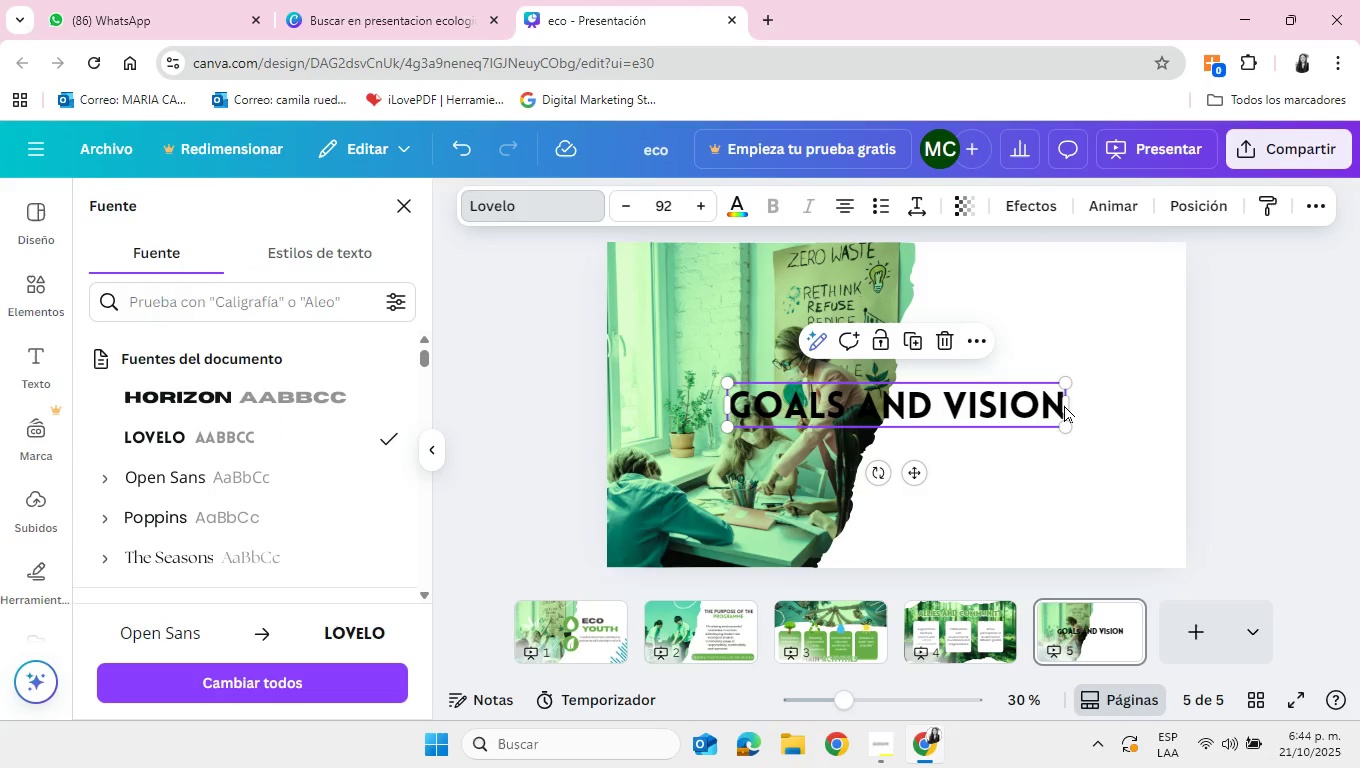 
left_click_drag(start_coordinate=[1067, 405], to_coordinate=[981, 419])
 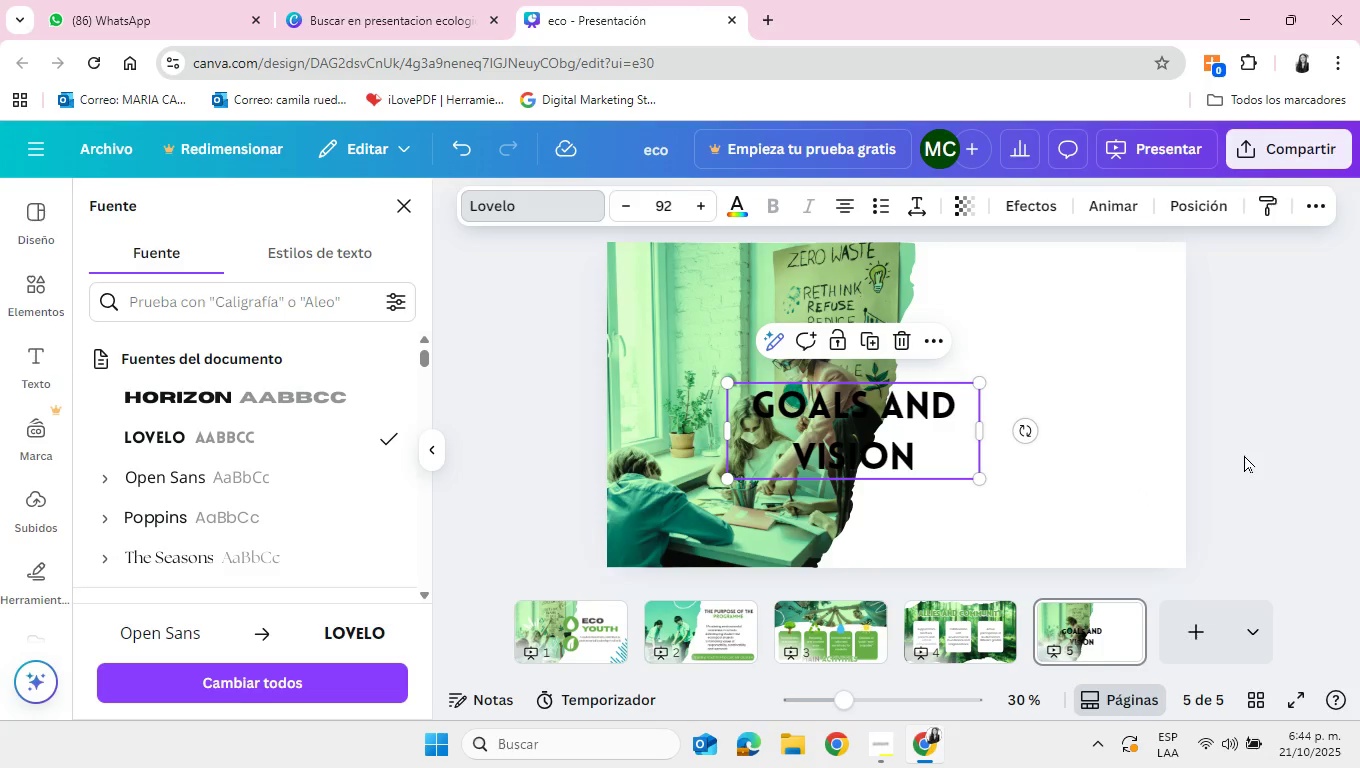 
left_click([1244, 455])
 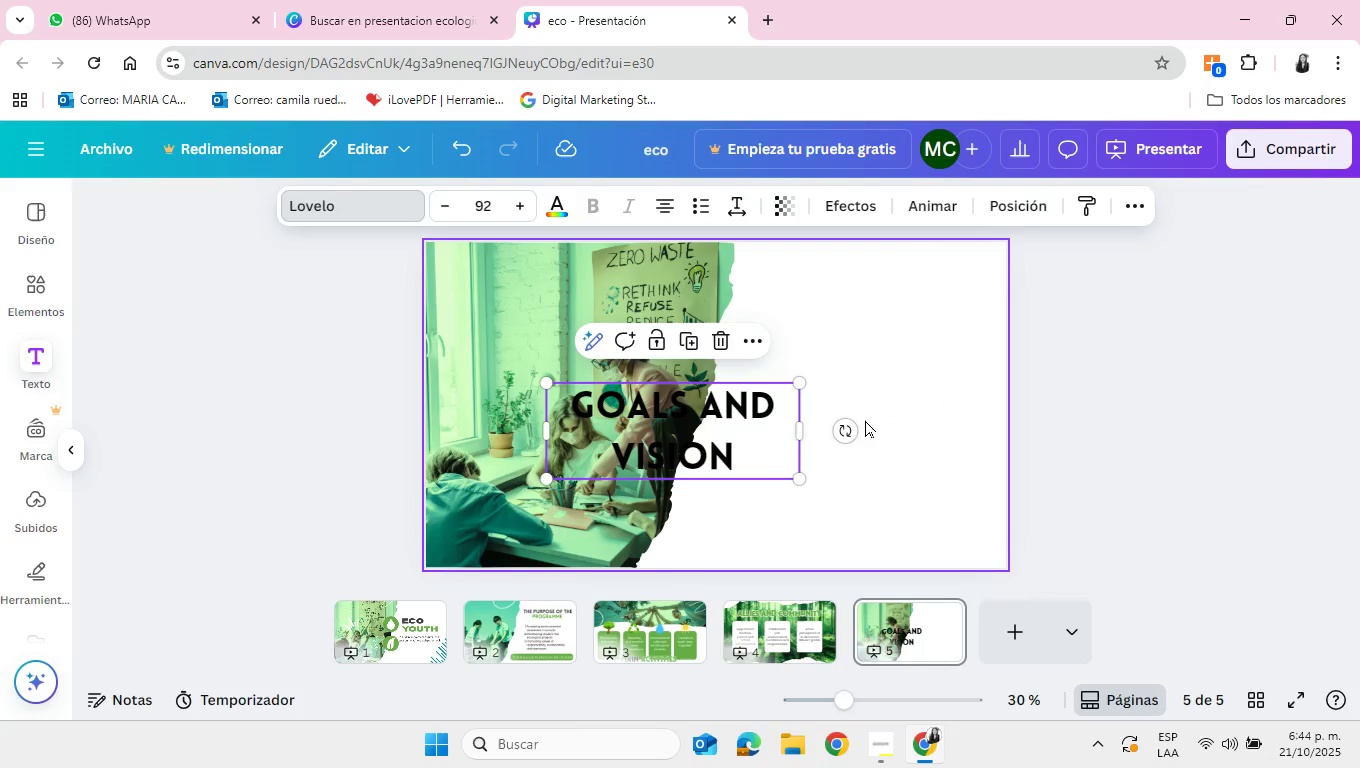 
left_click_drag(start_coordinate=[865, 420], to_coordinate=[914, 413])
 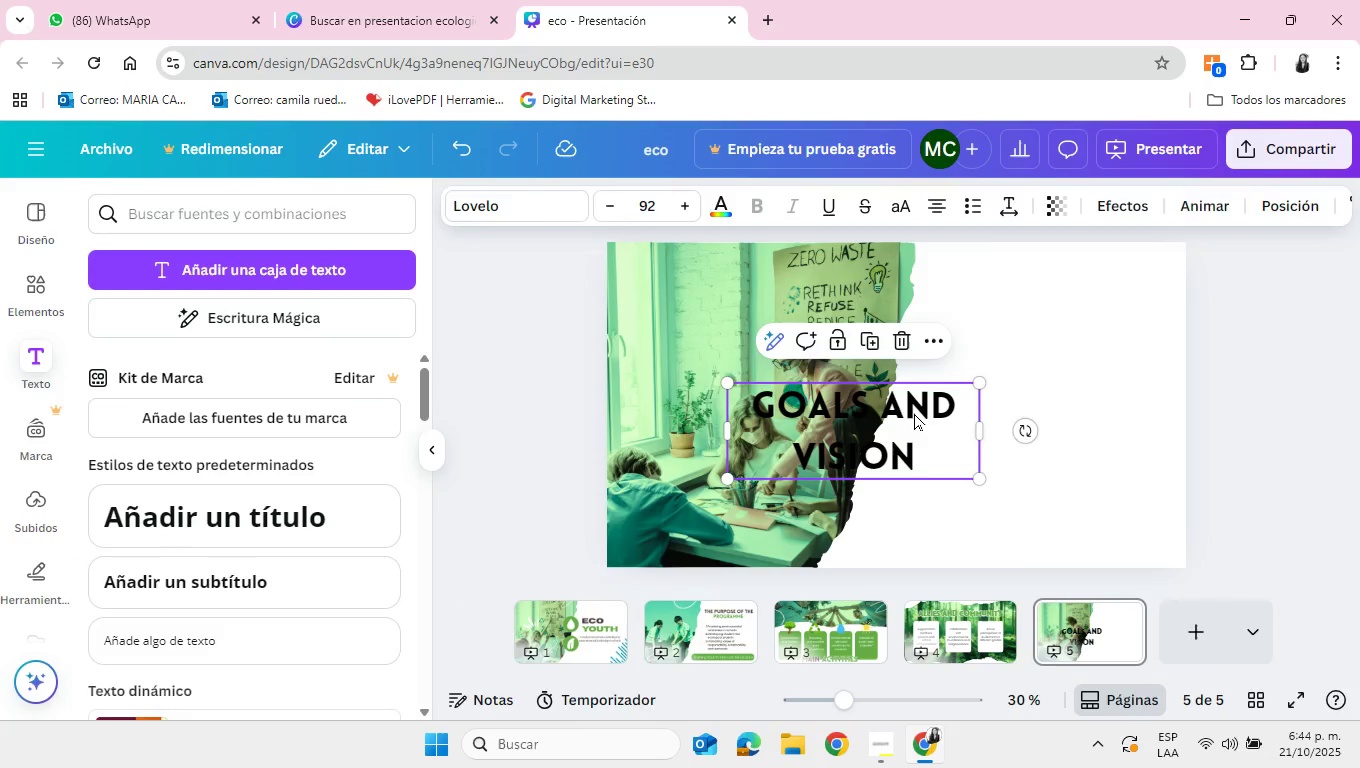 
left_click_drag(start_coordinate=[876, 420], to_coordinate=[1046, 339])
 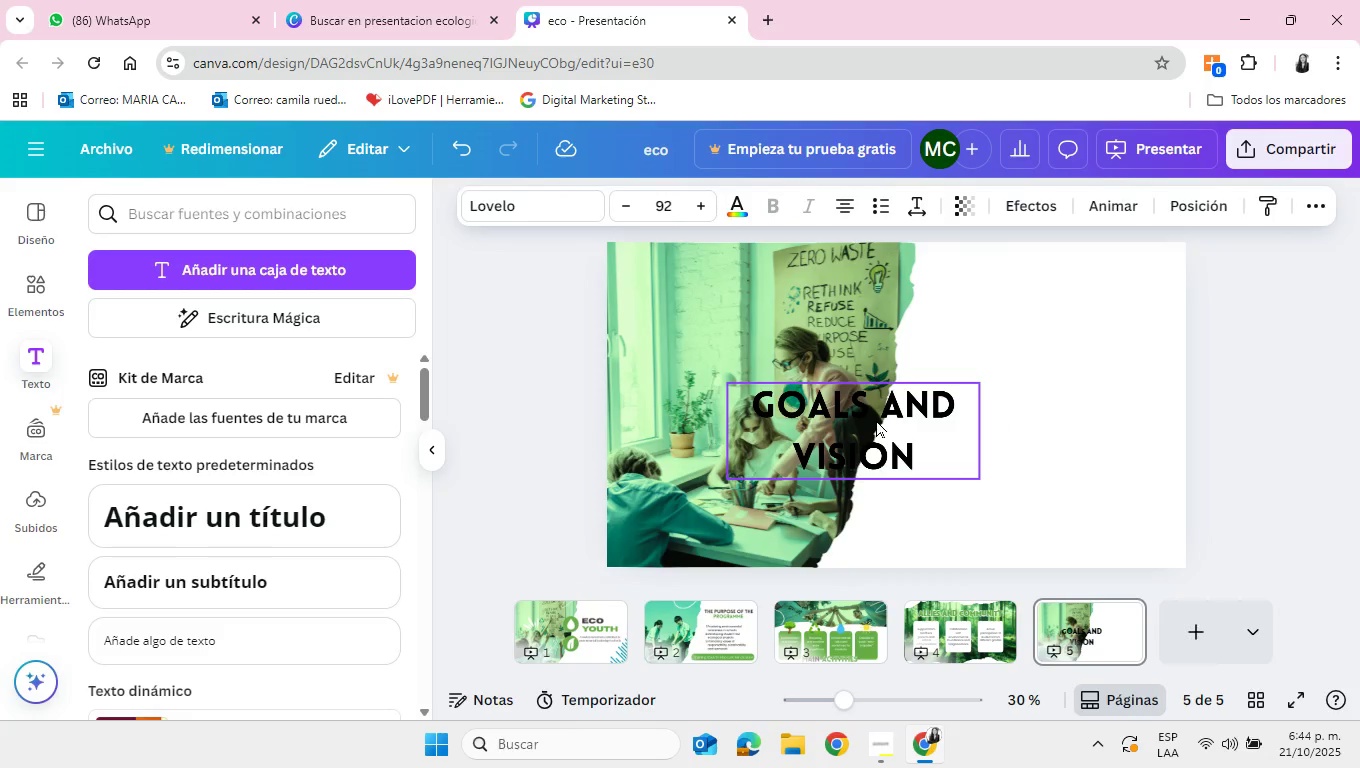 
left_click_drag(start_coordinate=[892, 431], to_coordinate=[969, 385])
 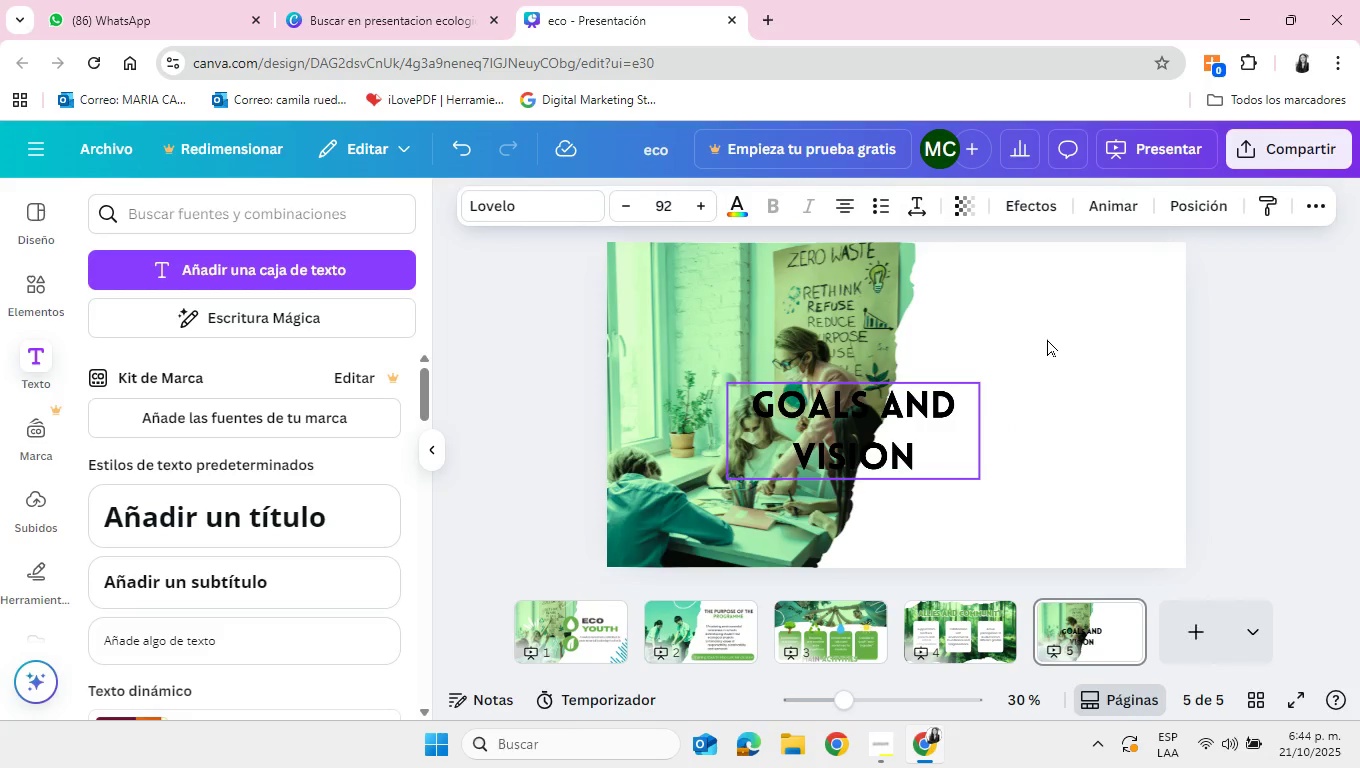 
left_click([1246, 385])
 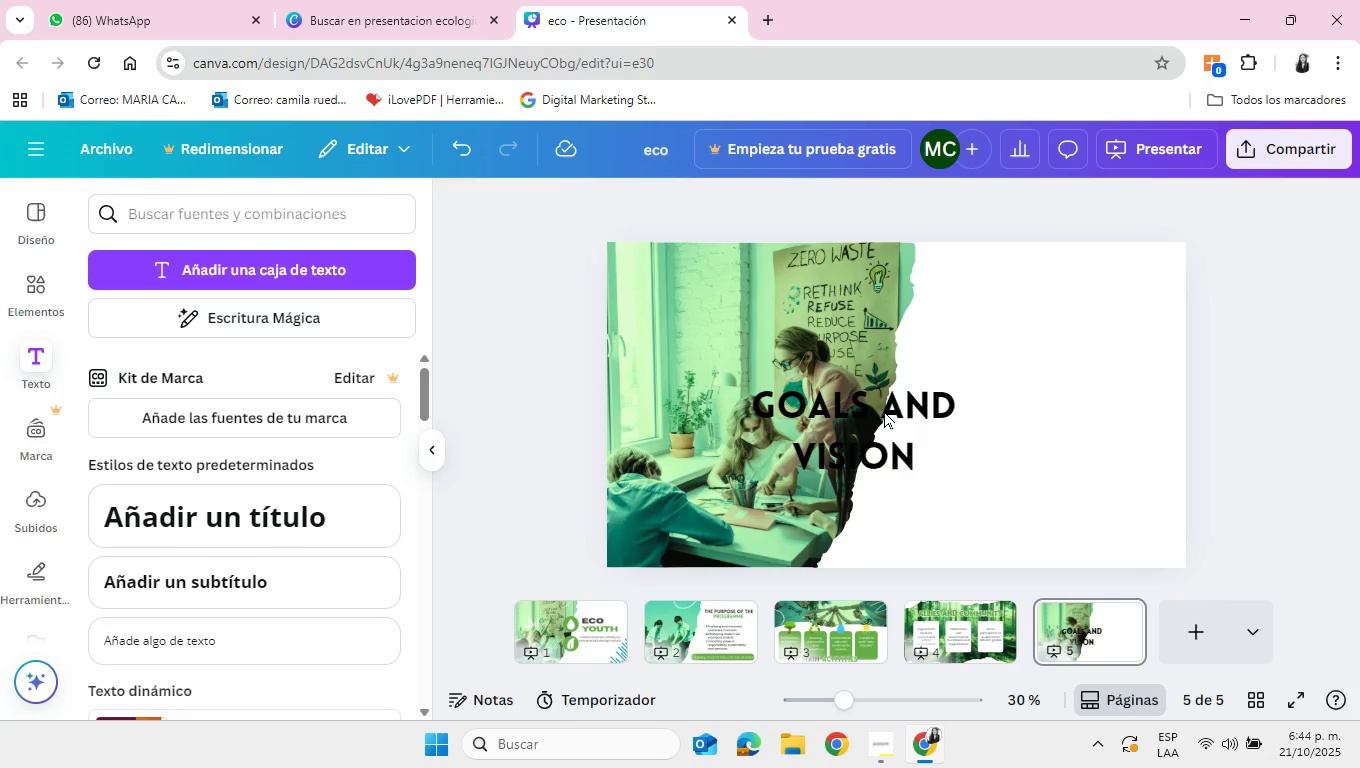 
left_click([884, 411])
 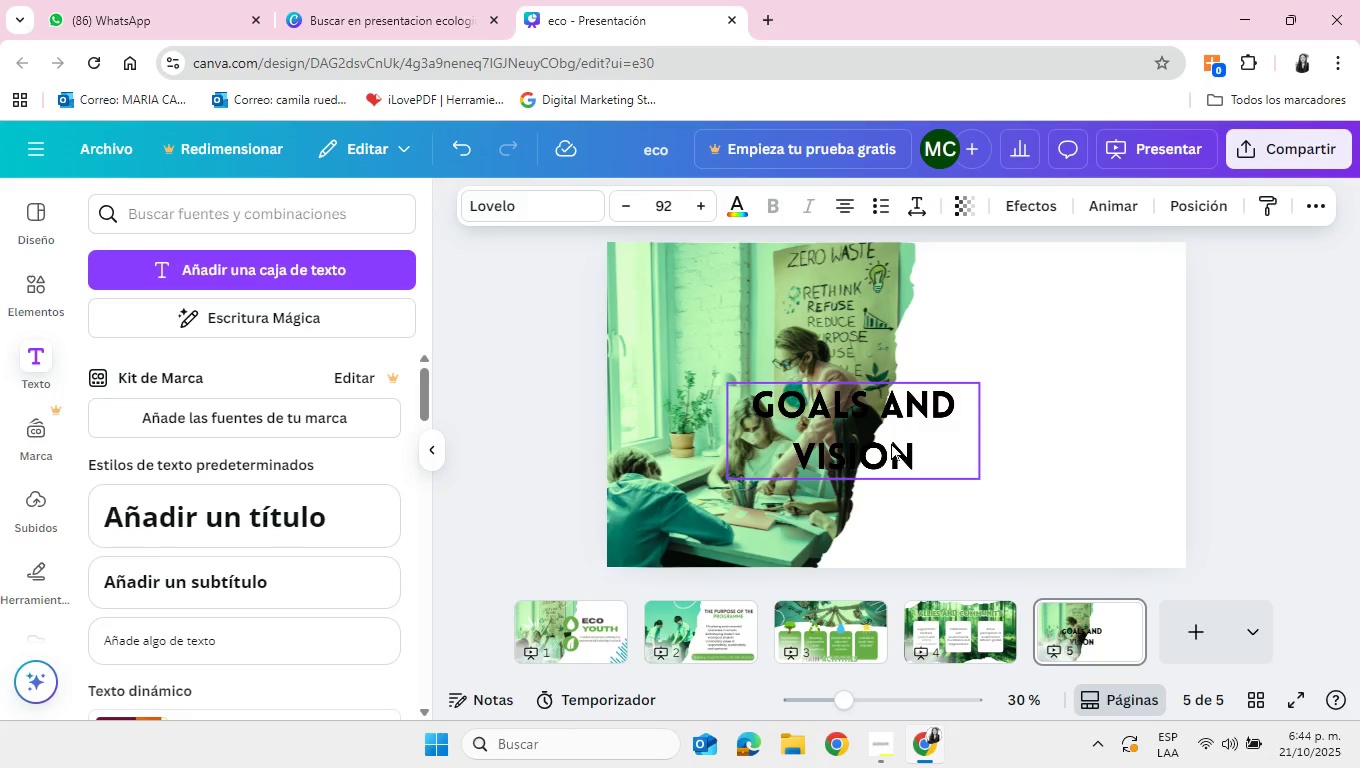 
left_click_drag(start_coordinate=[882, 445], to_coordinate=[1002, 374])
 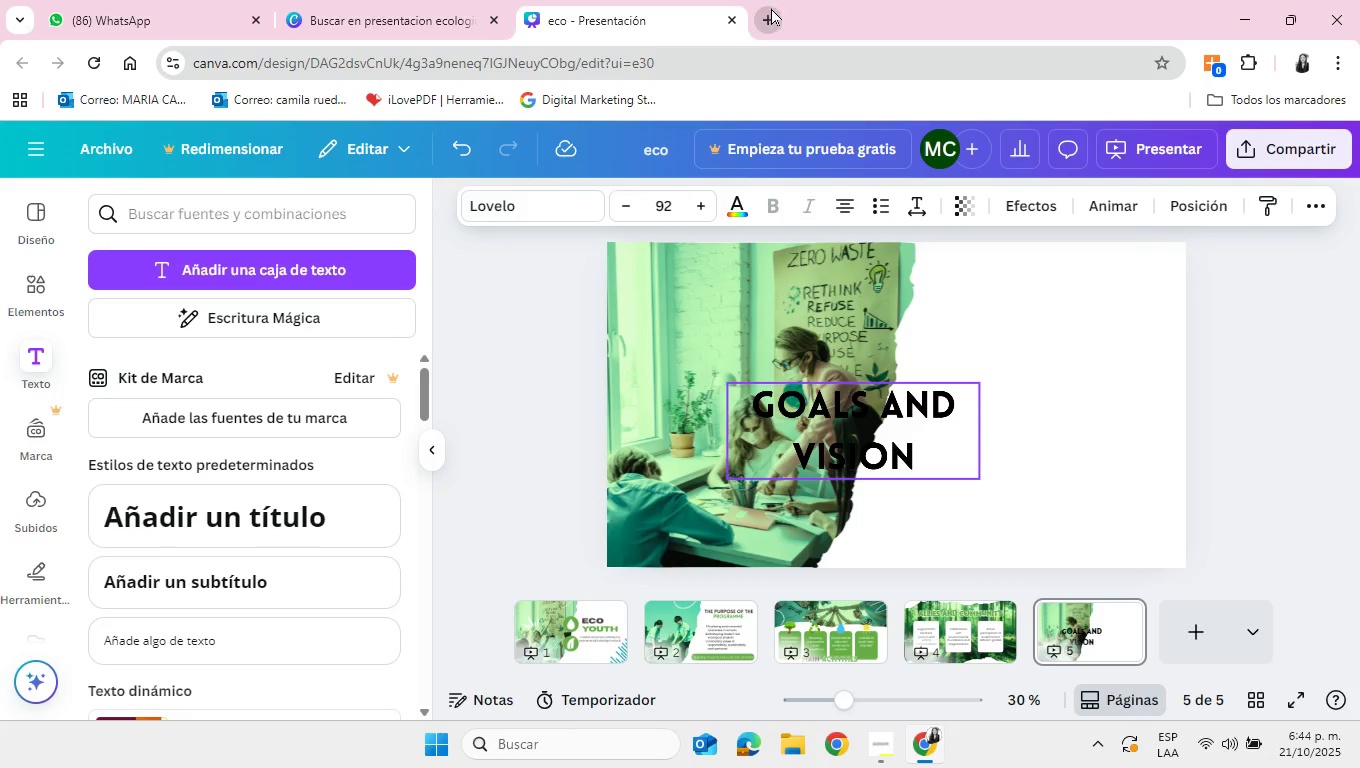 
left_click([772, 17])
 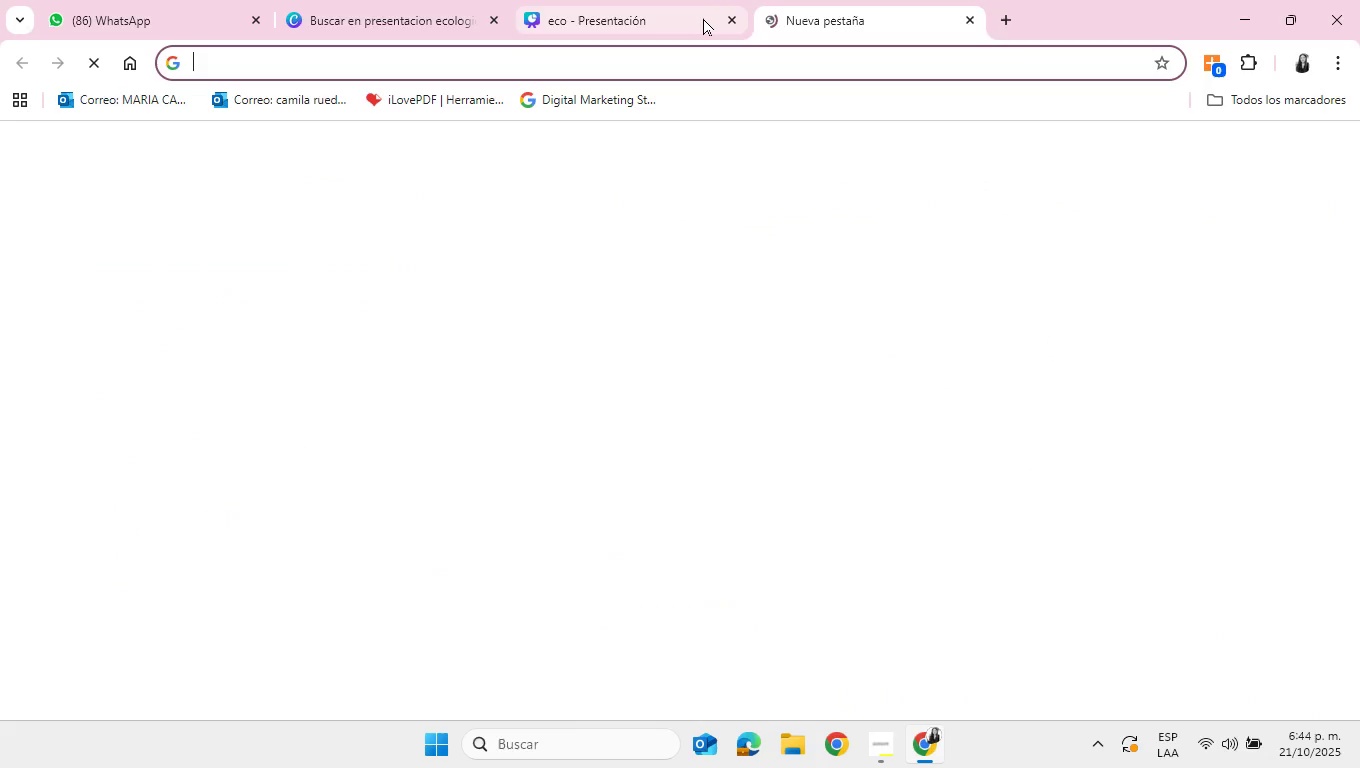 
left_click([697, 24])
 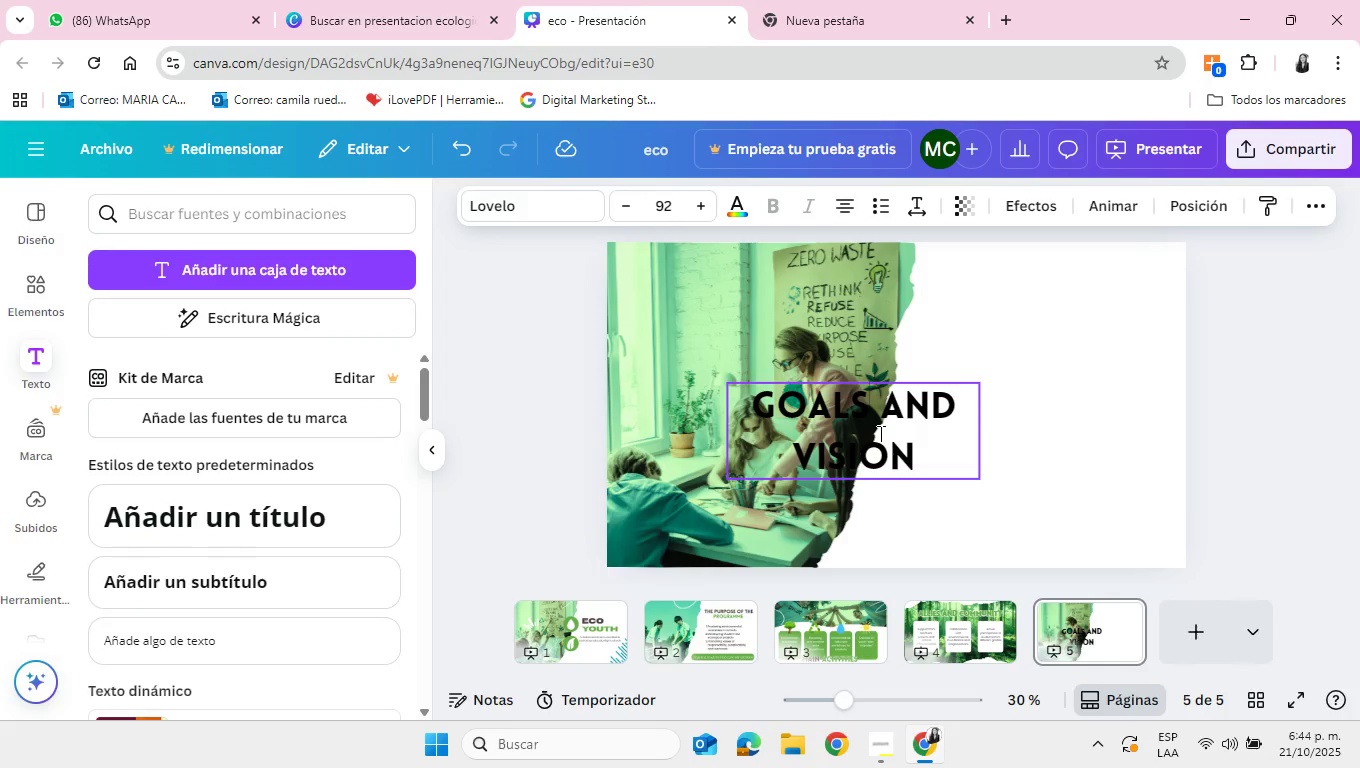 
left_click([928, 424])
 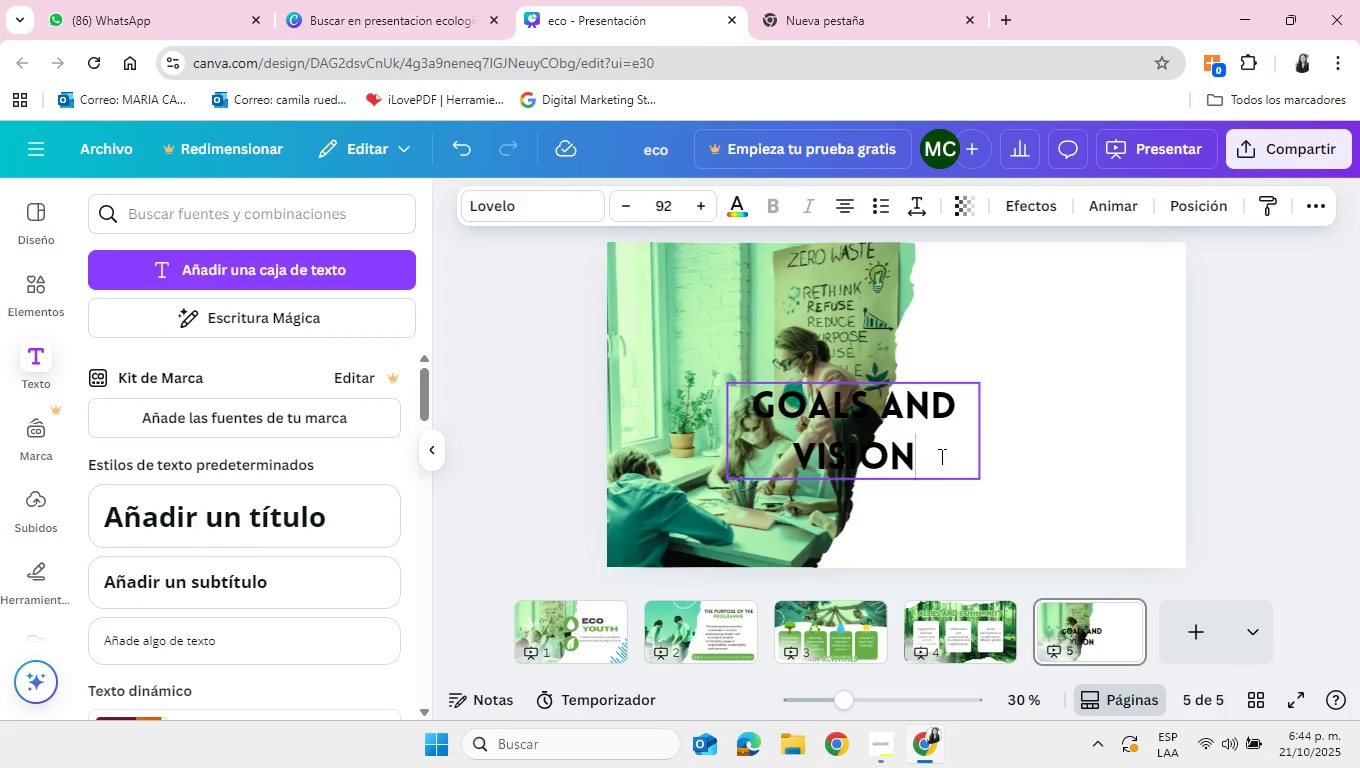 
left_click([940, 456])
 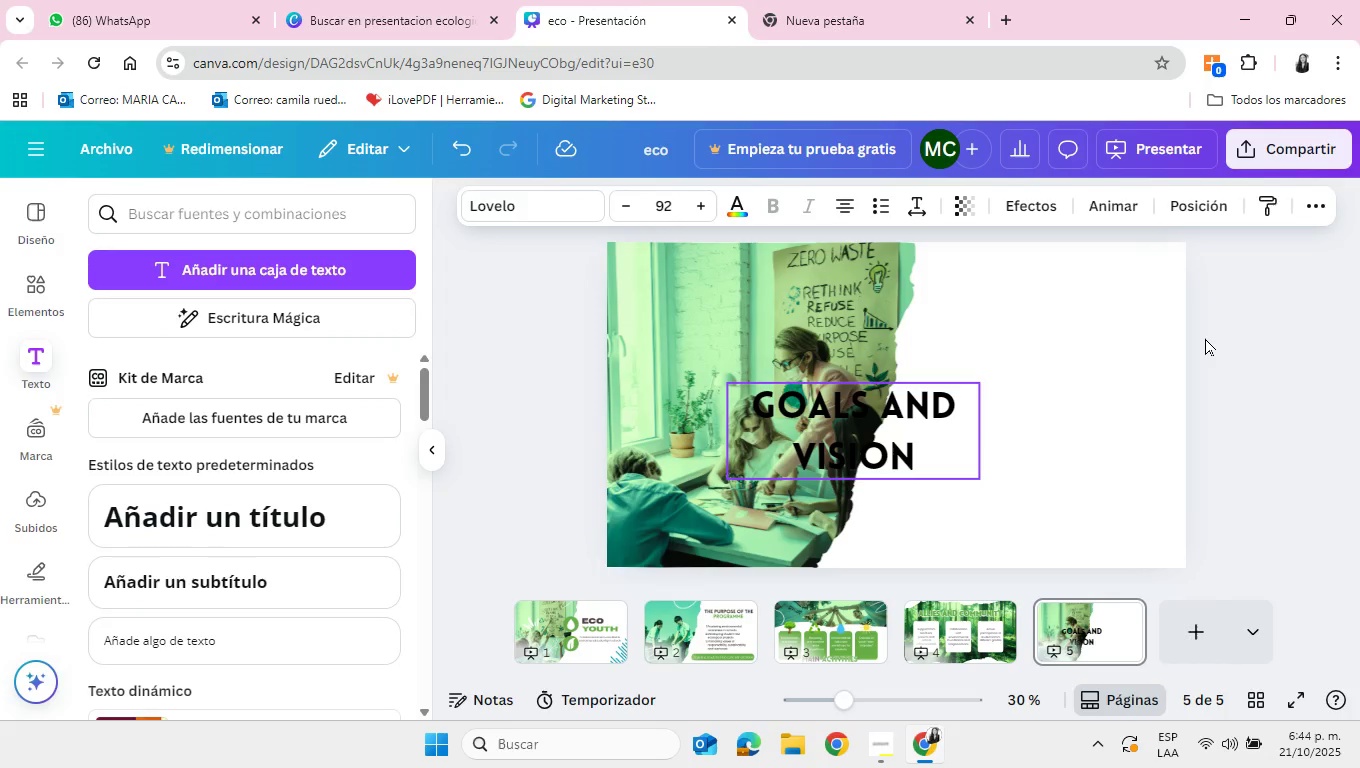 
left_click([1205, 338])
 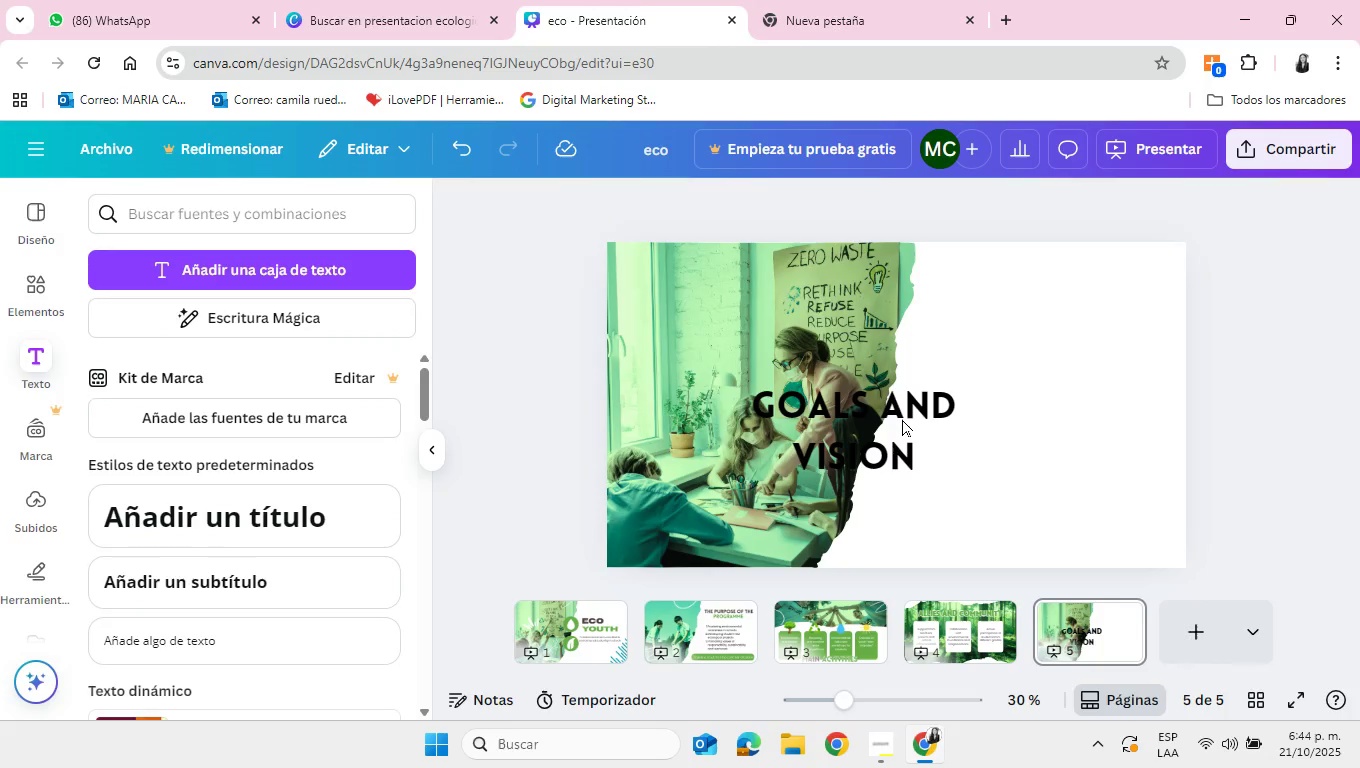 
left_click([902, 419])
 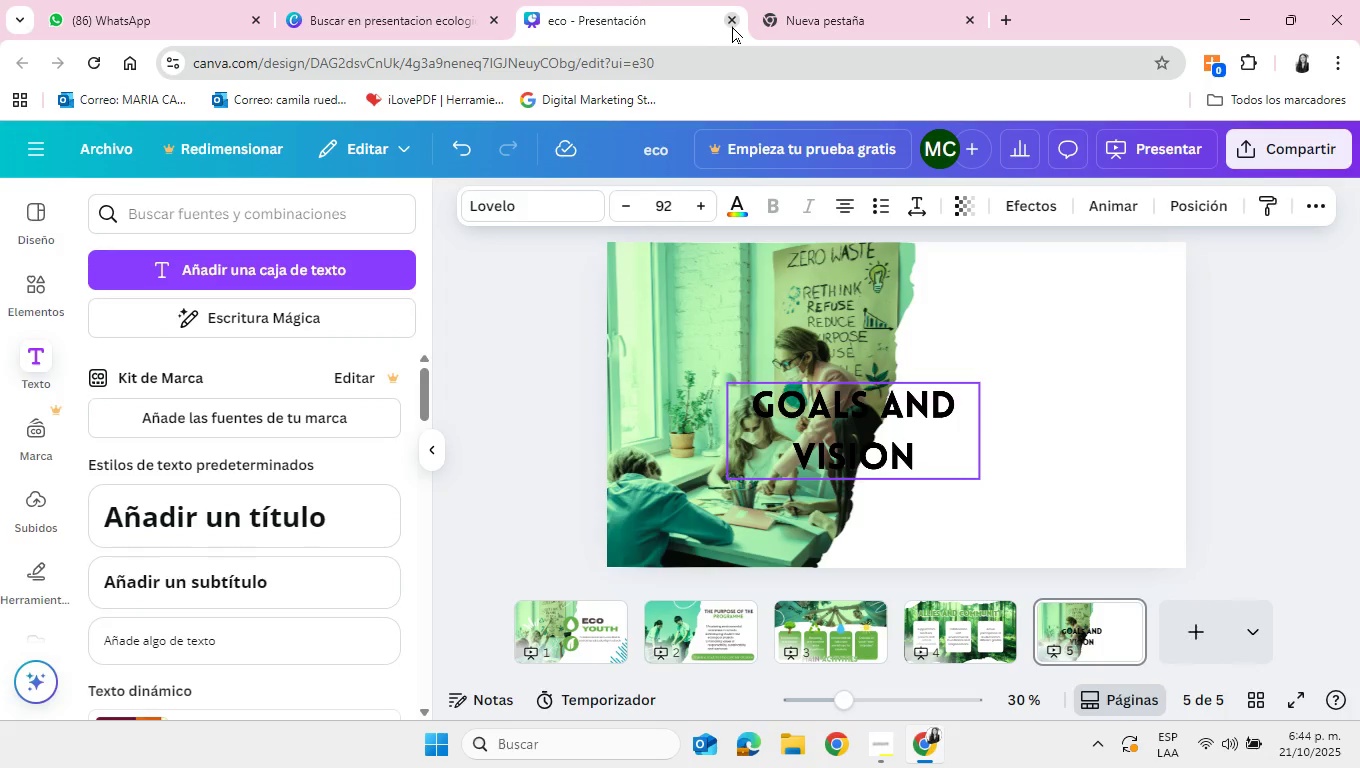 
left_click([732, 26])
 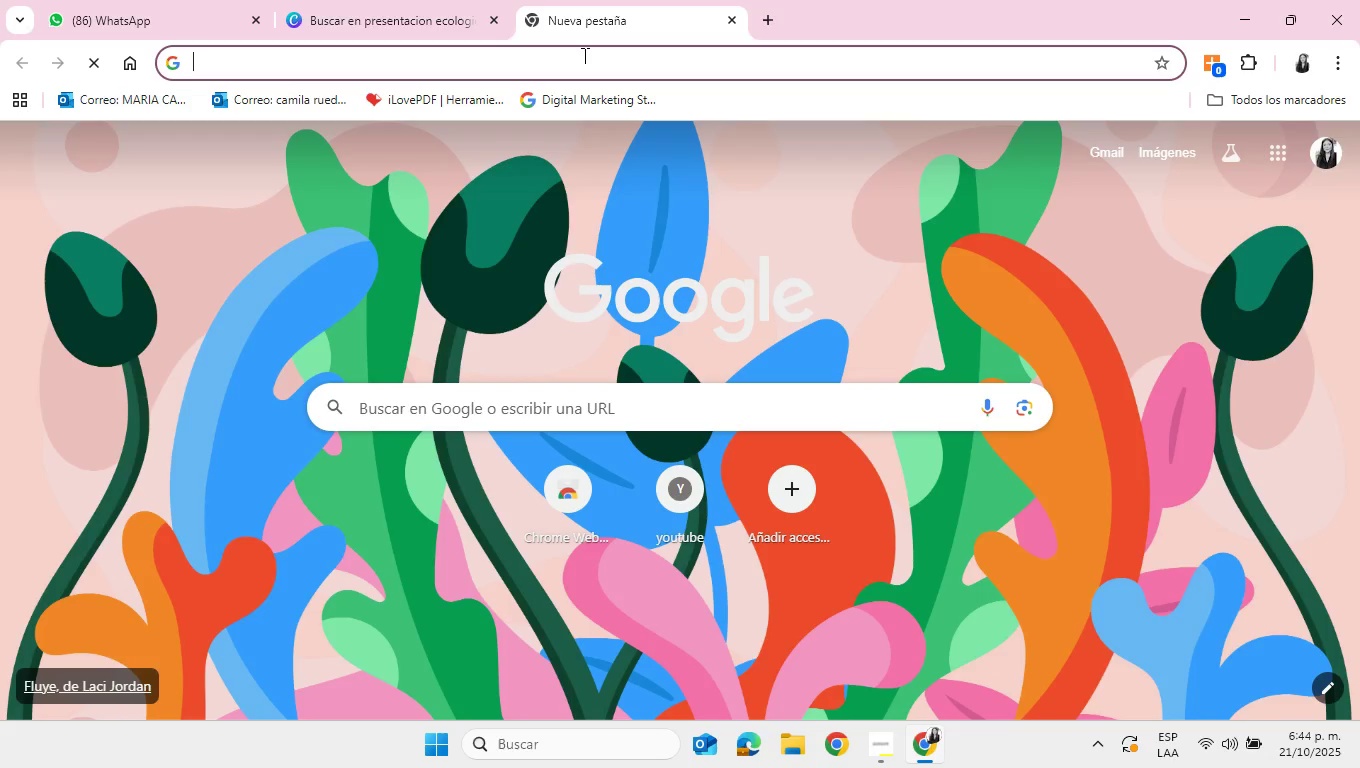 
type(canv)
 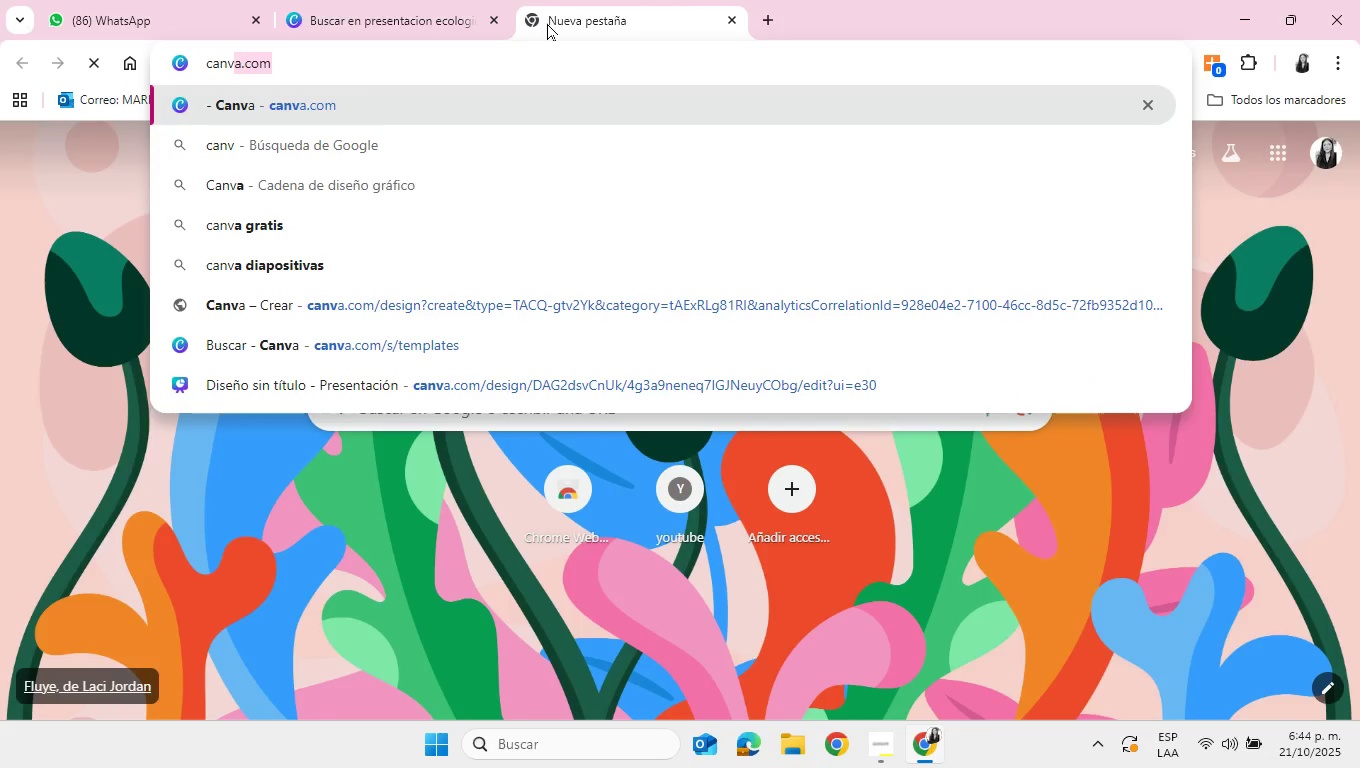 
key(Enter)
 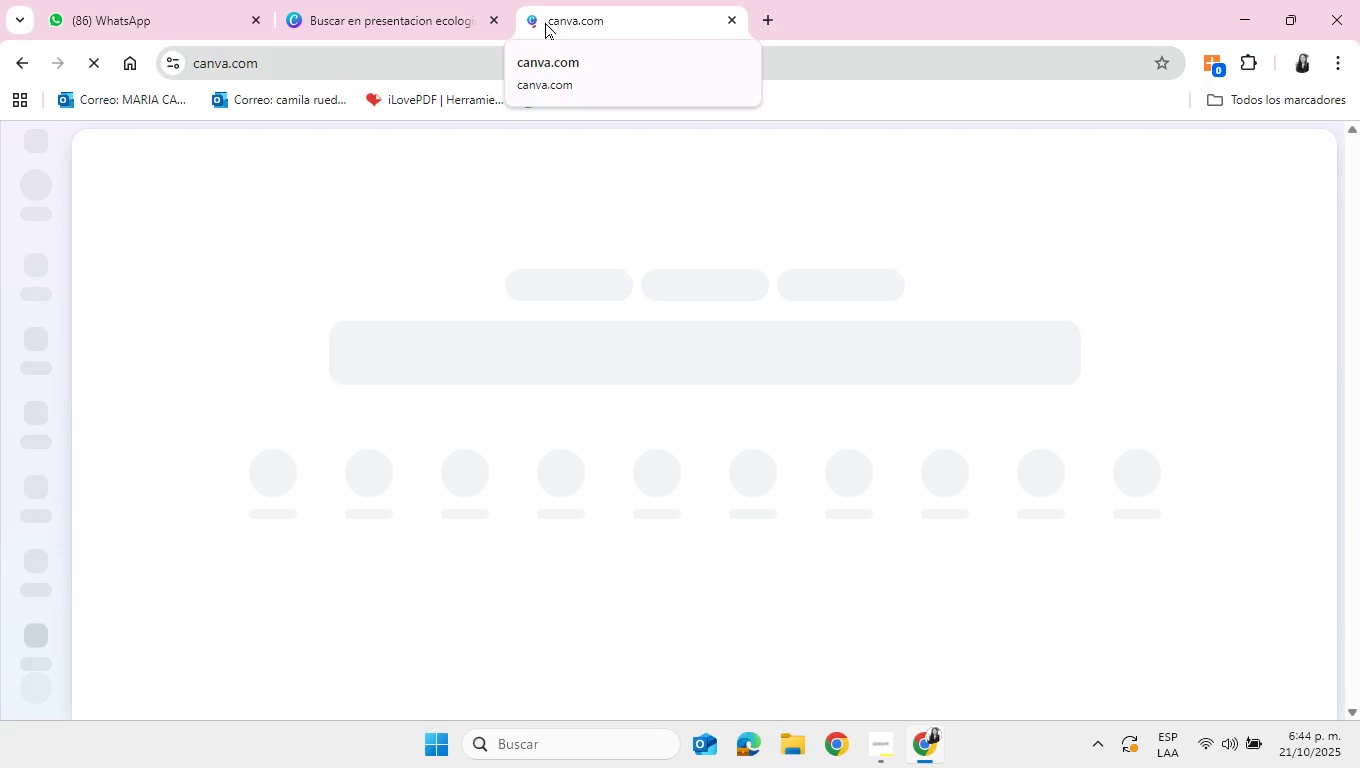 
wait(13.64)
 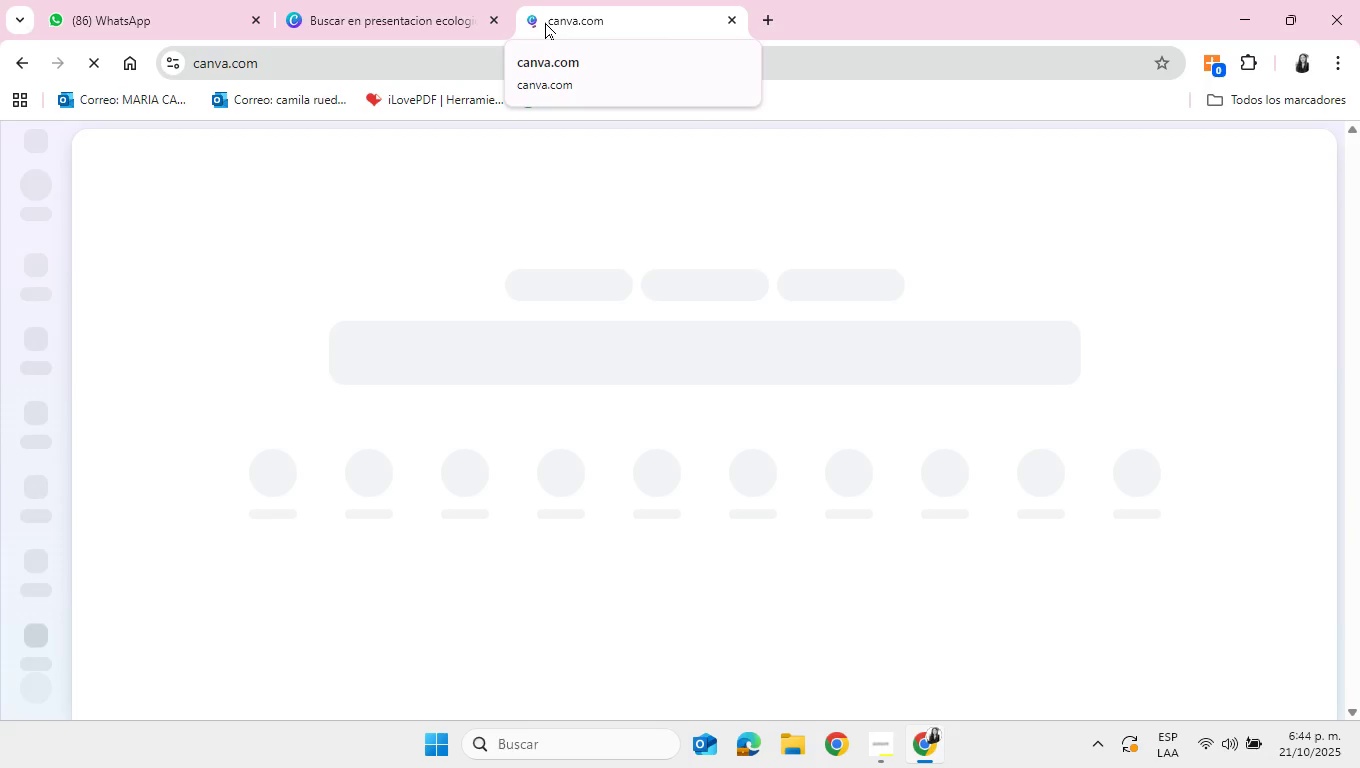 
scroll: coordinate [454, 553], scroll_direction: down, amount: 4.0
 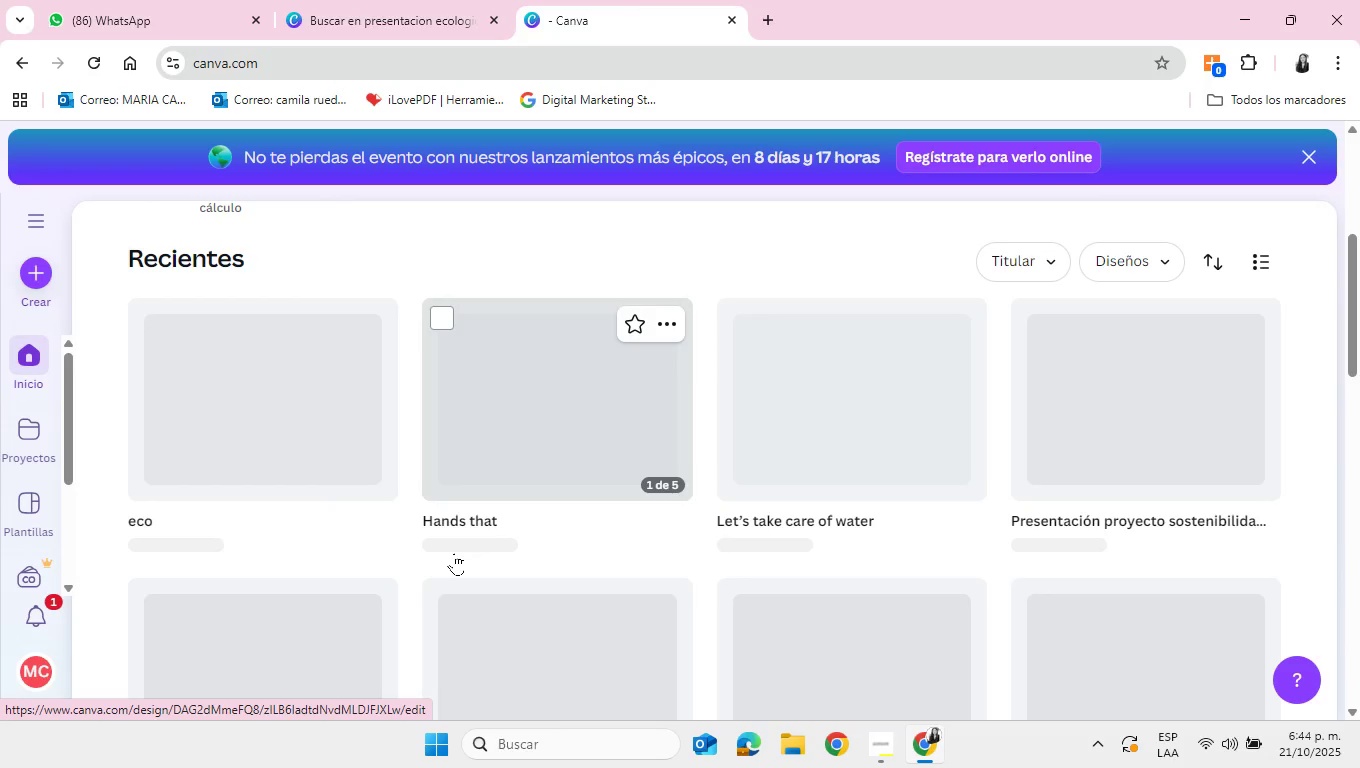 
left_click([293, 392])
 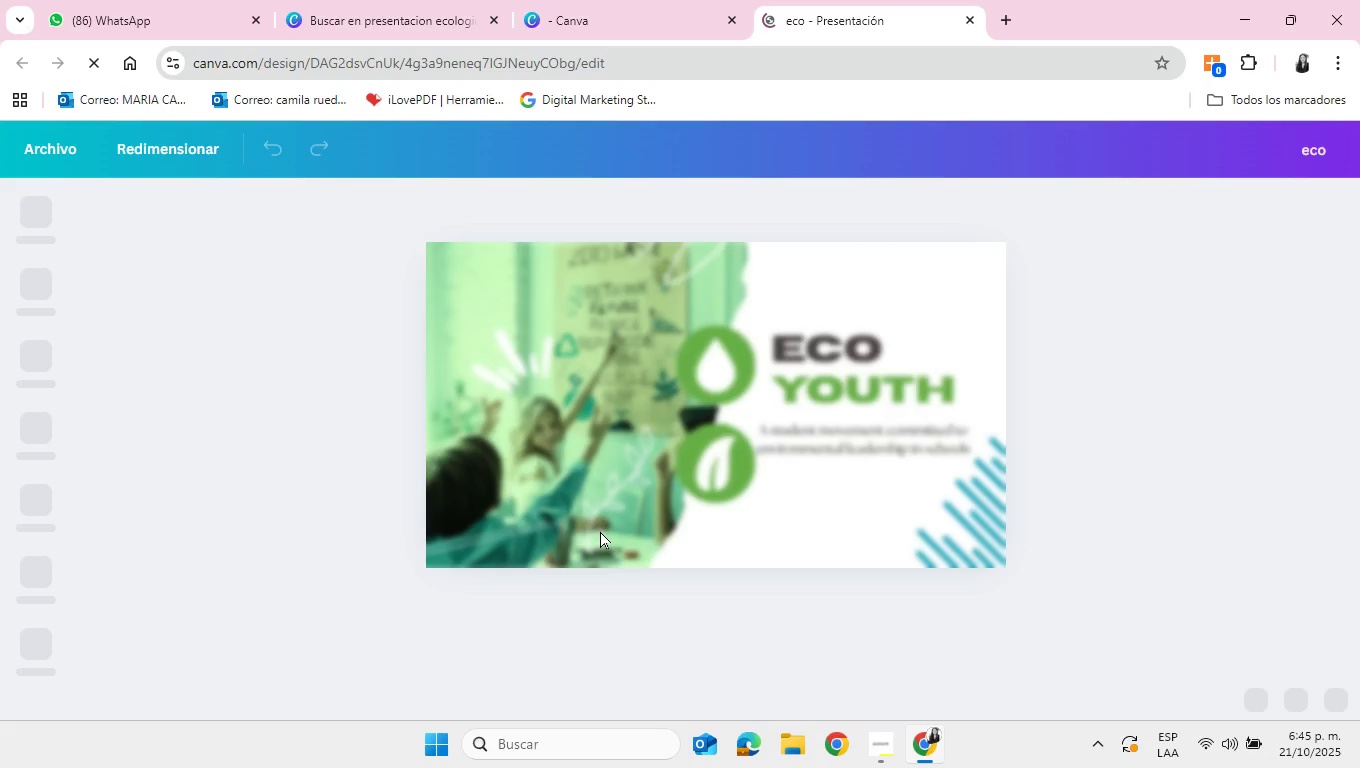 
wait(22.56)
 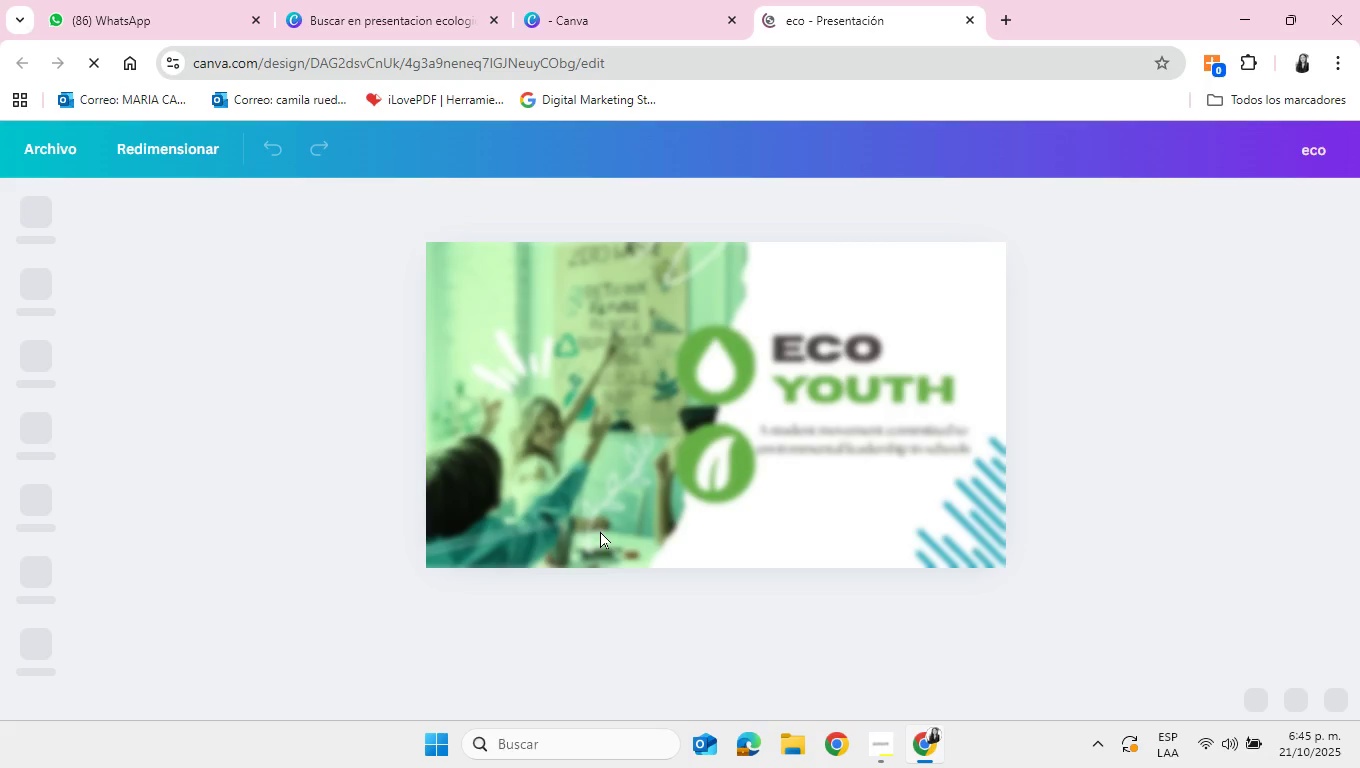 
mouse_move([941, 577])
 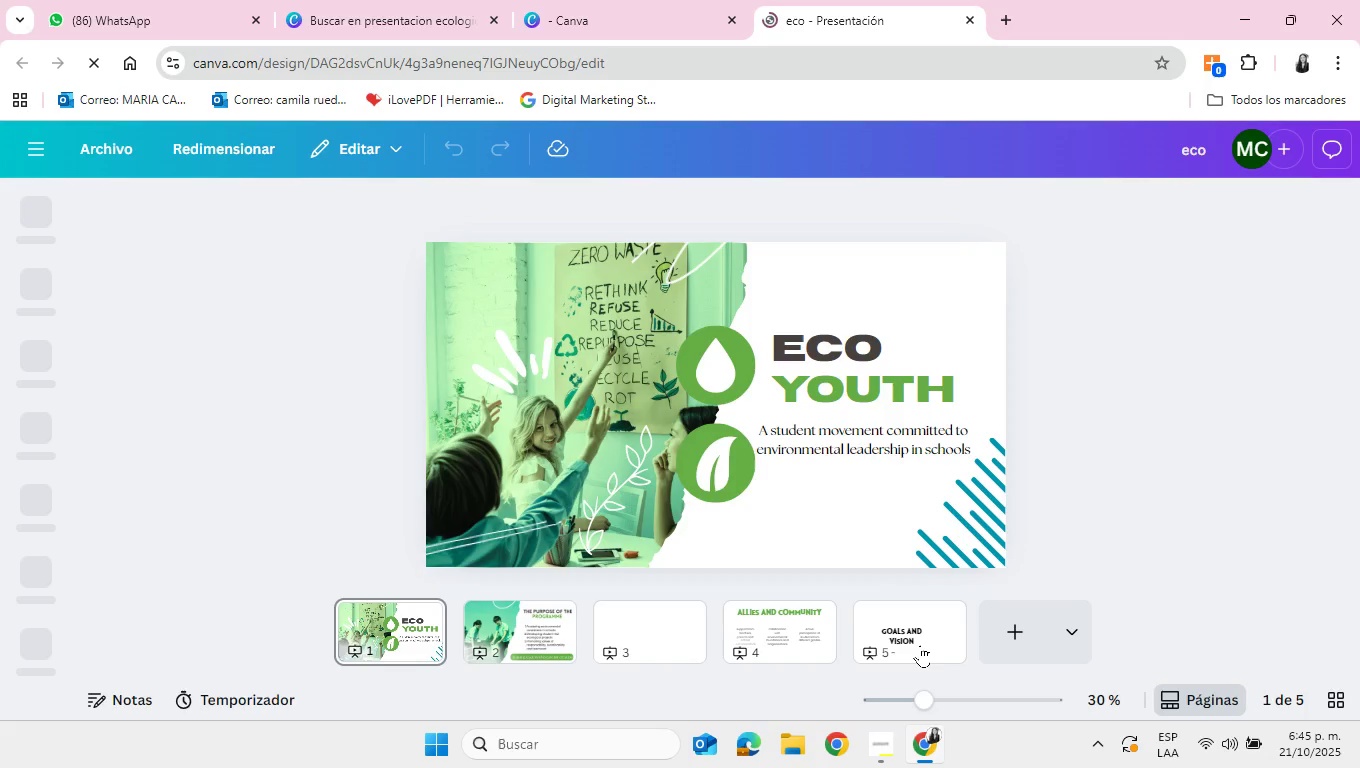 
wait(7.96)
 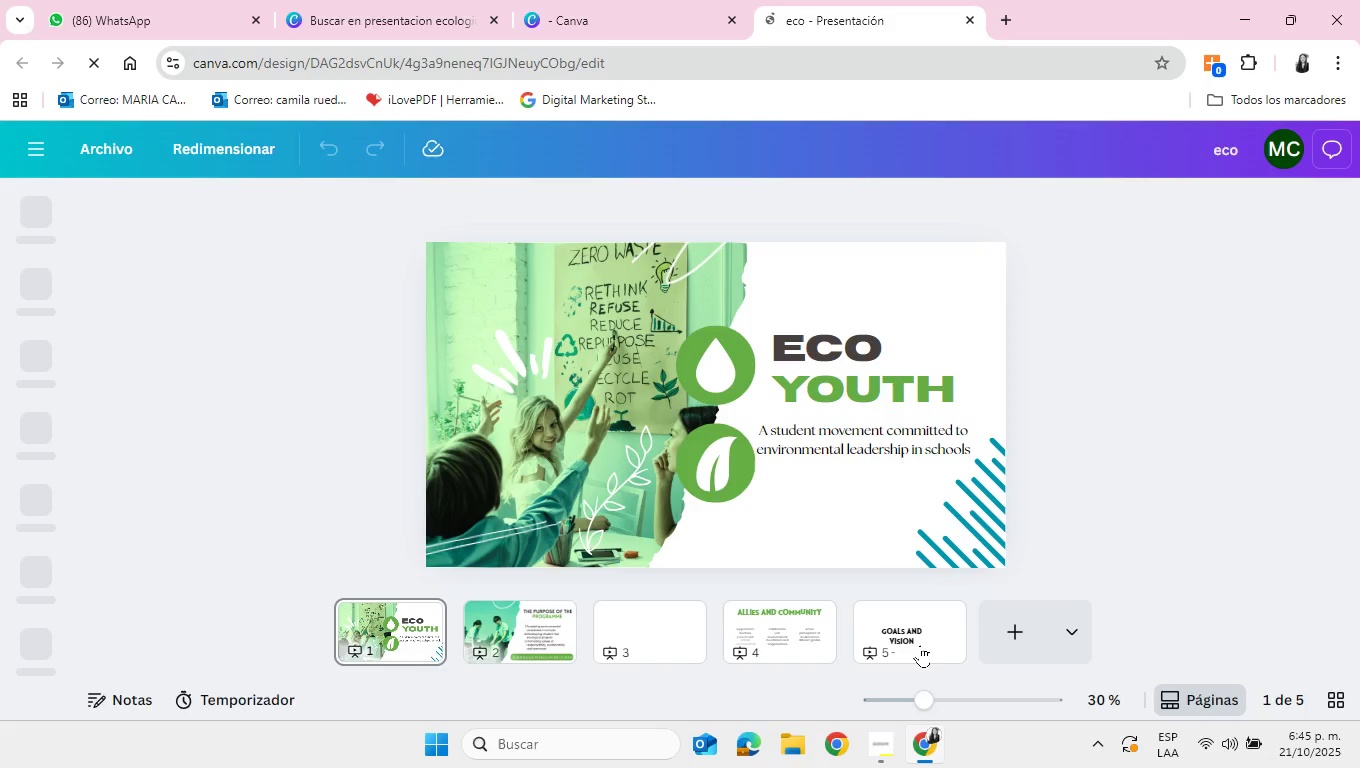 
left_click([904, 637])
 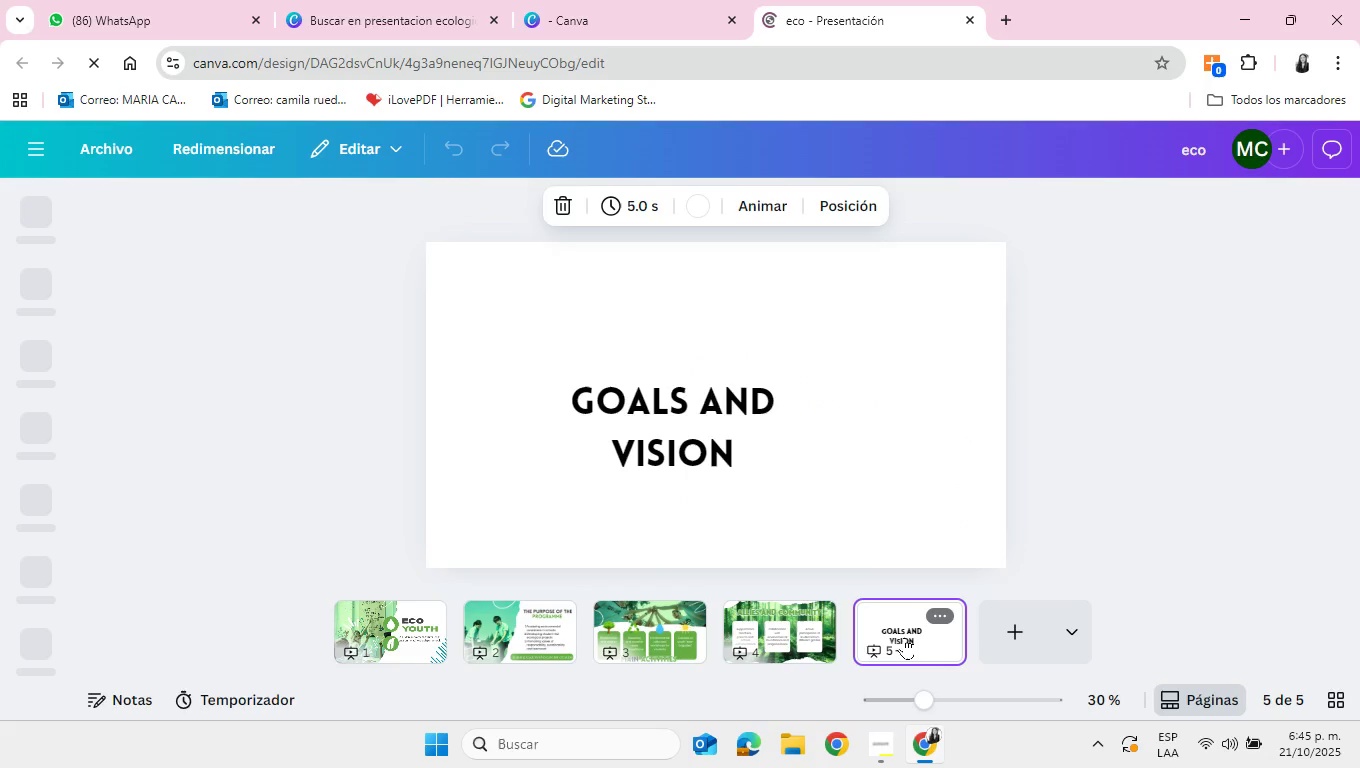 
mouse_move([751, 443])
 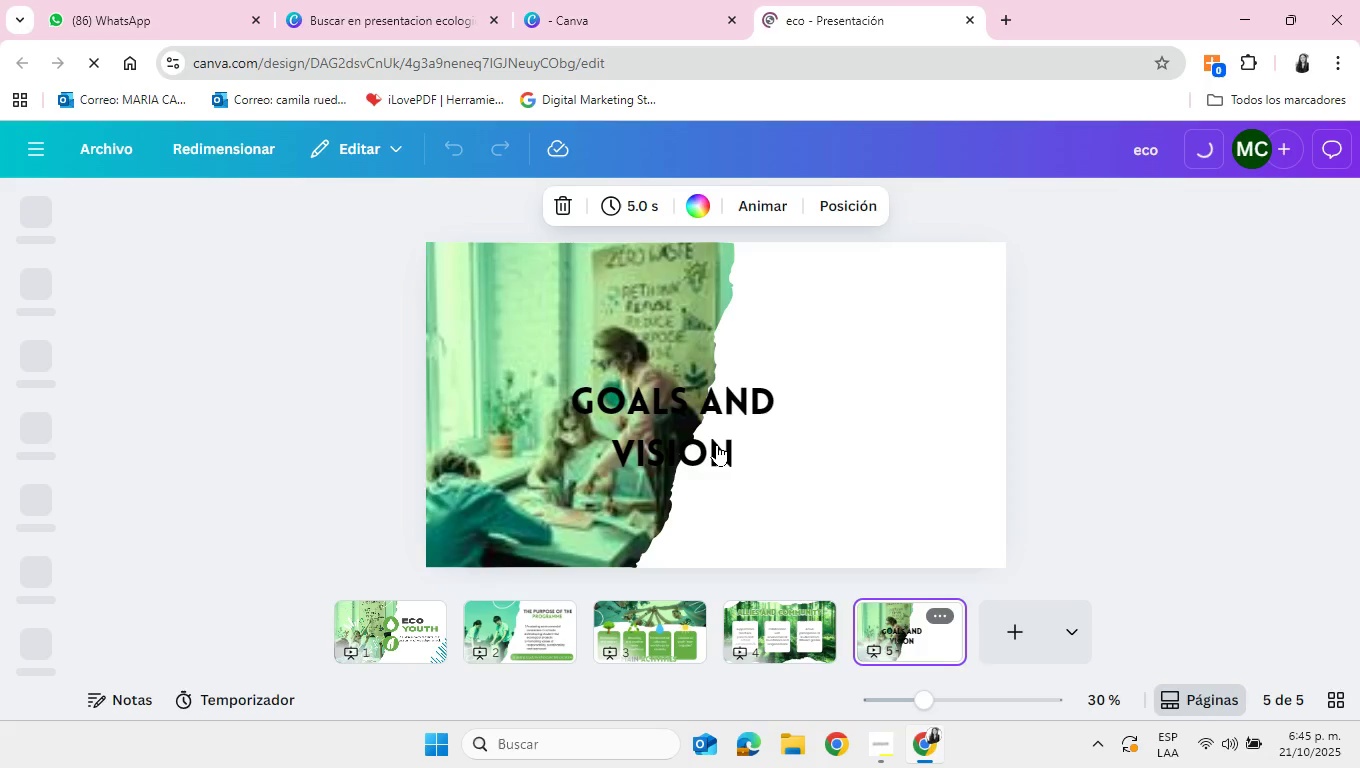 
left_click([717, 444])
 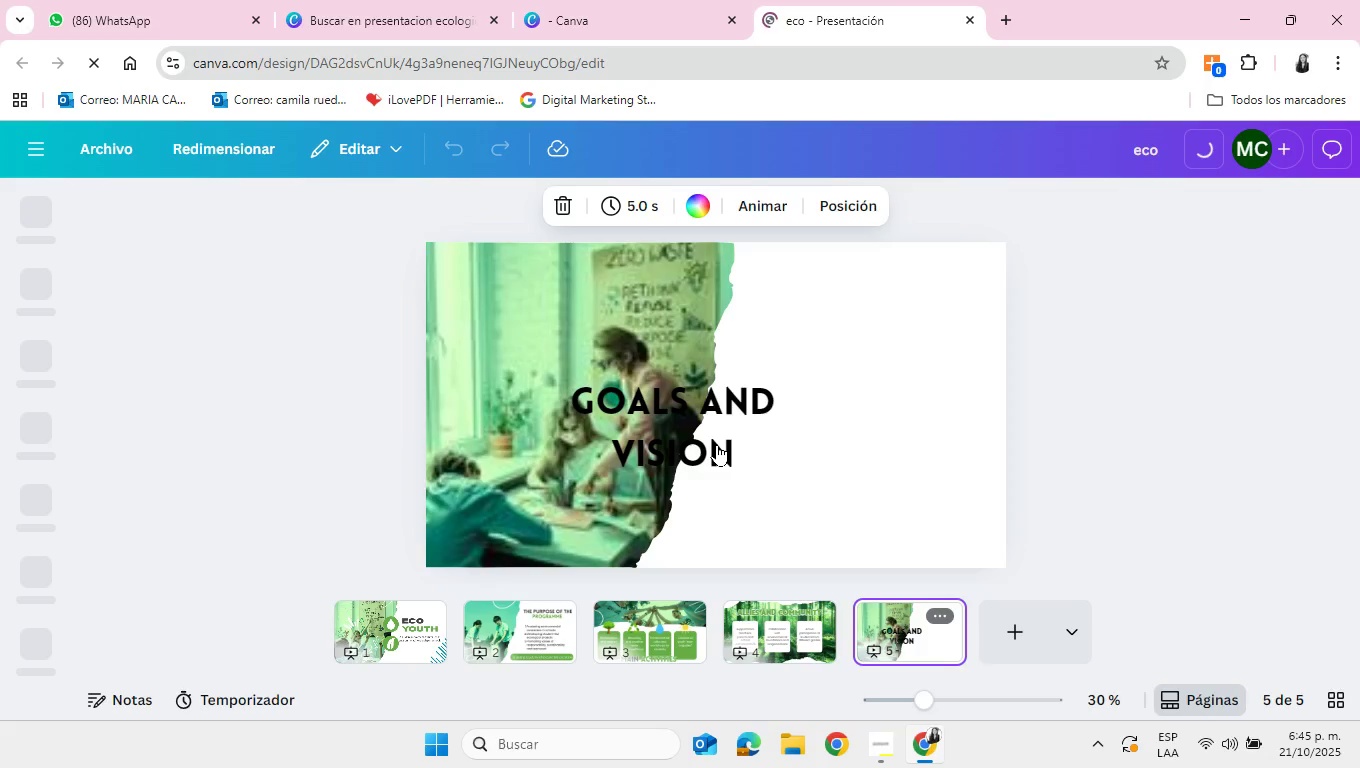 
wait(5.09)
 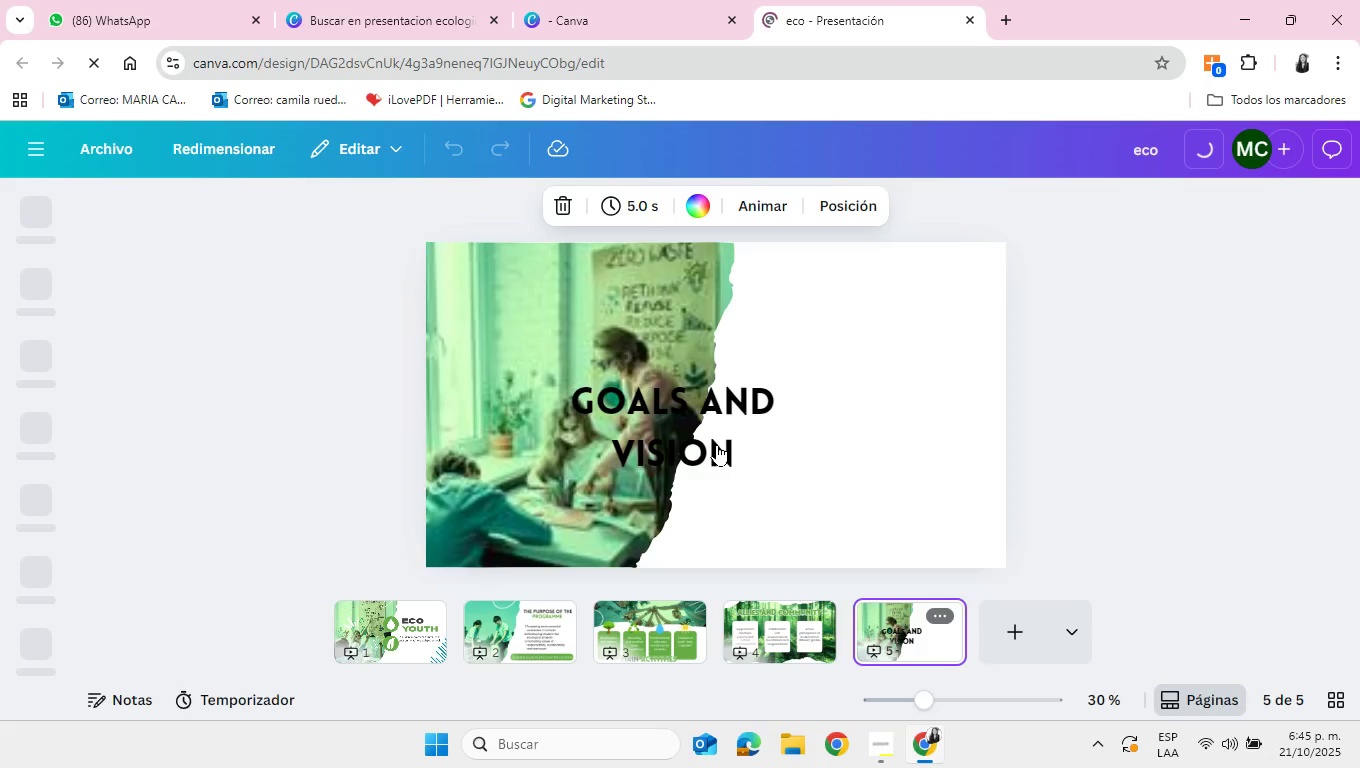 
left_click([720, 441])
 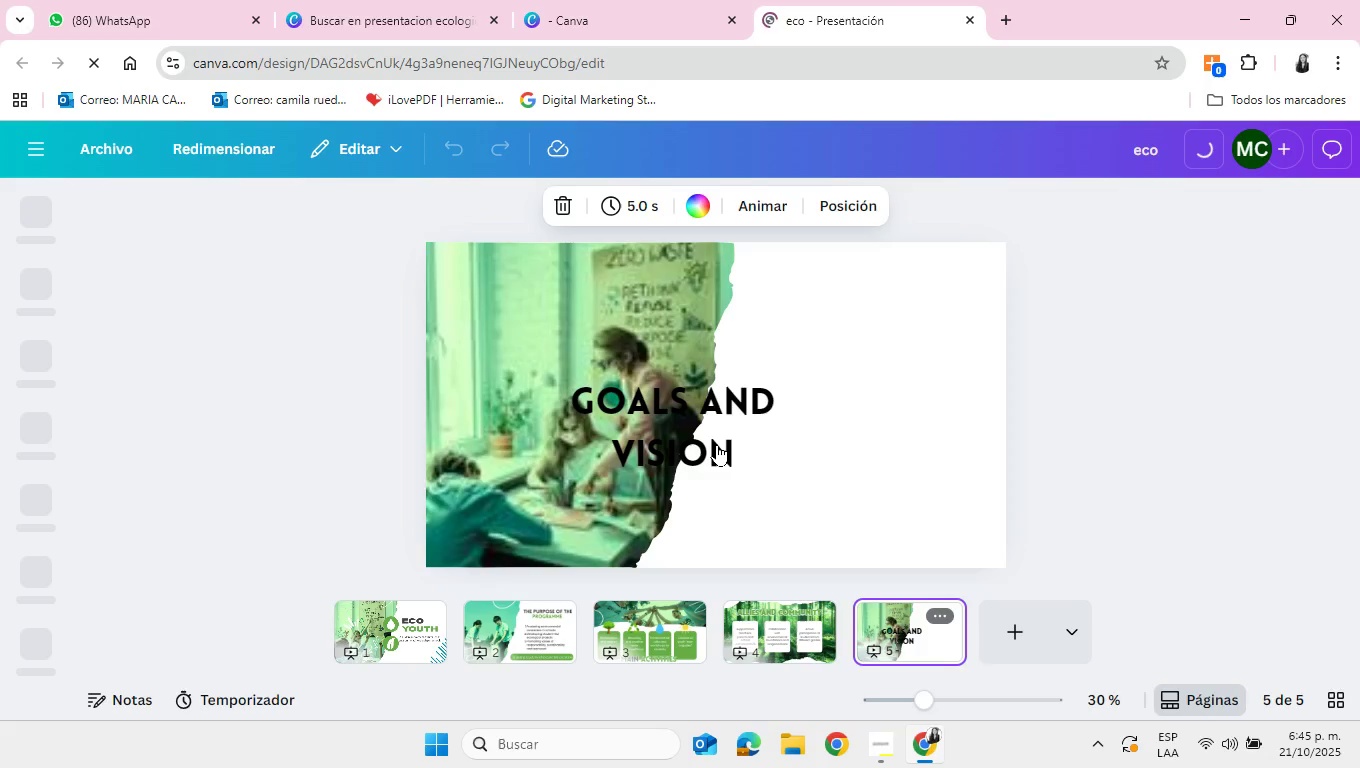 
wait(10.88)
 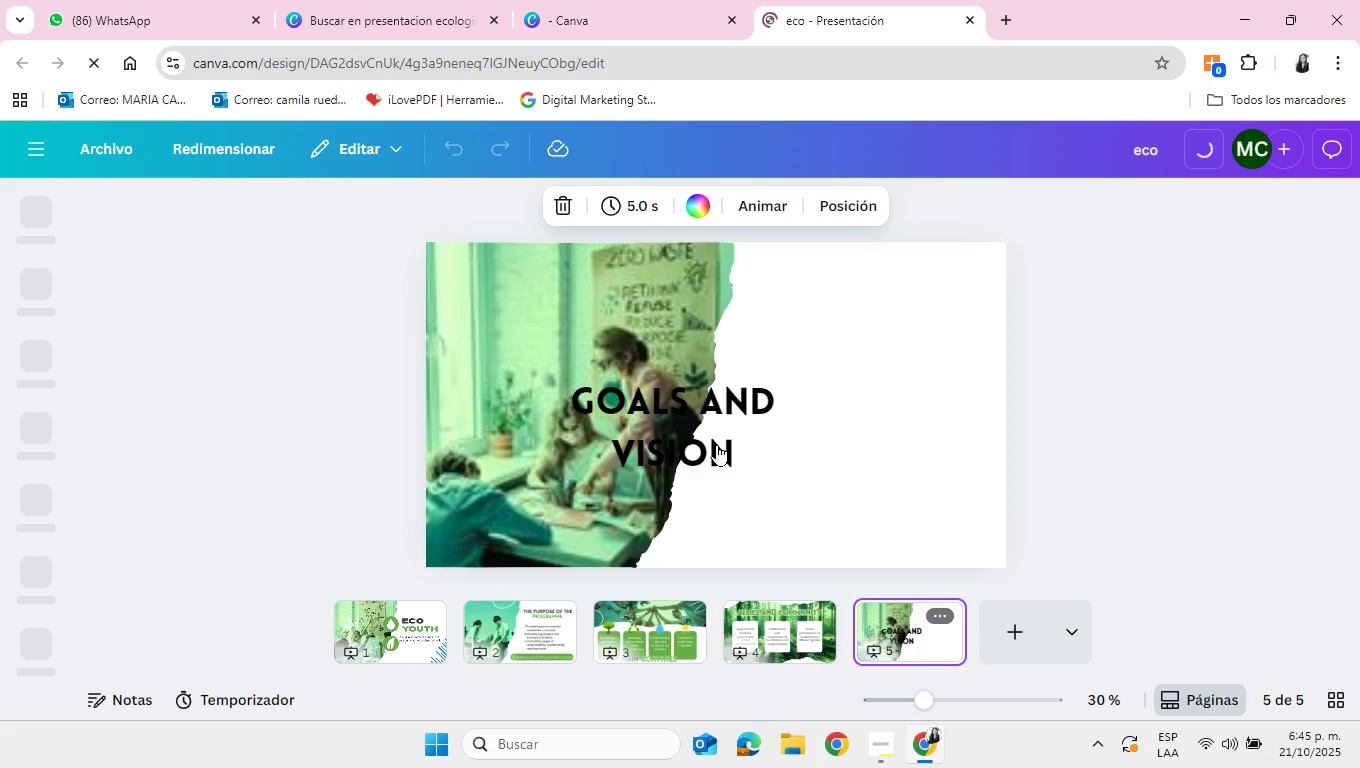 
left_click([683, 289])
 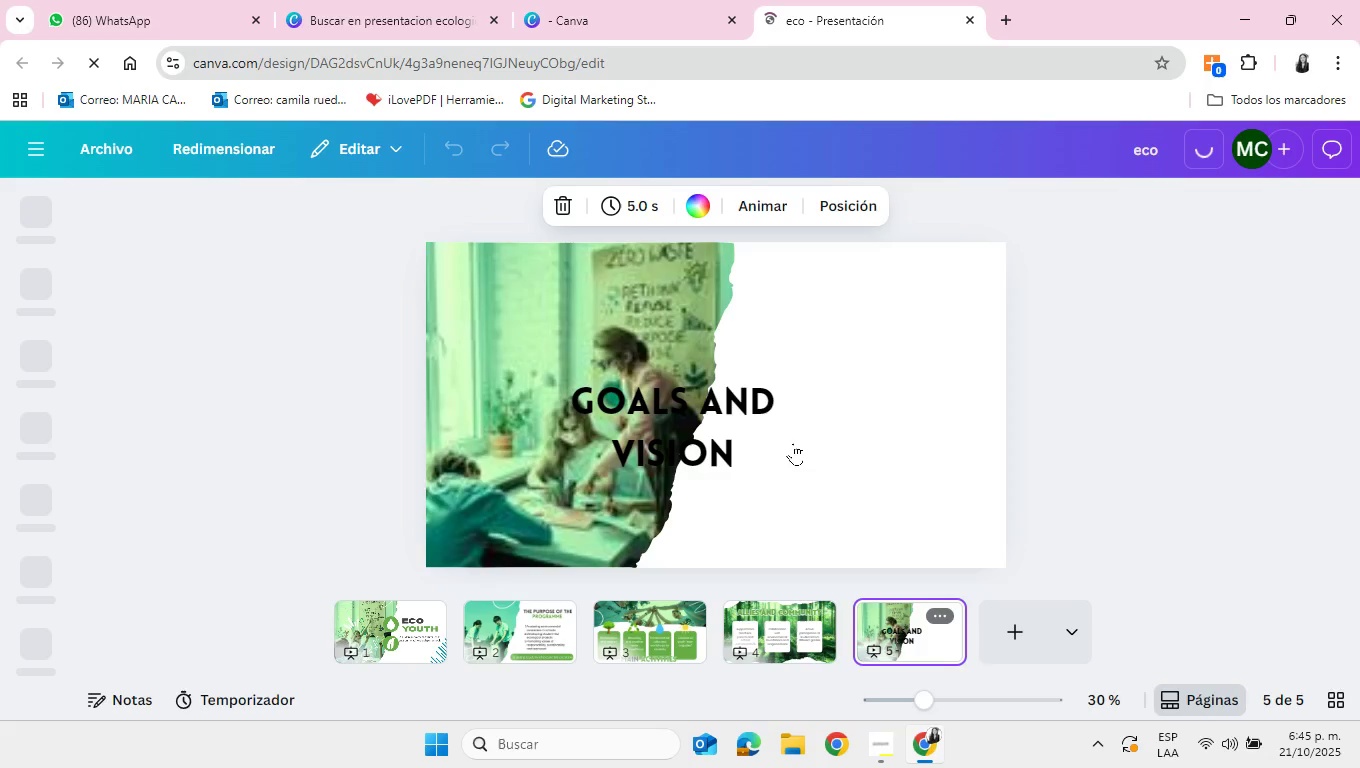 
left_click_drag(start_coordinate=[695, 431], to_coordinate=[815, 355])
 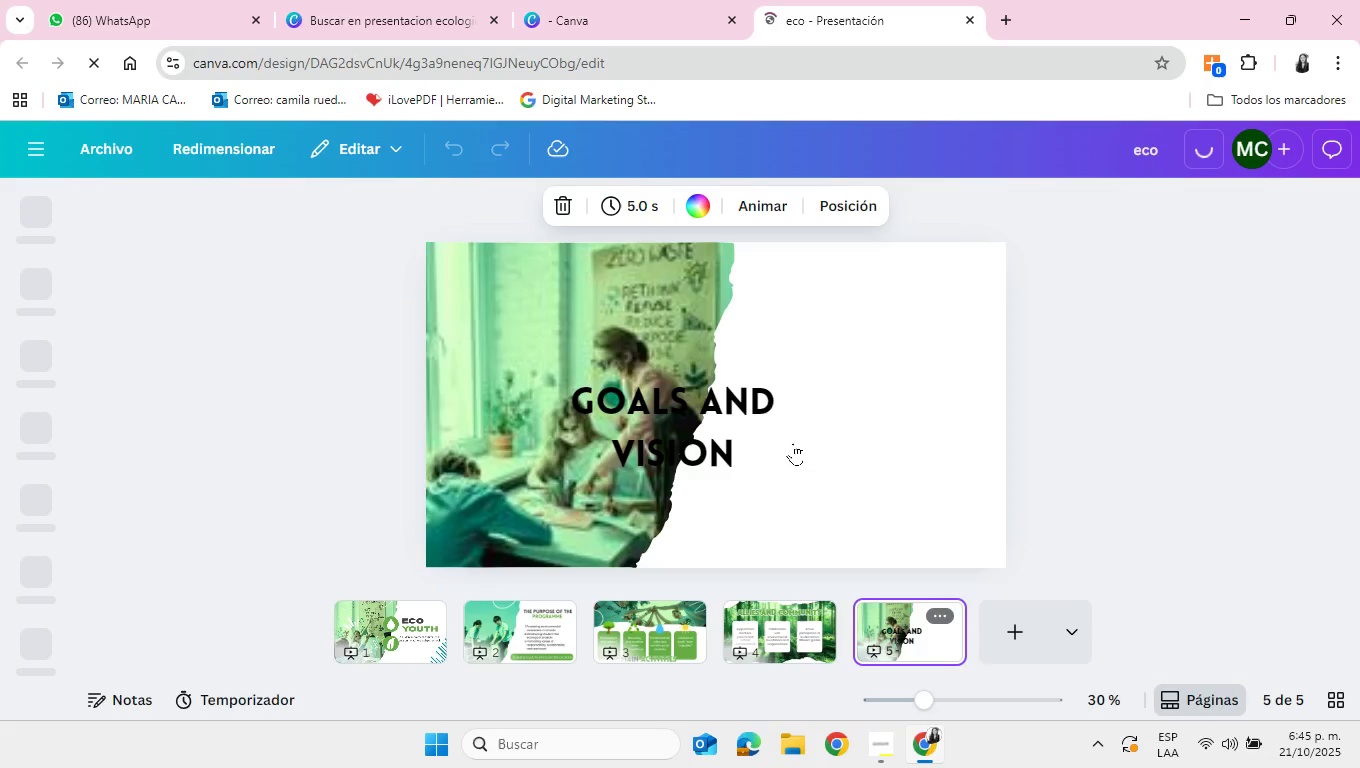 
left_click_drag(start_coordinate=[722, 434], to_coordinate=[832, 327])
 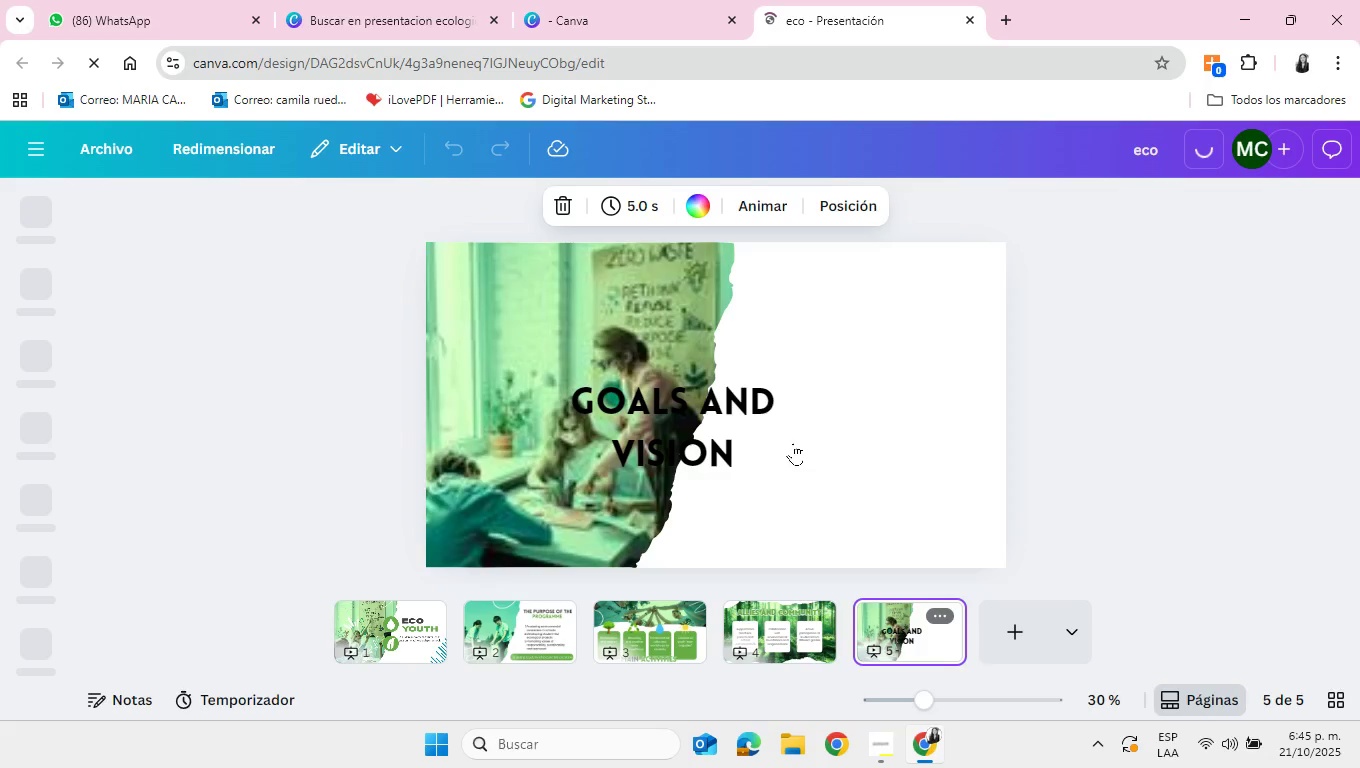 
left_click([738, 455])
 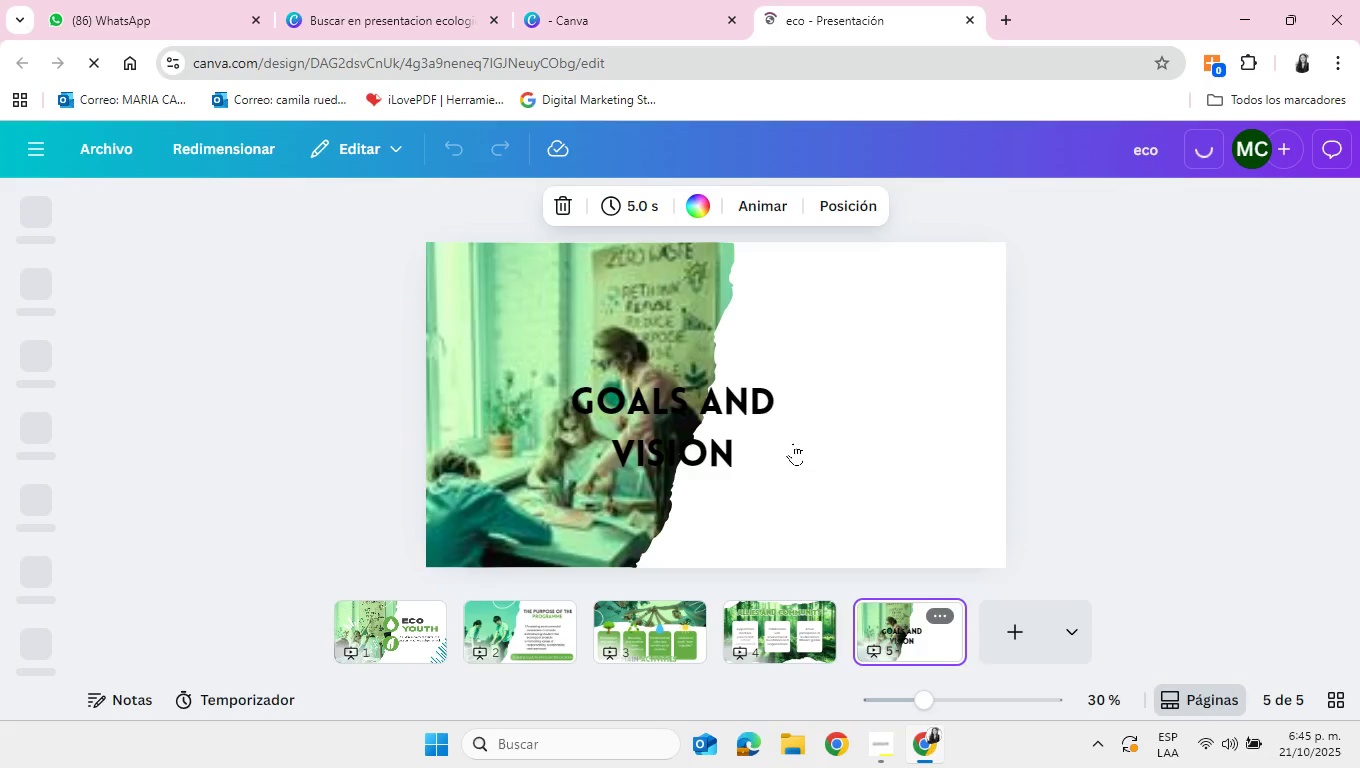 
left_click([756, 452])
 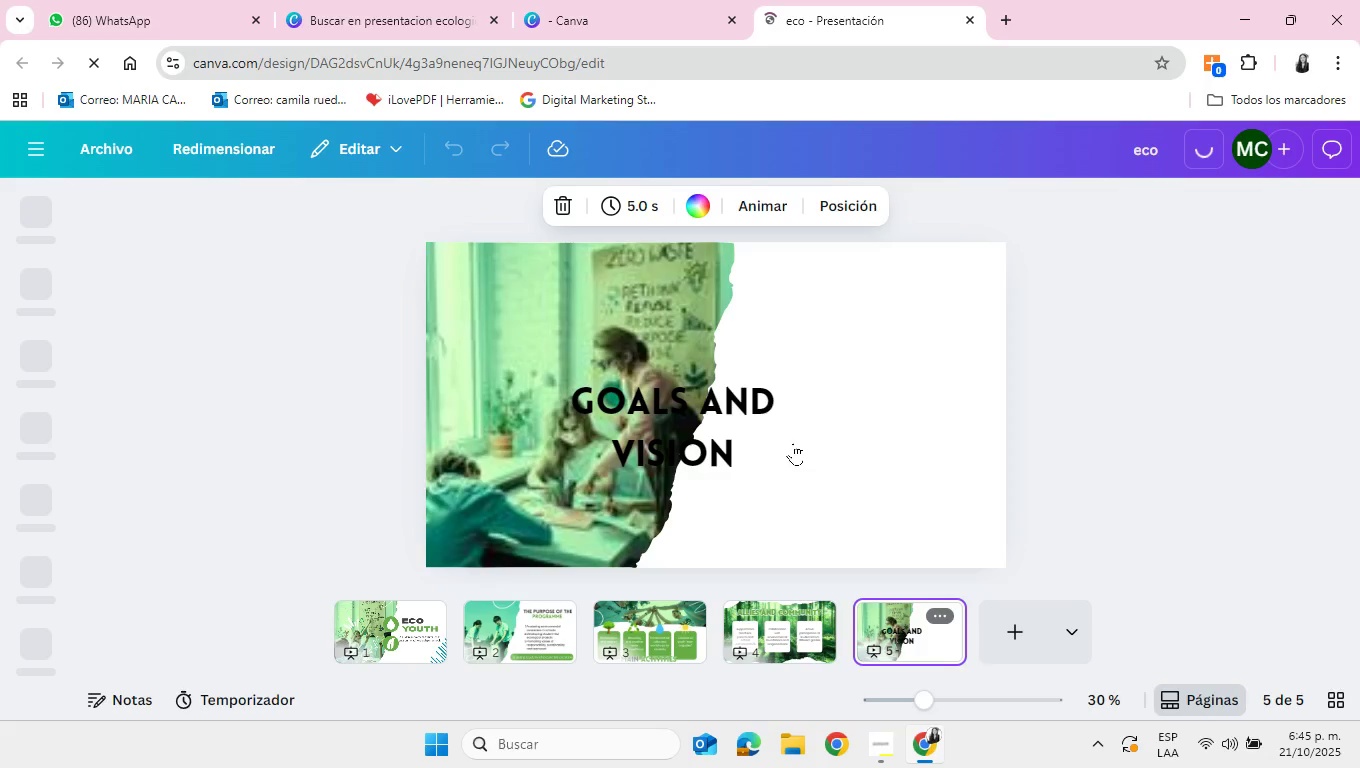 
left_click_drag(start_coordinate=[767, 463], to_coordinate=[618, 455])
 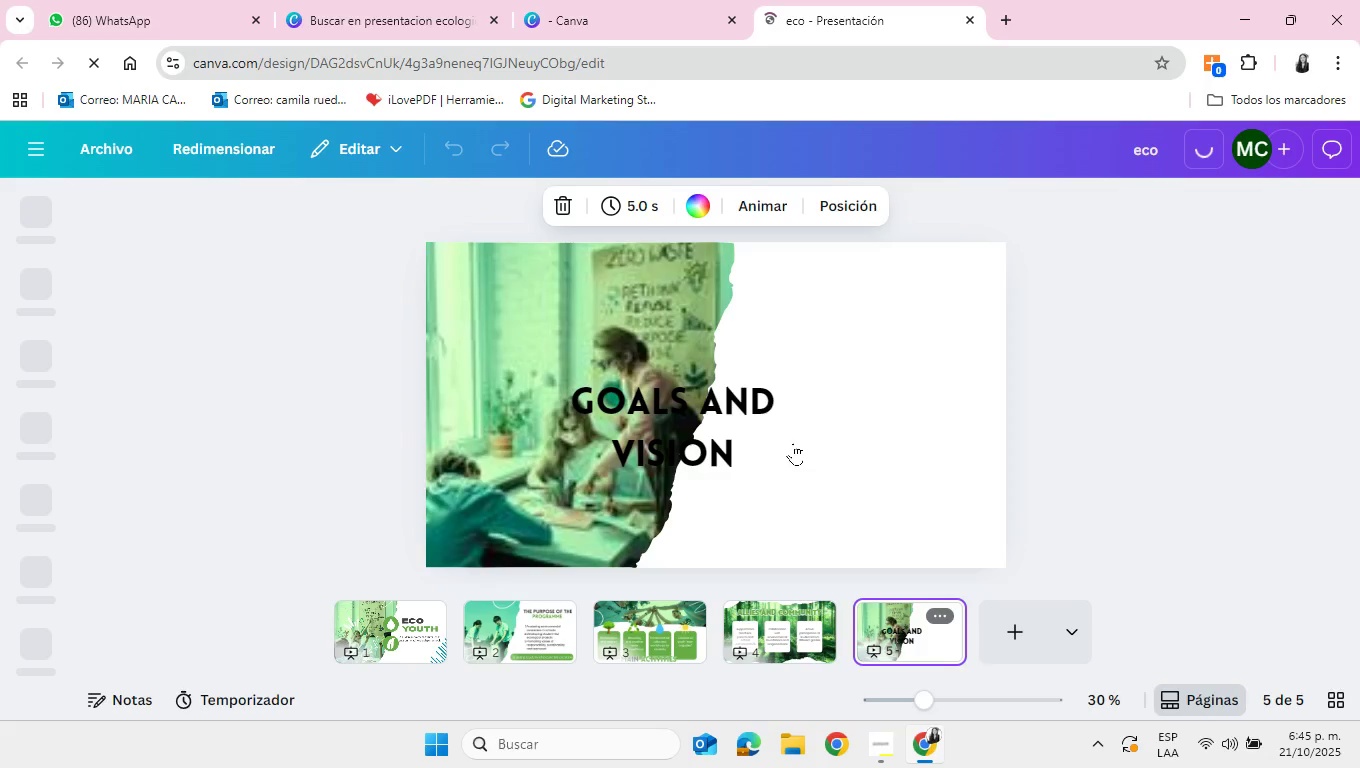 
left_click([524, 210])
 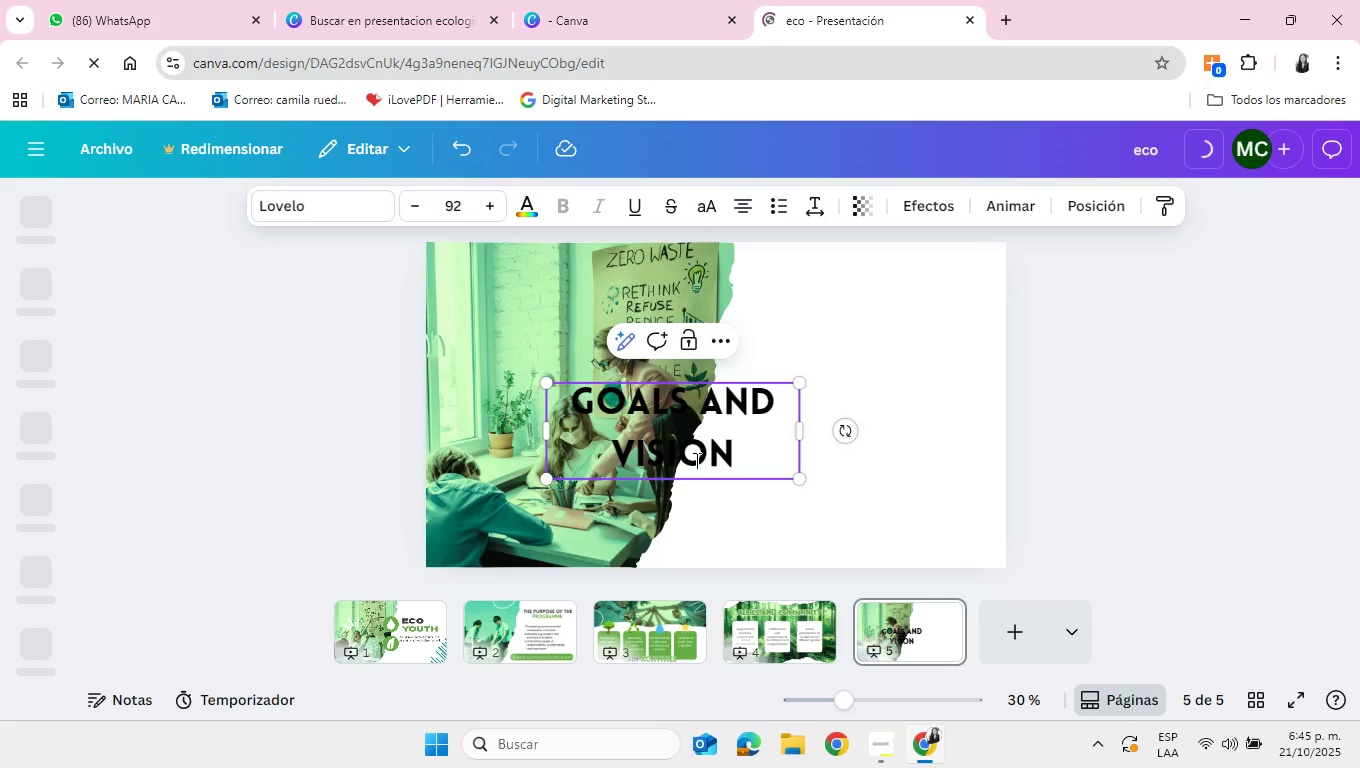 
left_click([337, 411])
 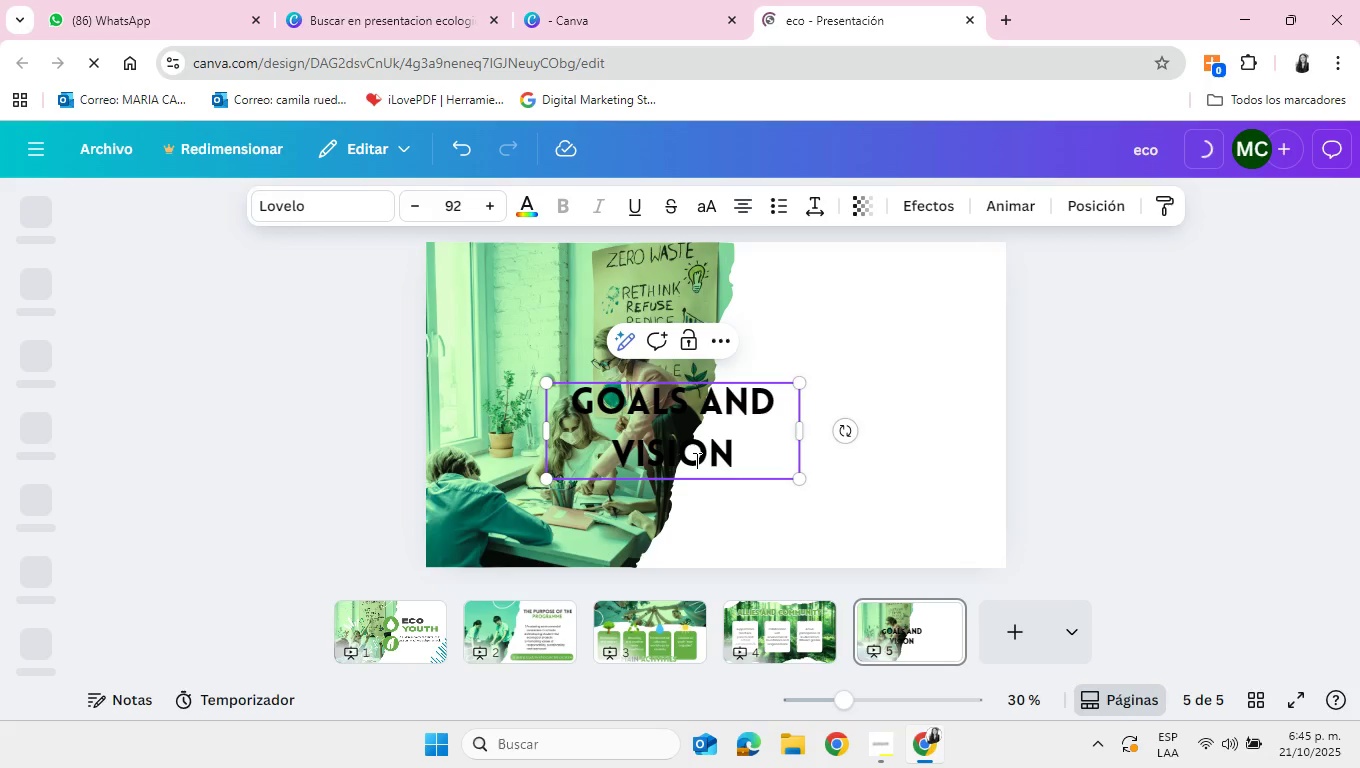 
left_click_drag(start_coordinate=[815, 408], to_coordinate=[603, 402])
 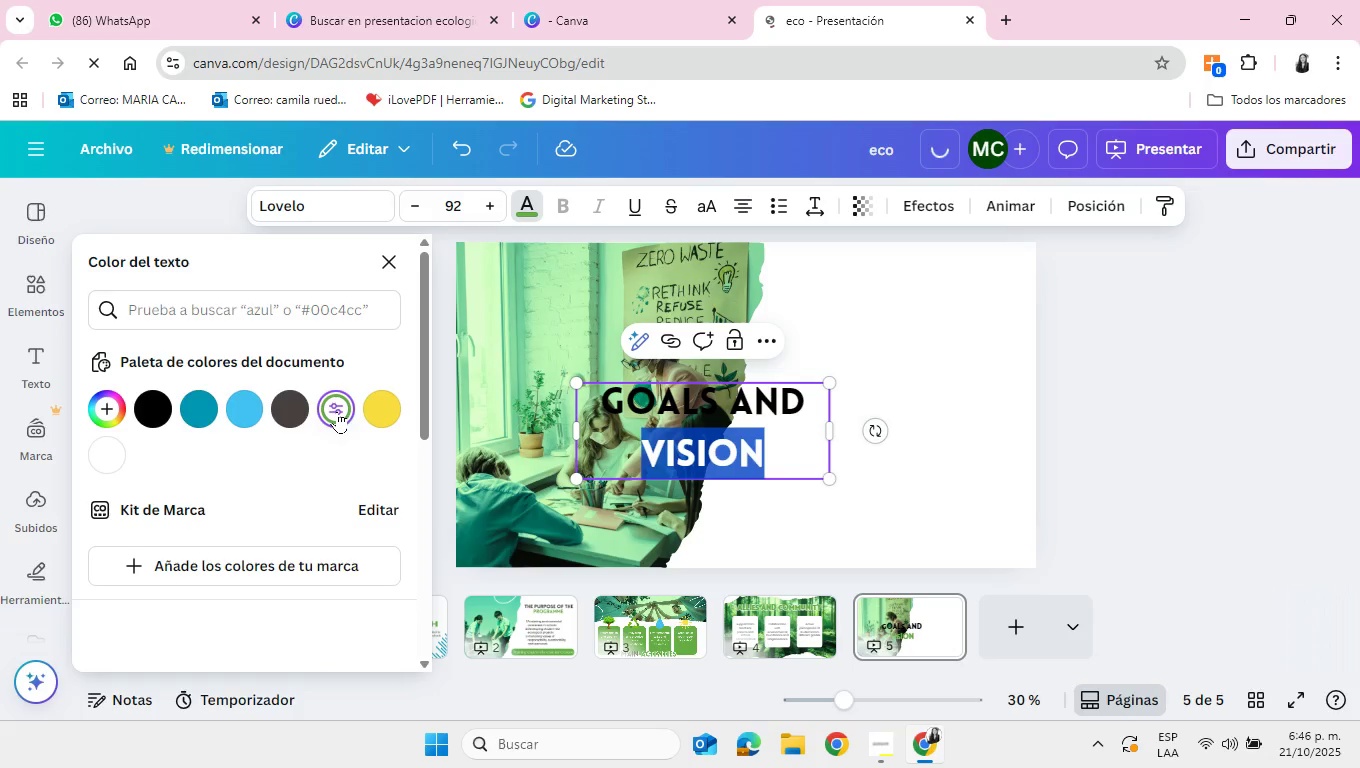 
left_click([292, 405])
 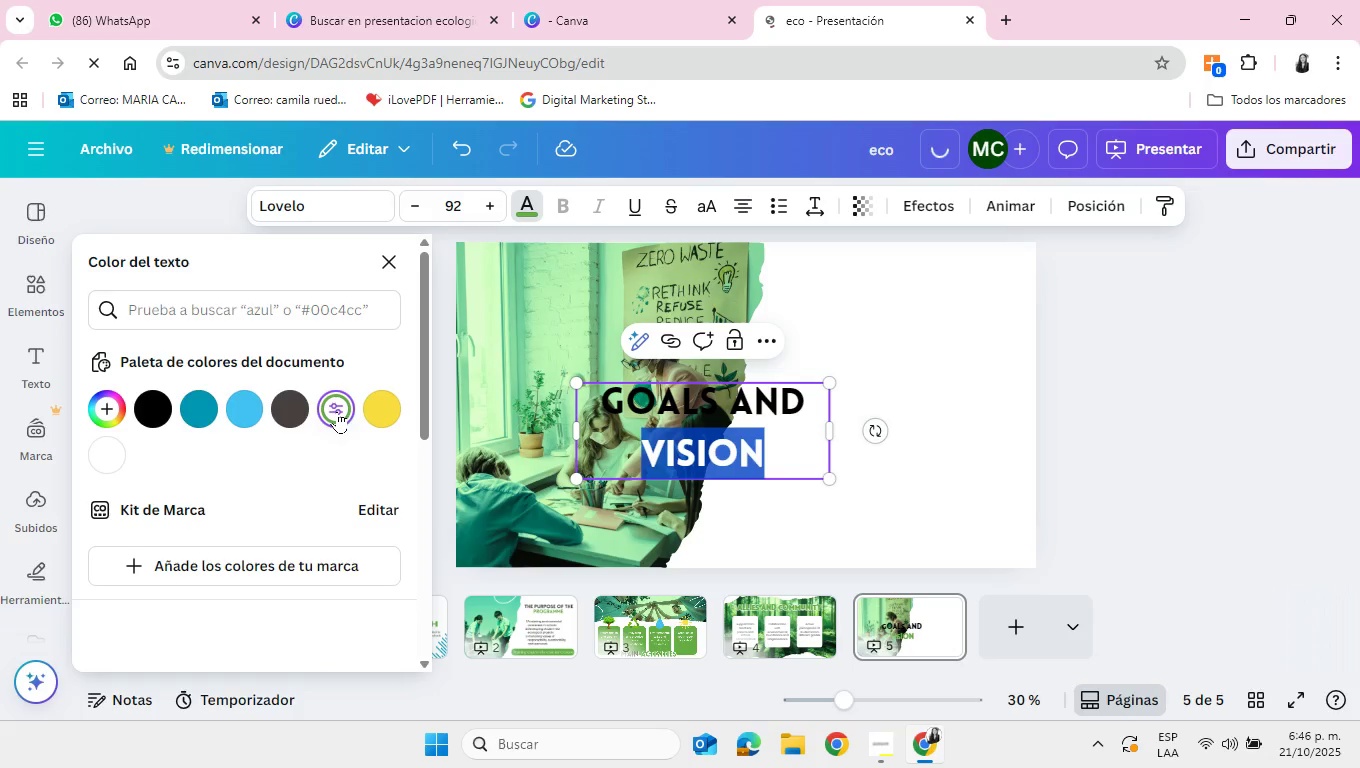 
left_click([1128, 464])
 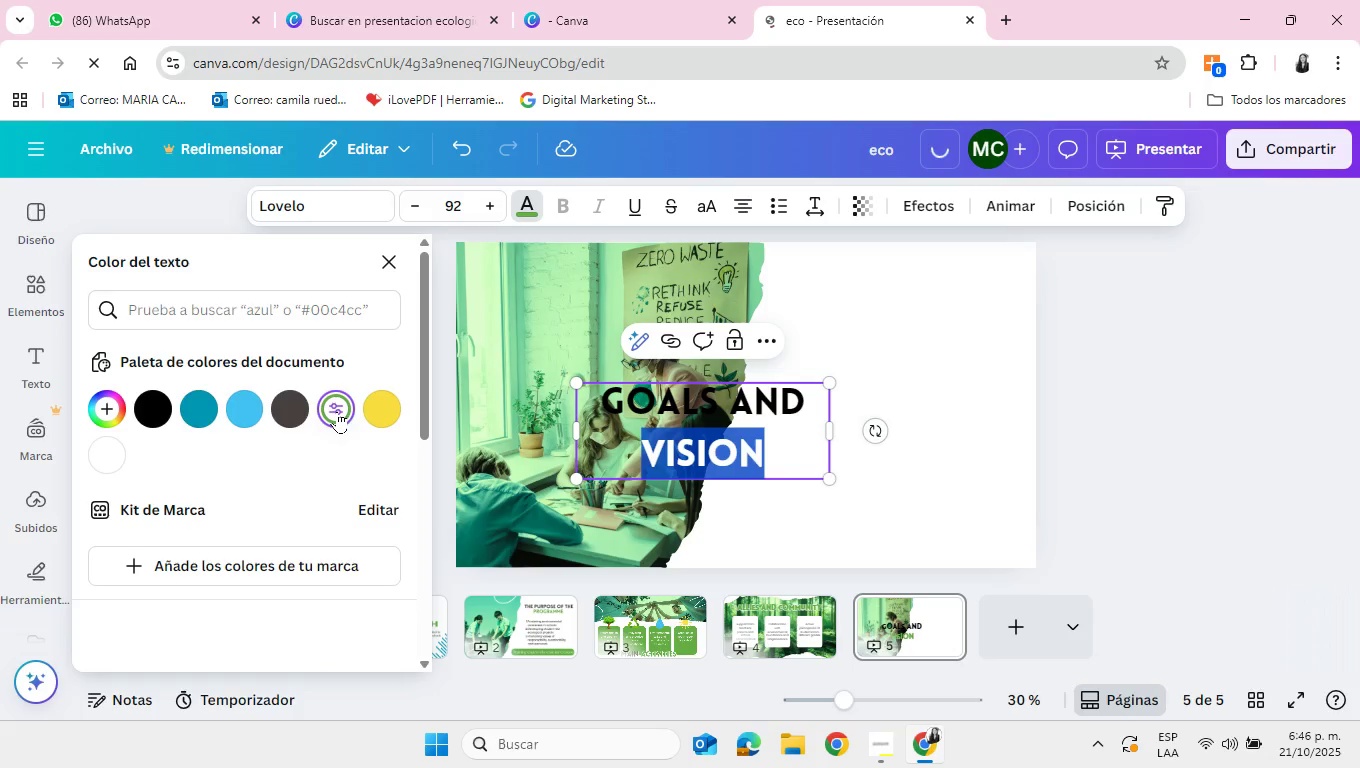 
wait(5.11)
 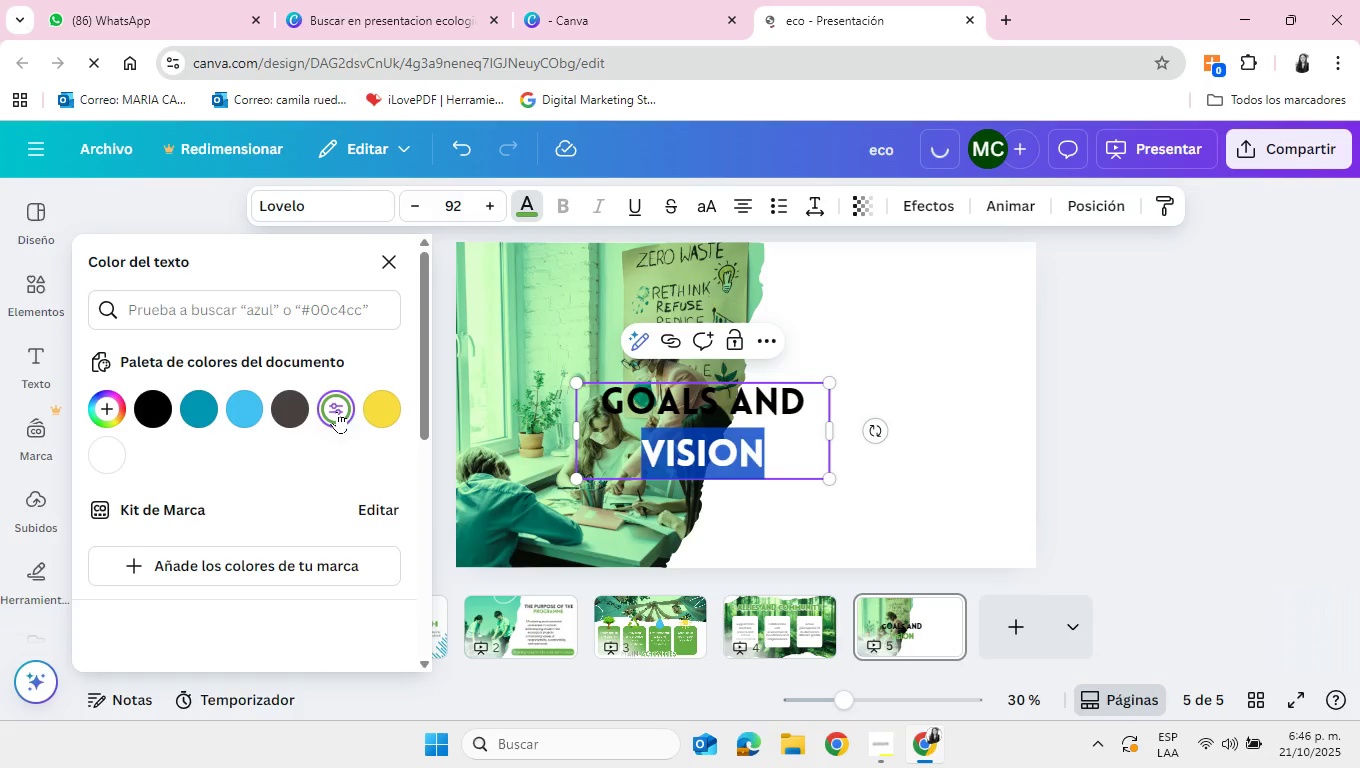 
left_click([1095, 403])
 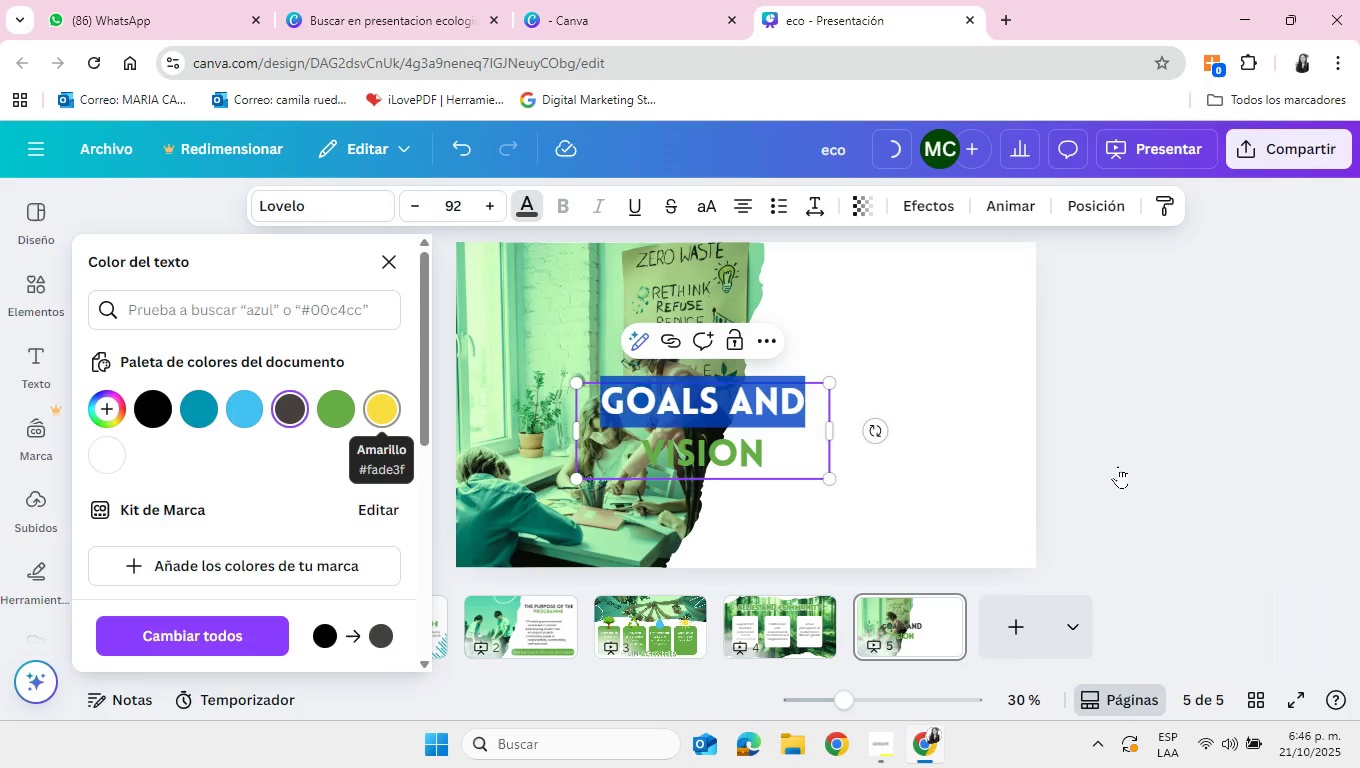 
left_click_drag(start_coordinate=[740, 422], to_coordinate=[914, 322])
 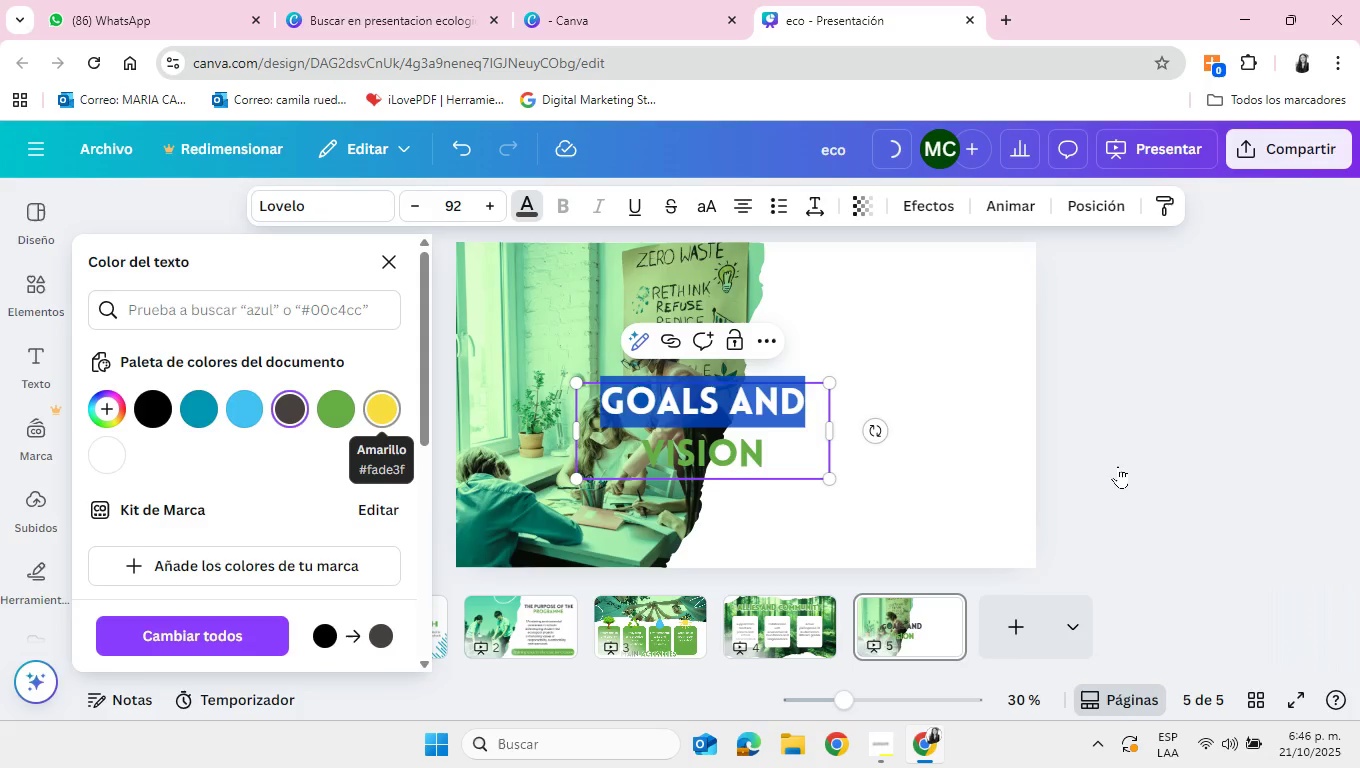 
left_click([825, 205])
 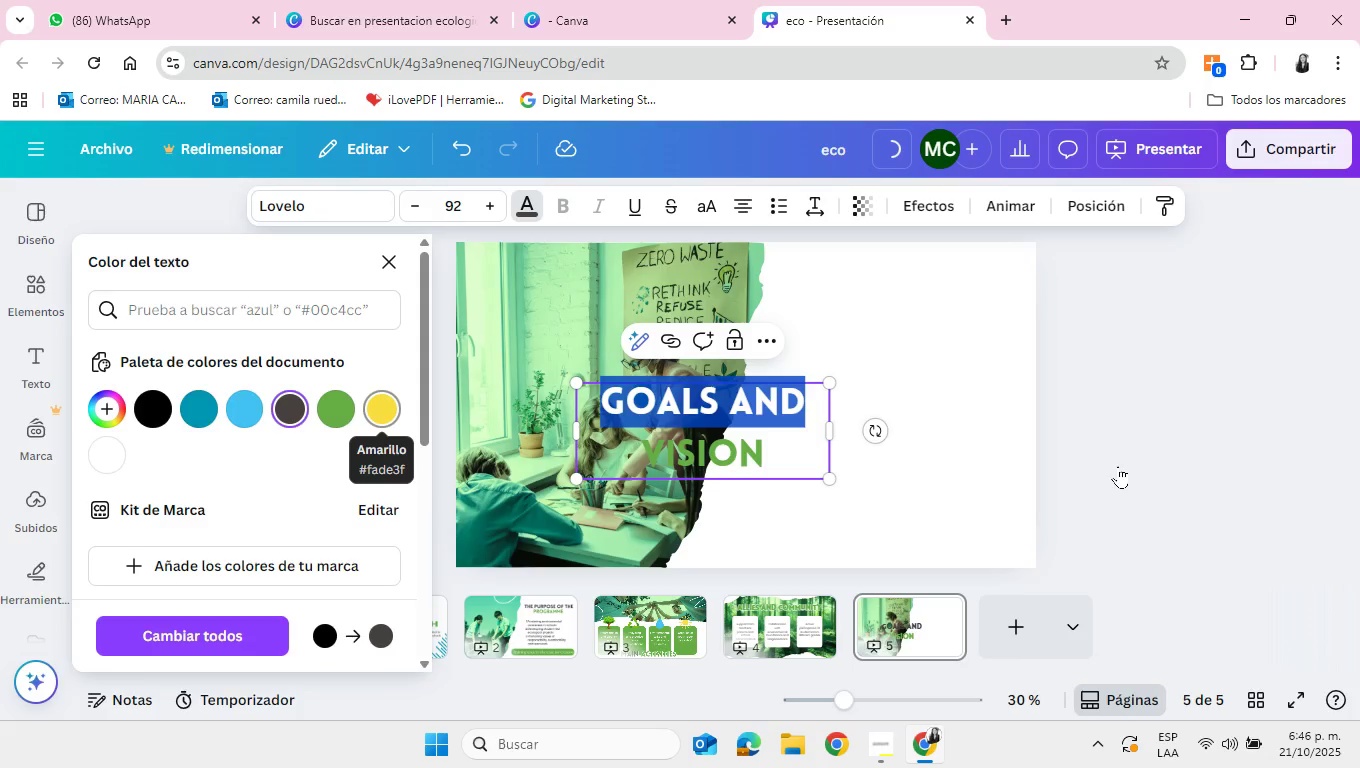 
left_click_drag(start_coordinate=[782, 358], to_coordinate=[753, 353])
 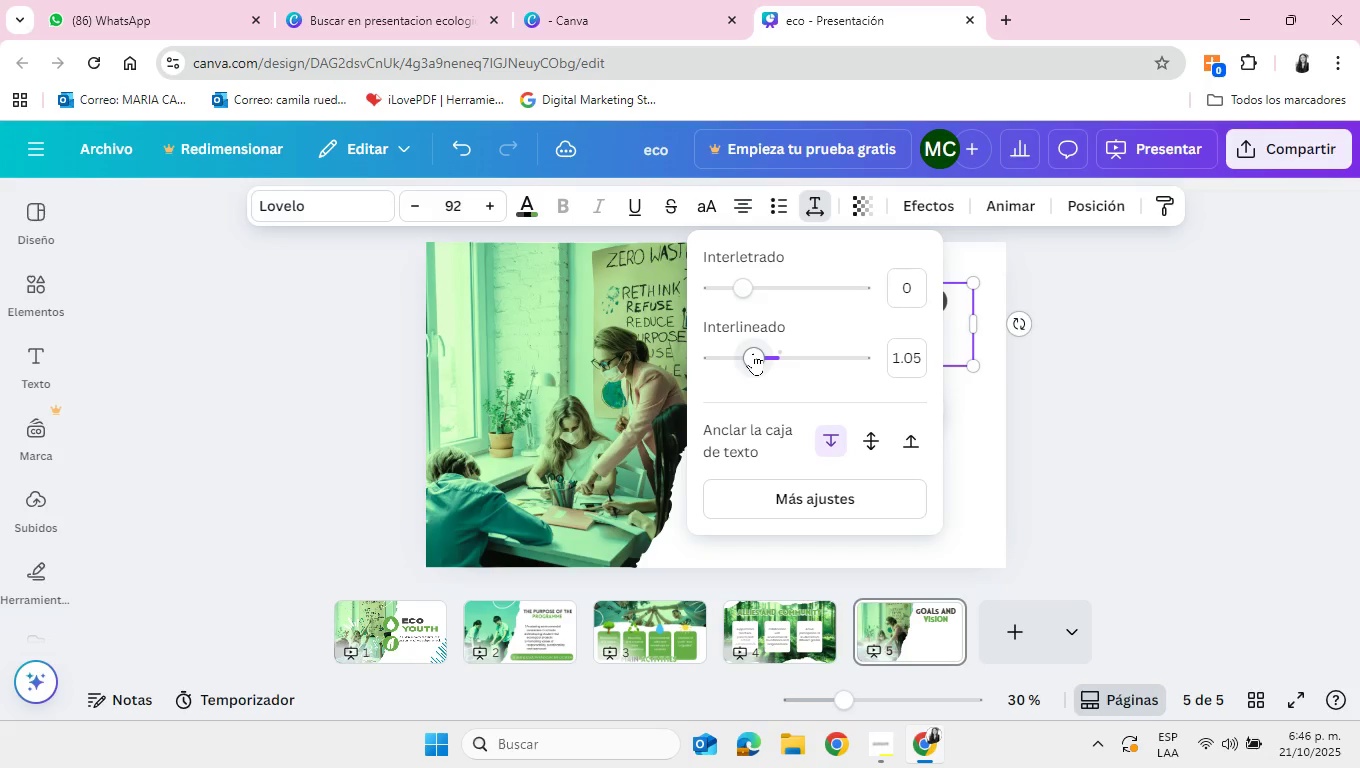 
left_click([1038, 412])
 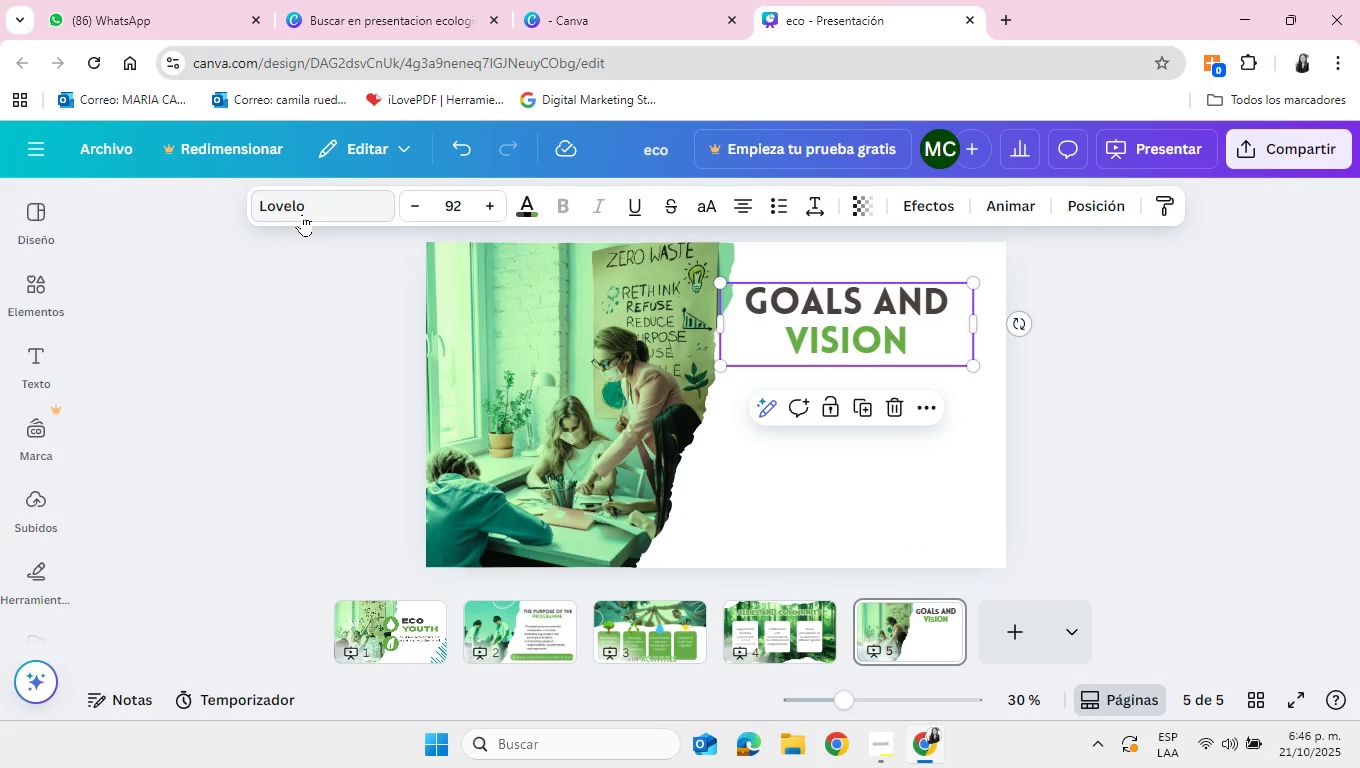 
left_click([35, 288])
 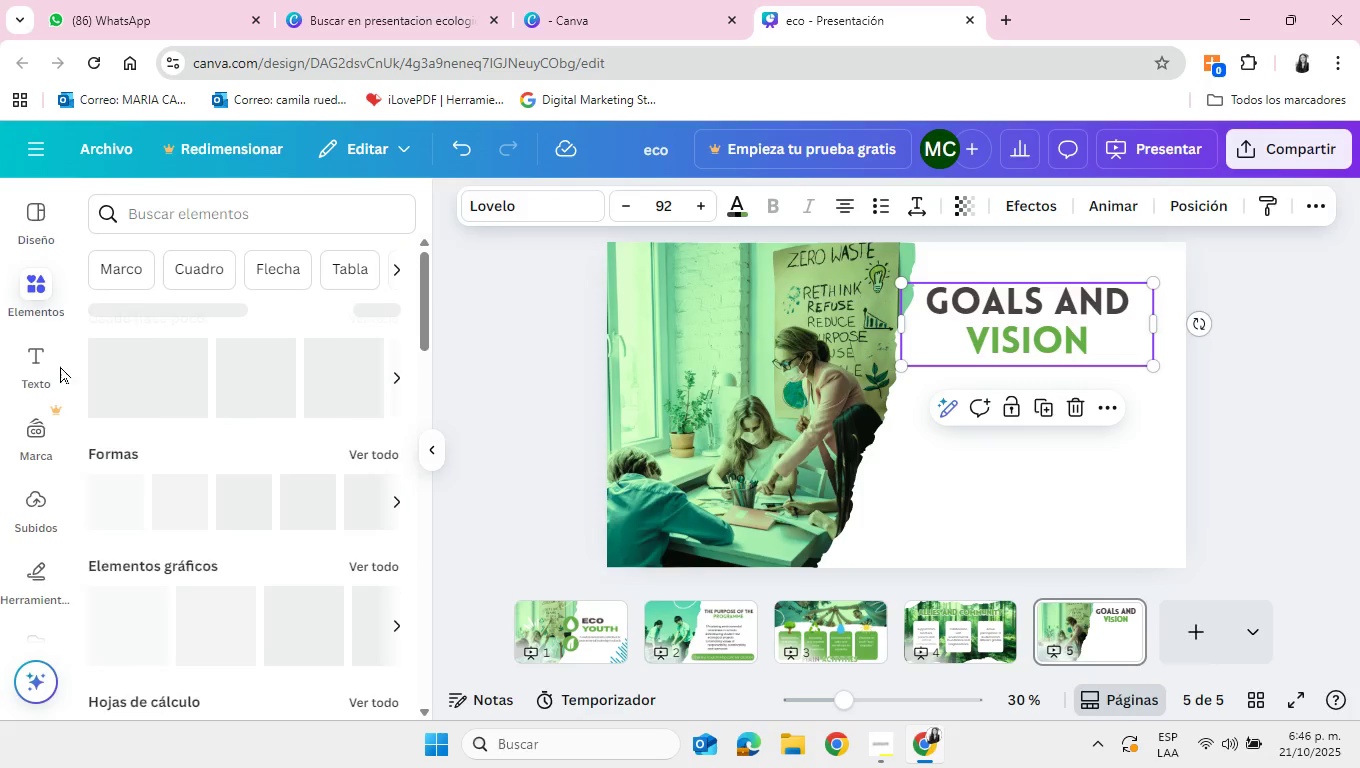 
left_click([58, 365])
 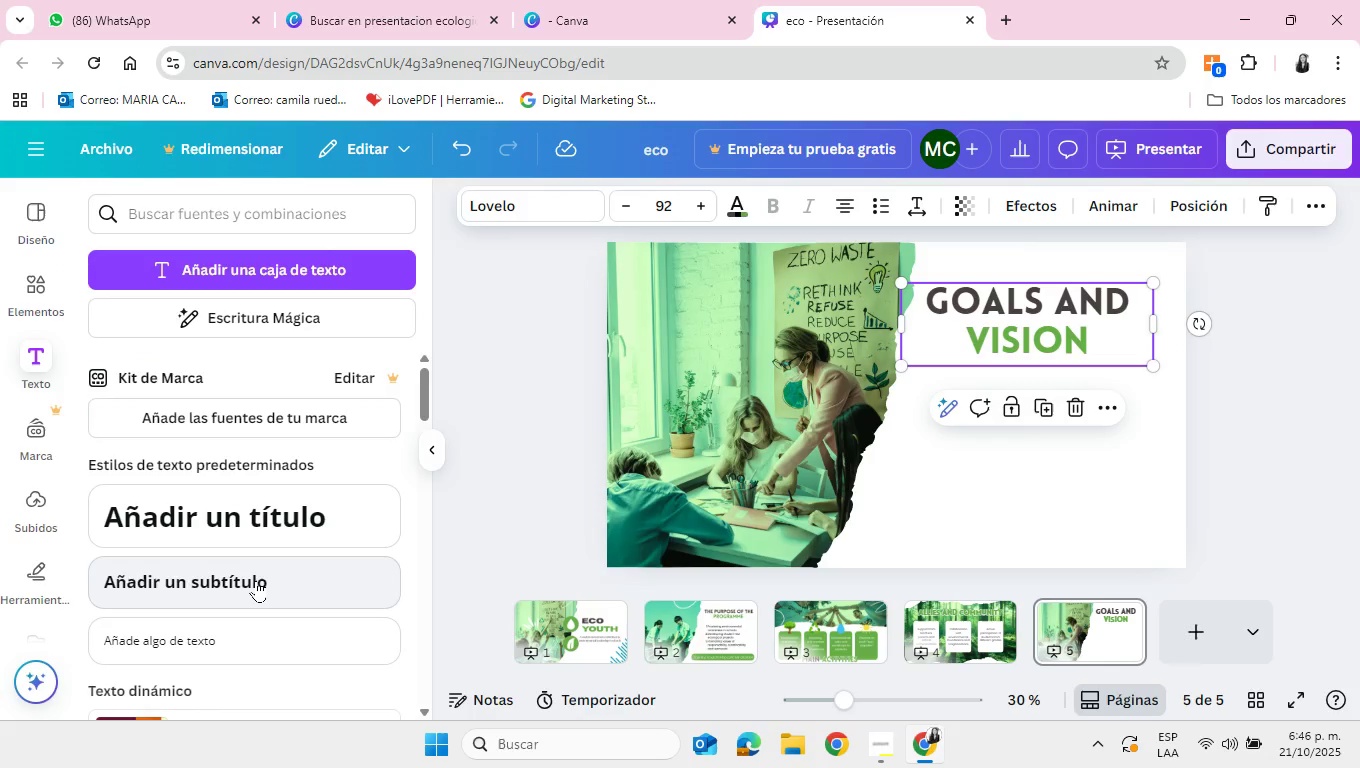 
left_click([276, 638])
 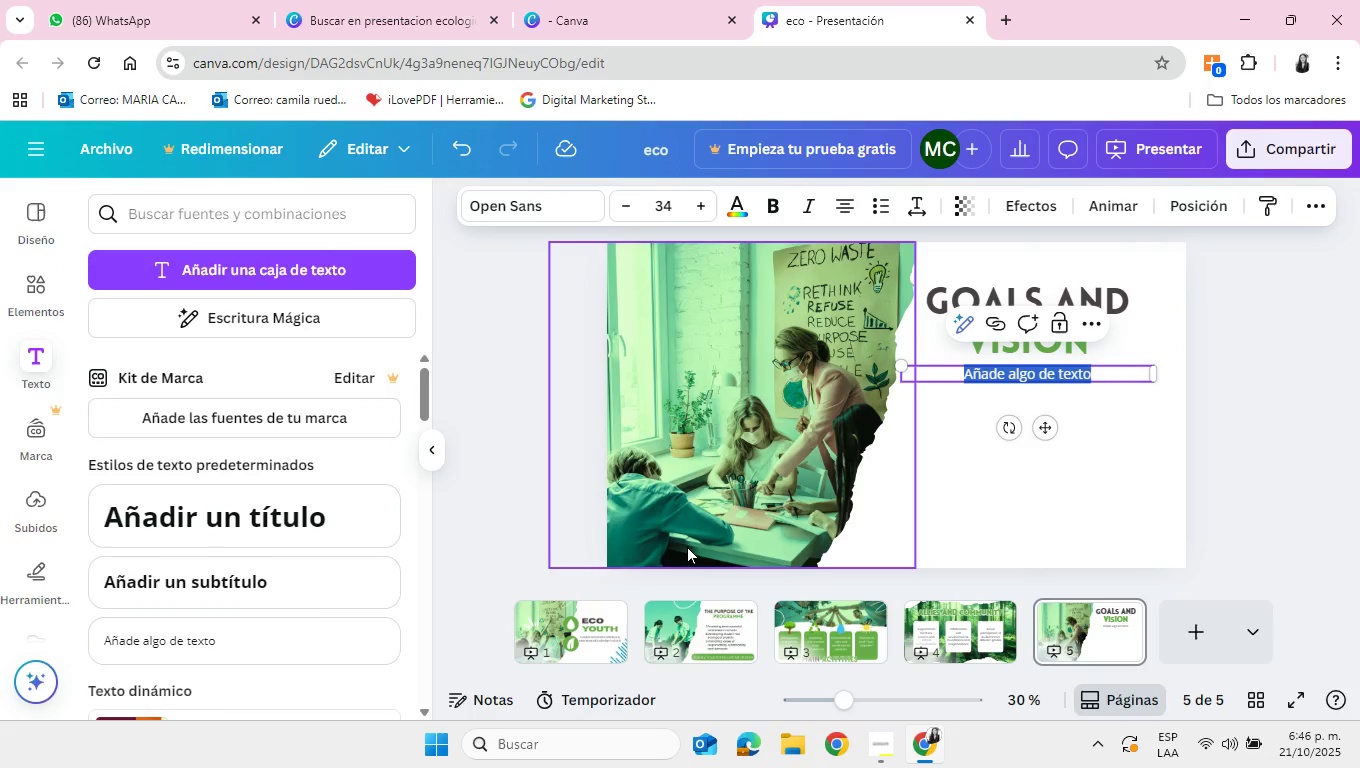 
type(Train 100 environmental leaders in local schools)
 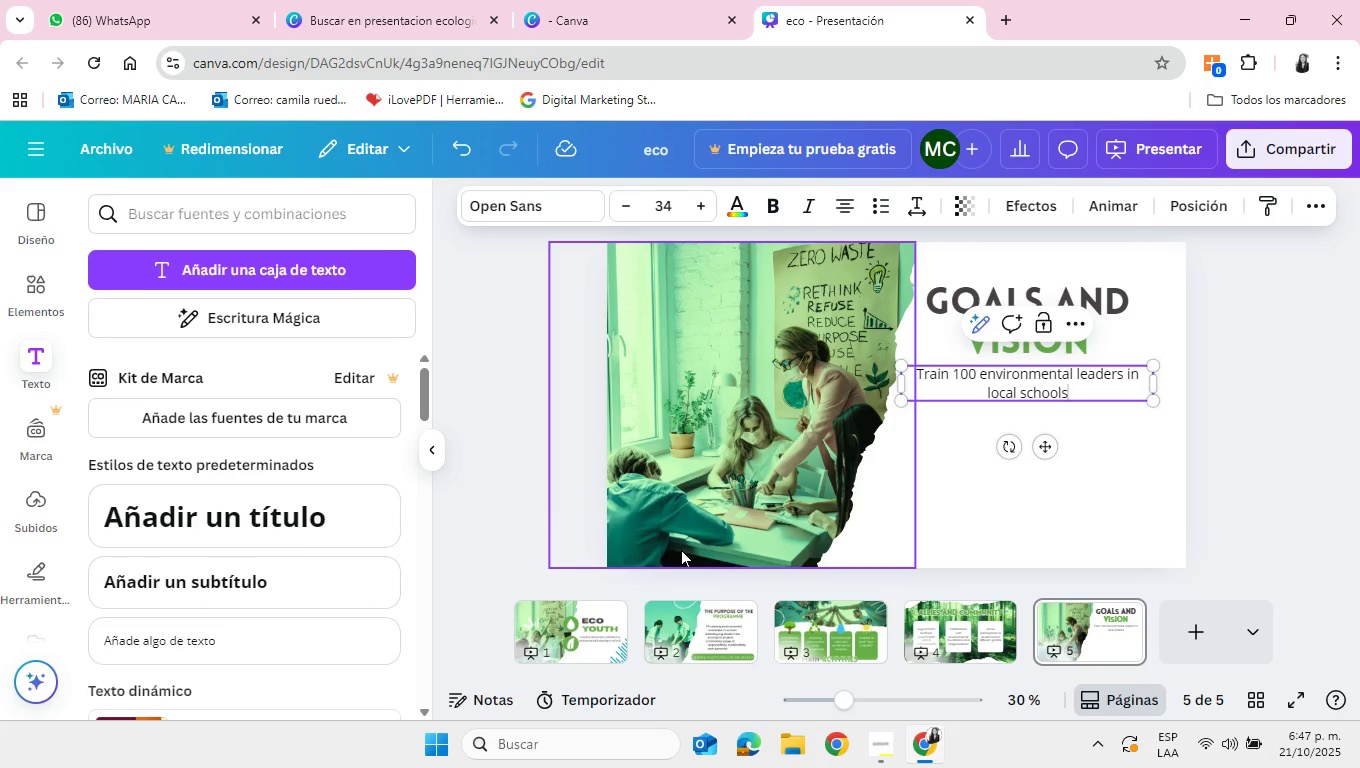 
key(Enter)
 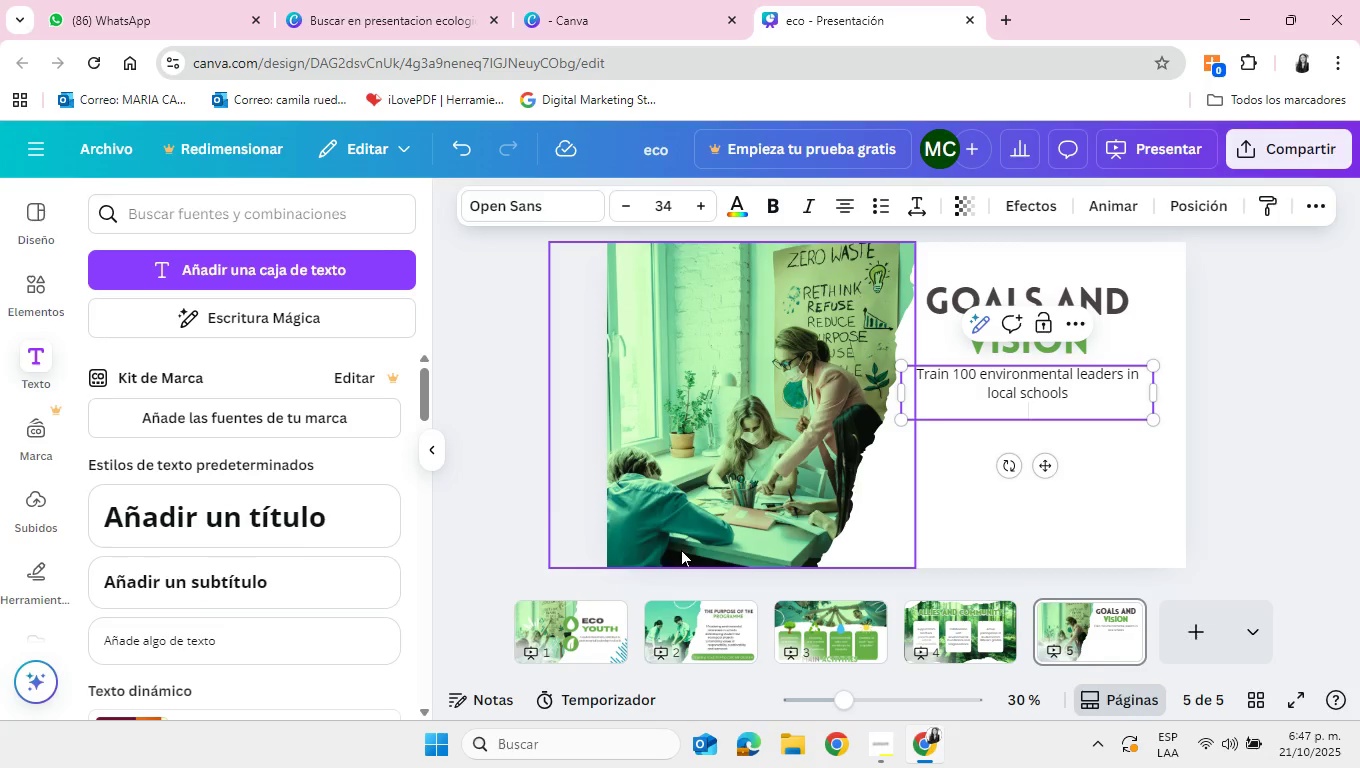 
type(Implemente)
key(Backspace)
type( sustainable environmental projecy)
key(Backspace)
type(ts)
 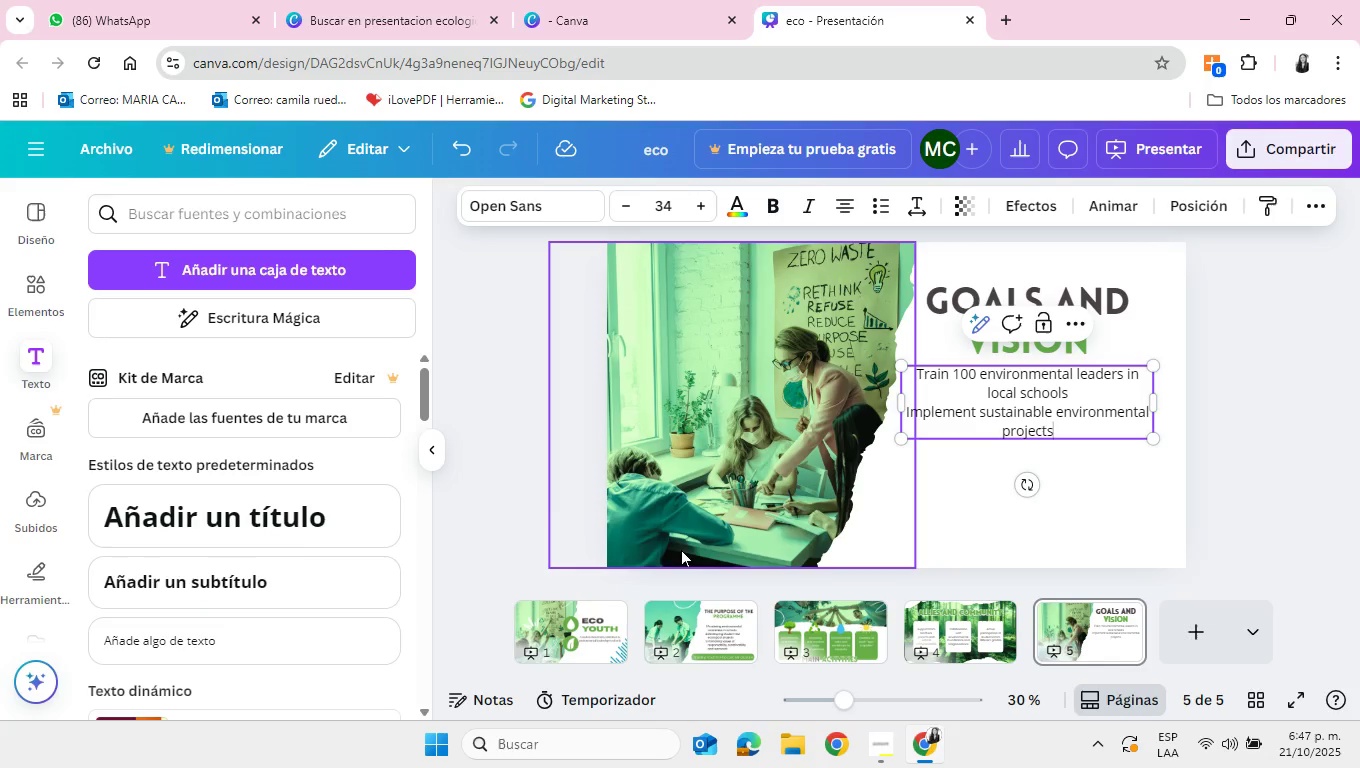 
key(Enter)
 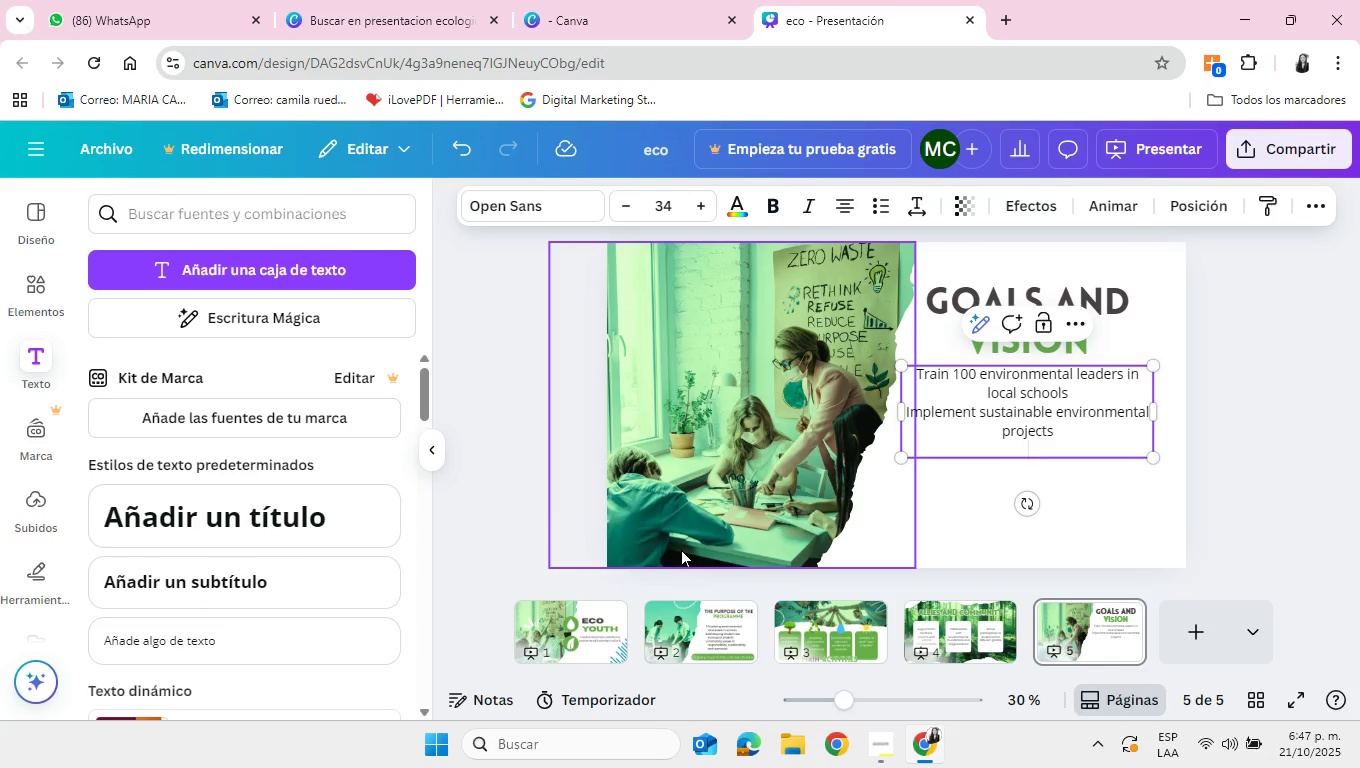 
type(Expand ec)
key(Backspace)
key(Backspace)
type(Eco-youth to other educational institutions )
 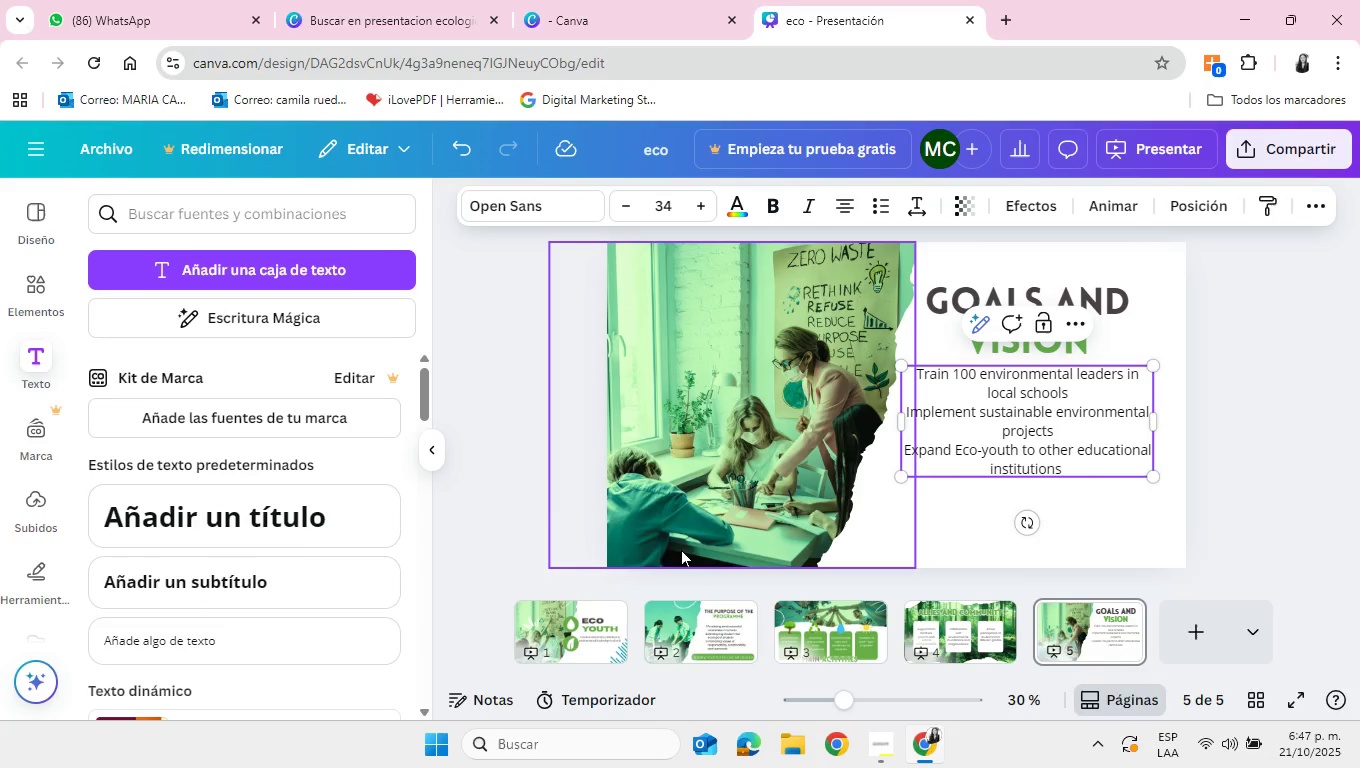 
key(Enter)
 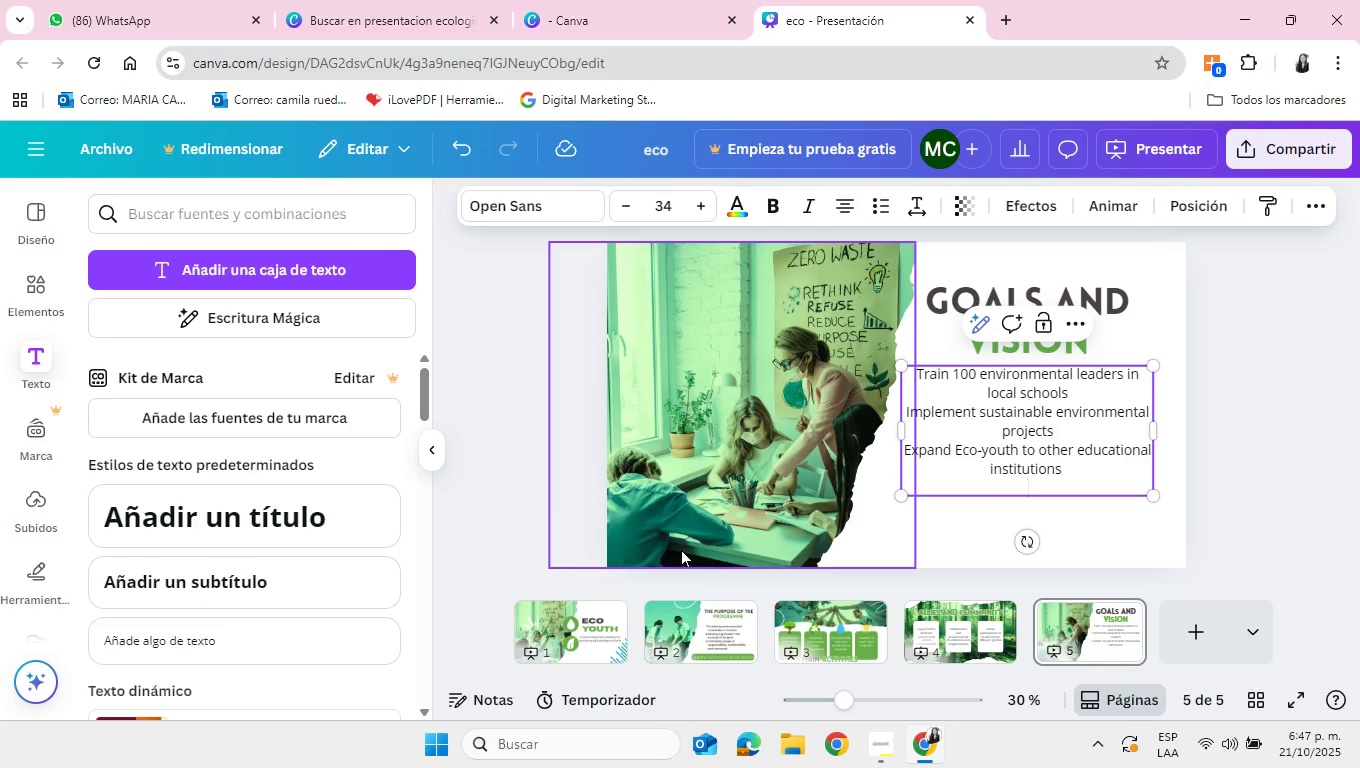 
type(Turn eacj)
key(Backspace)
type(h shool into an example of enviri)
key(Backspace)
type(onmental stewardships)
 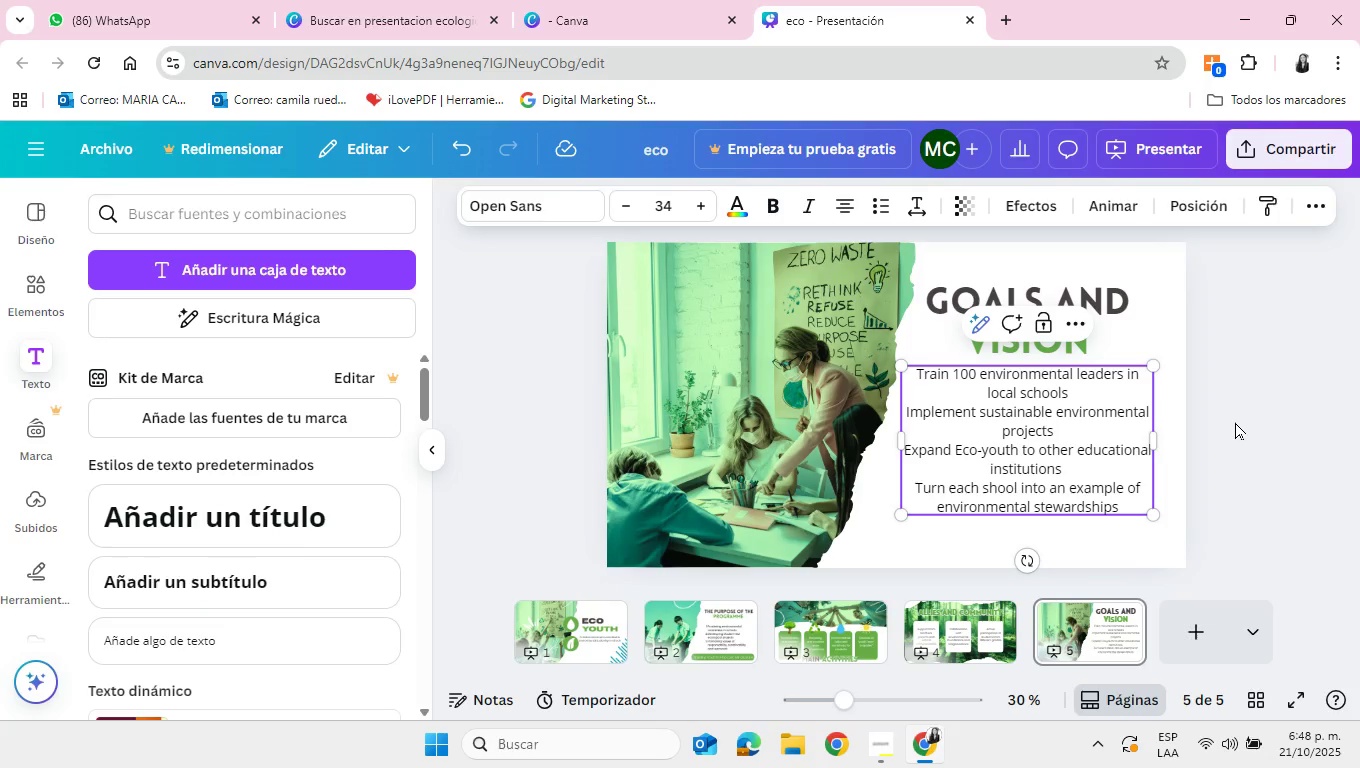 
left_click([1254, 414])
 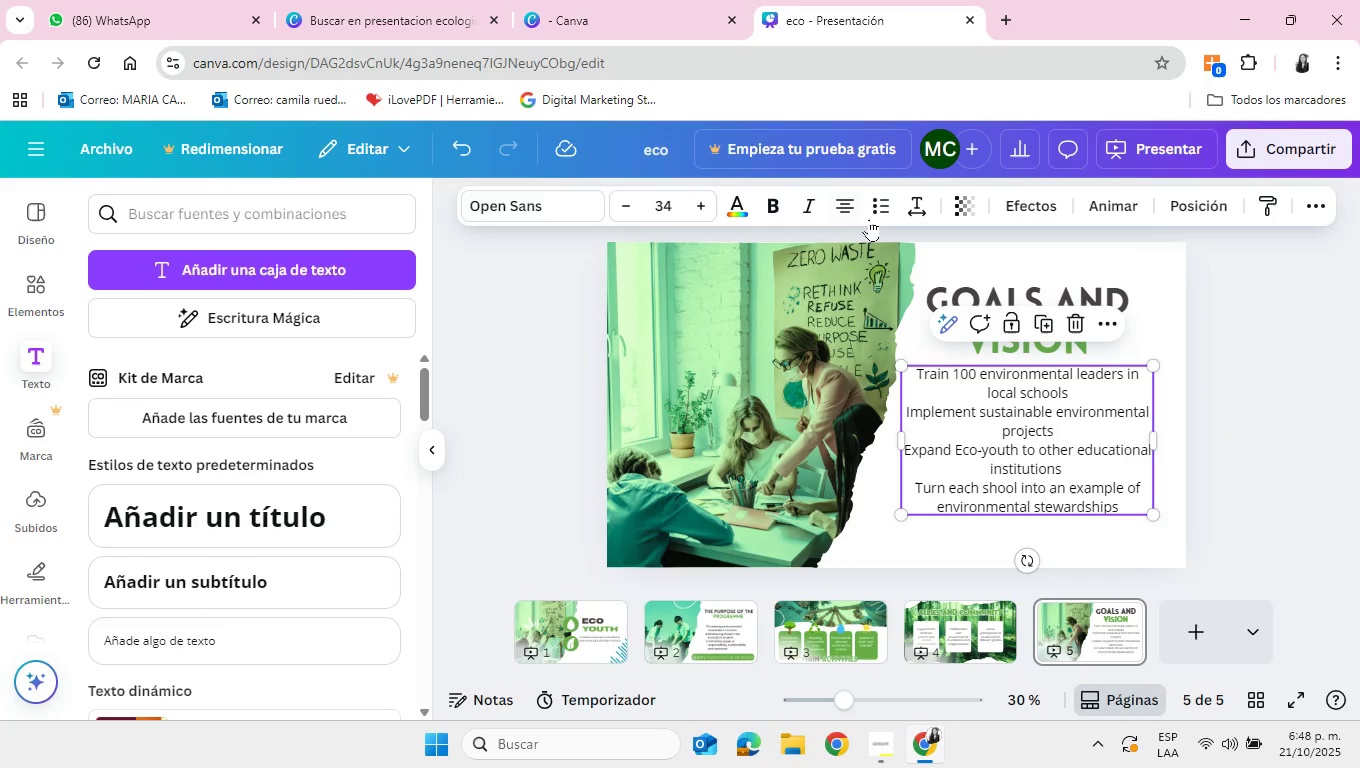 
left_click([882, 215])
 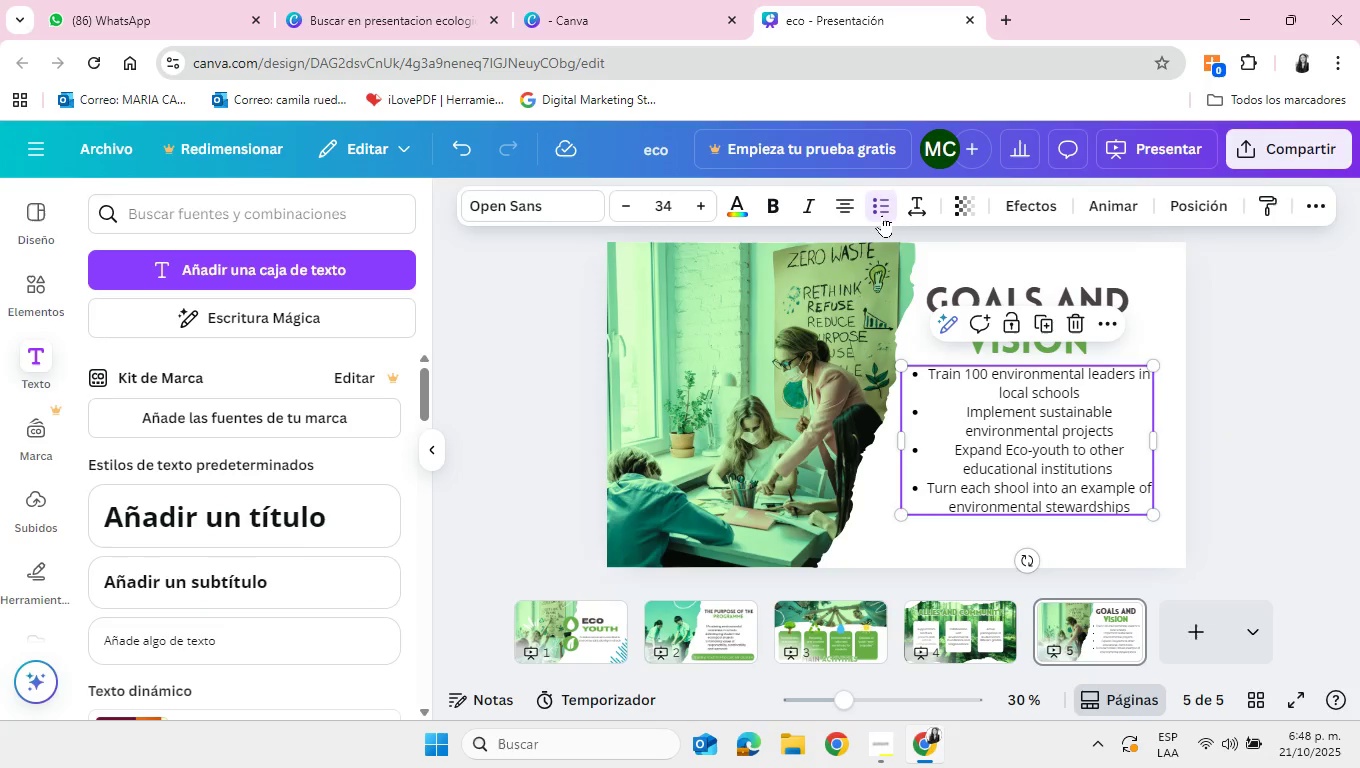 
left_click([882, 215])
 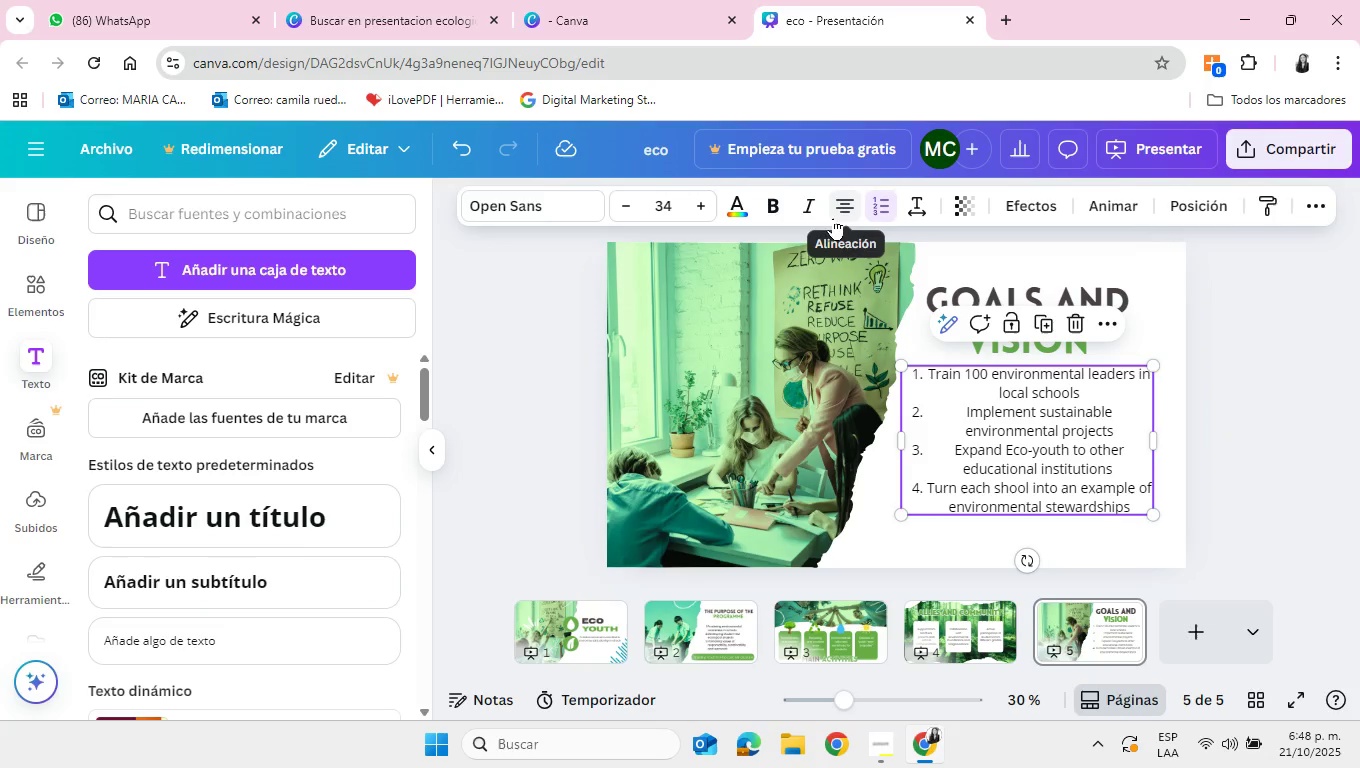 
left_click([837, 216])
 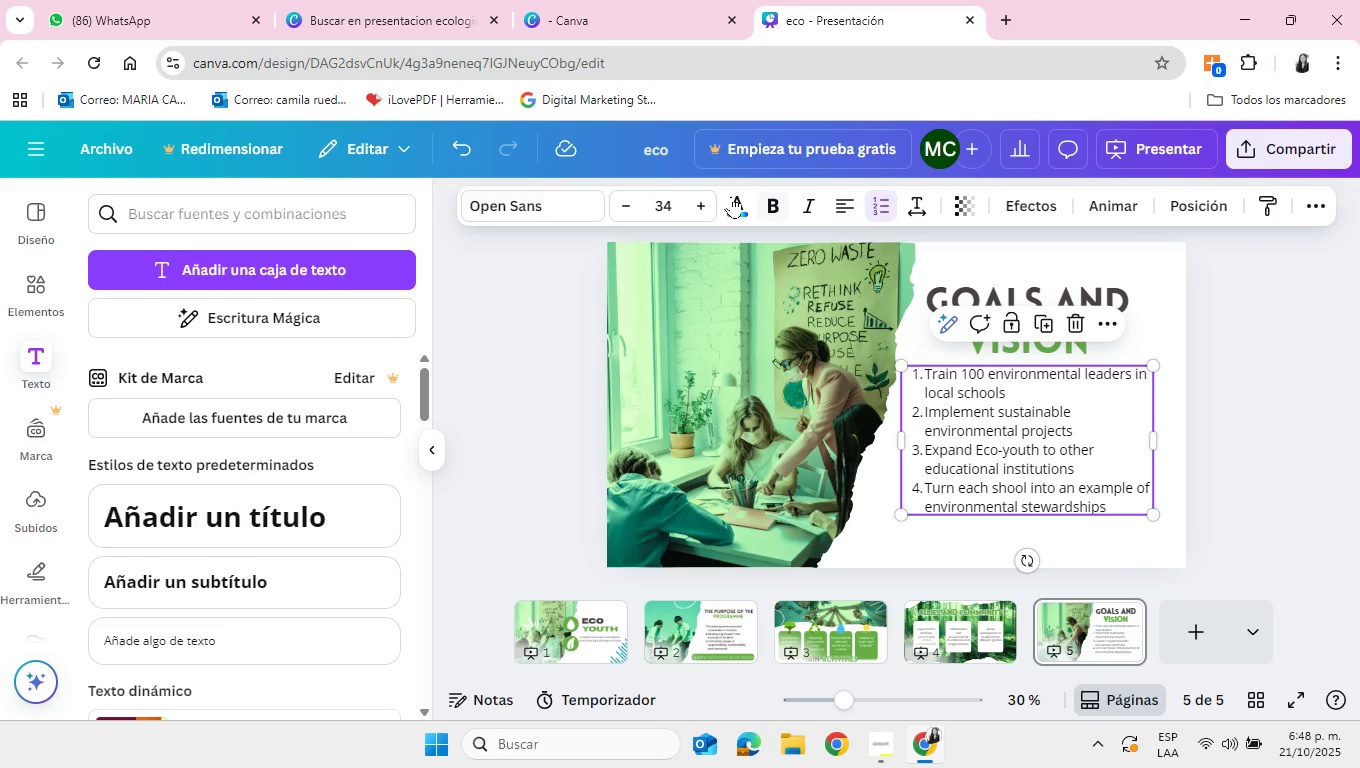 
left_click([600, 205])
 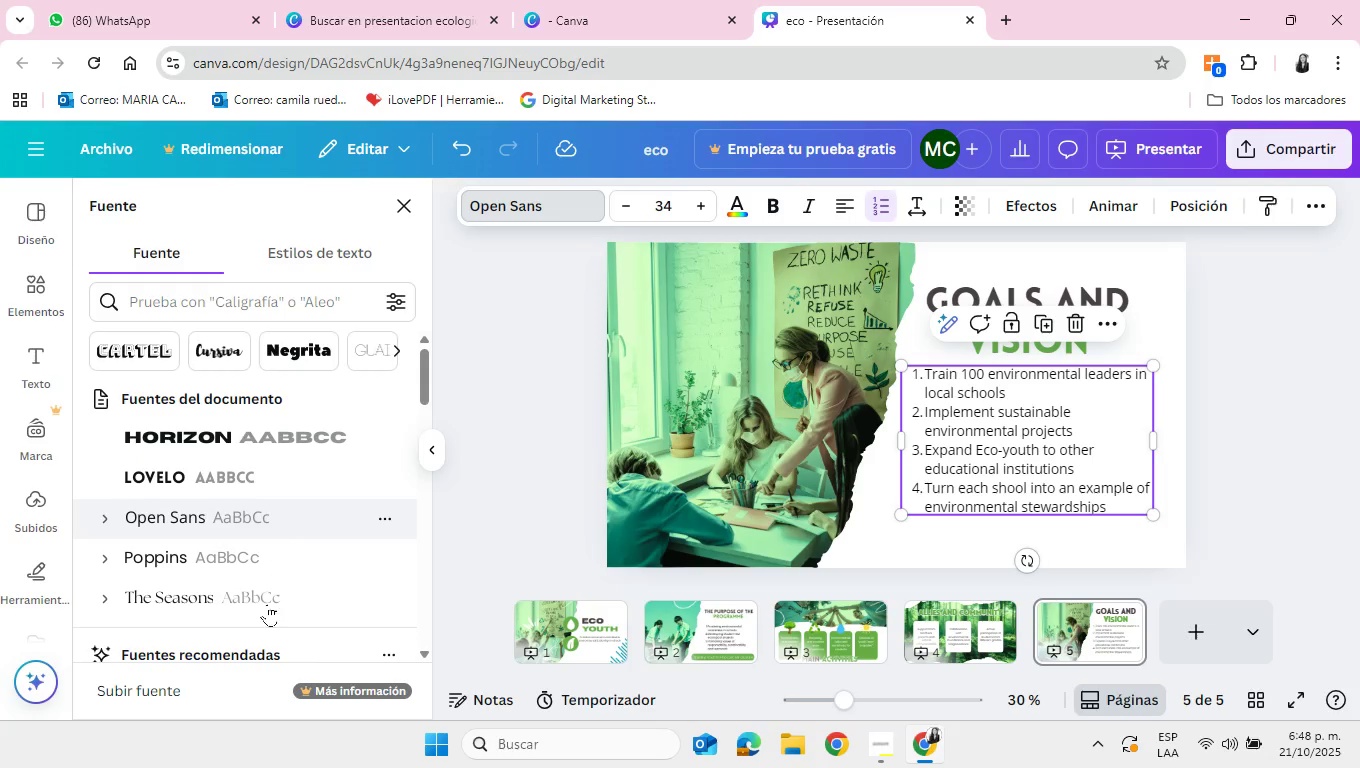 
left_click([238, 558])
 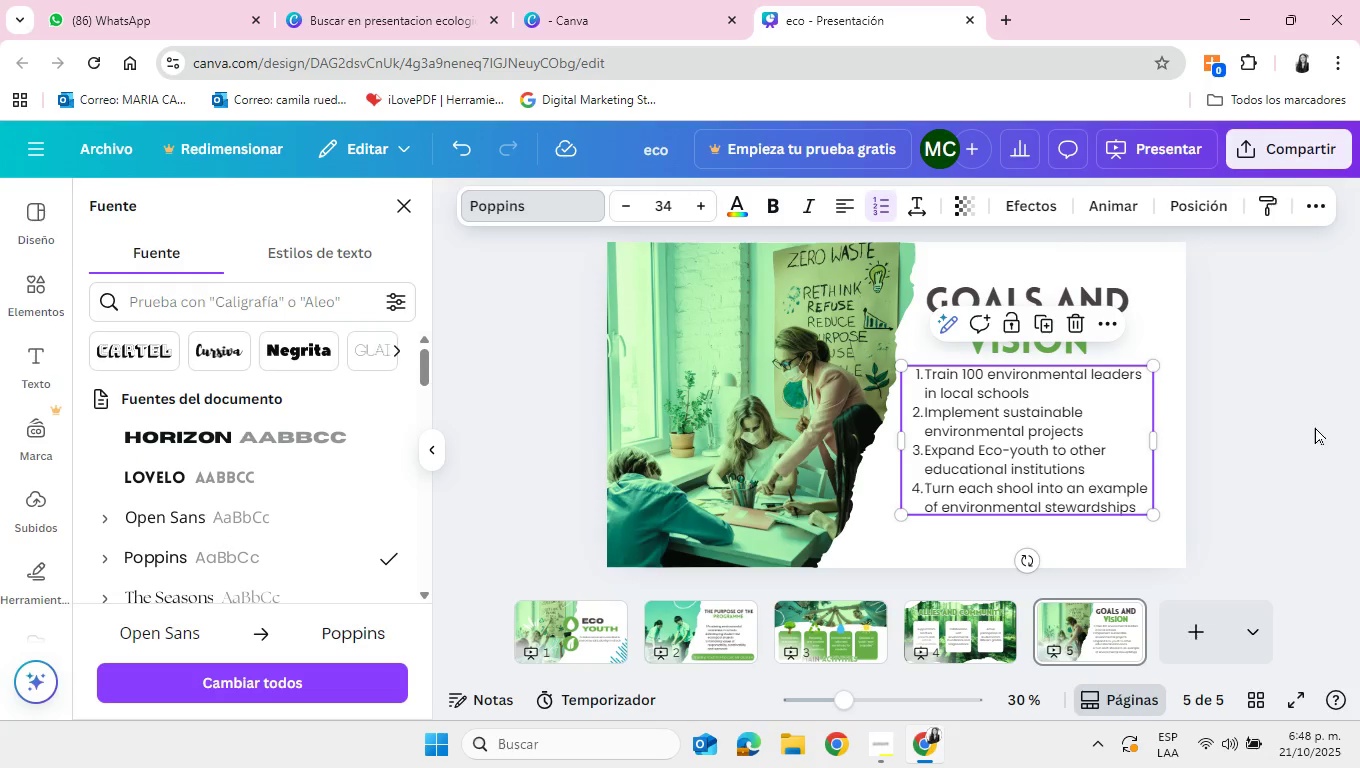 
left_click([1246, 414])
 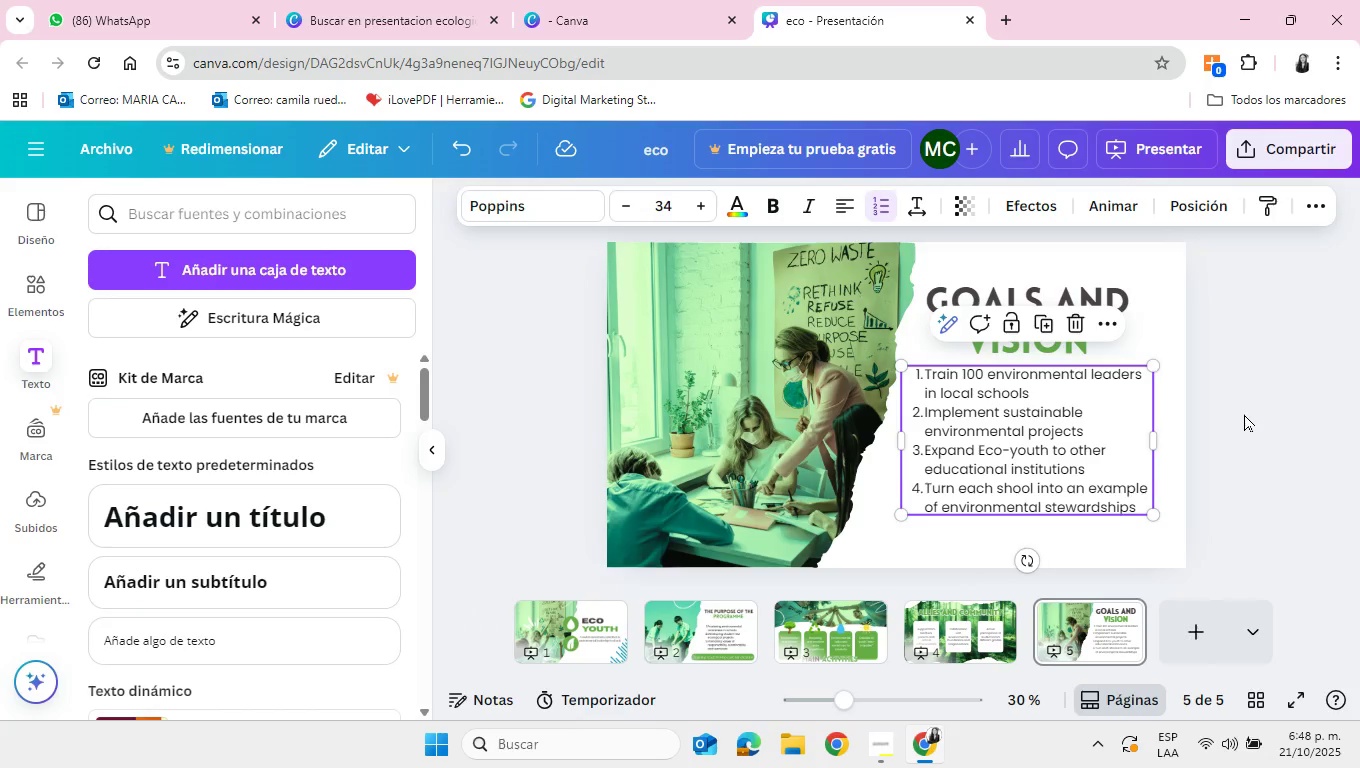 
left_click([1244, 414])
 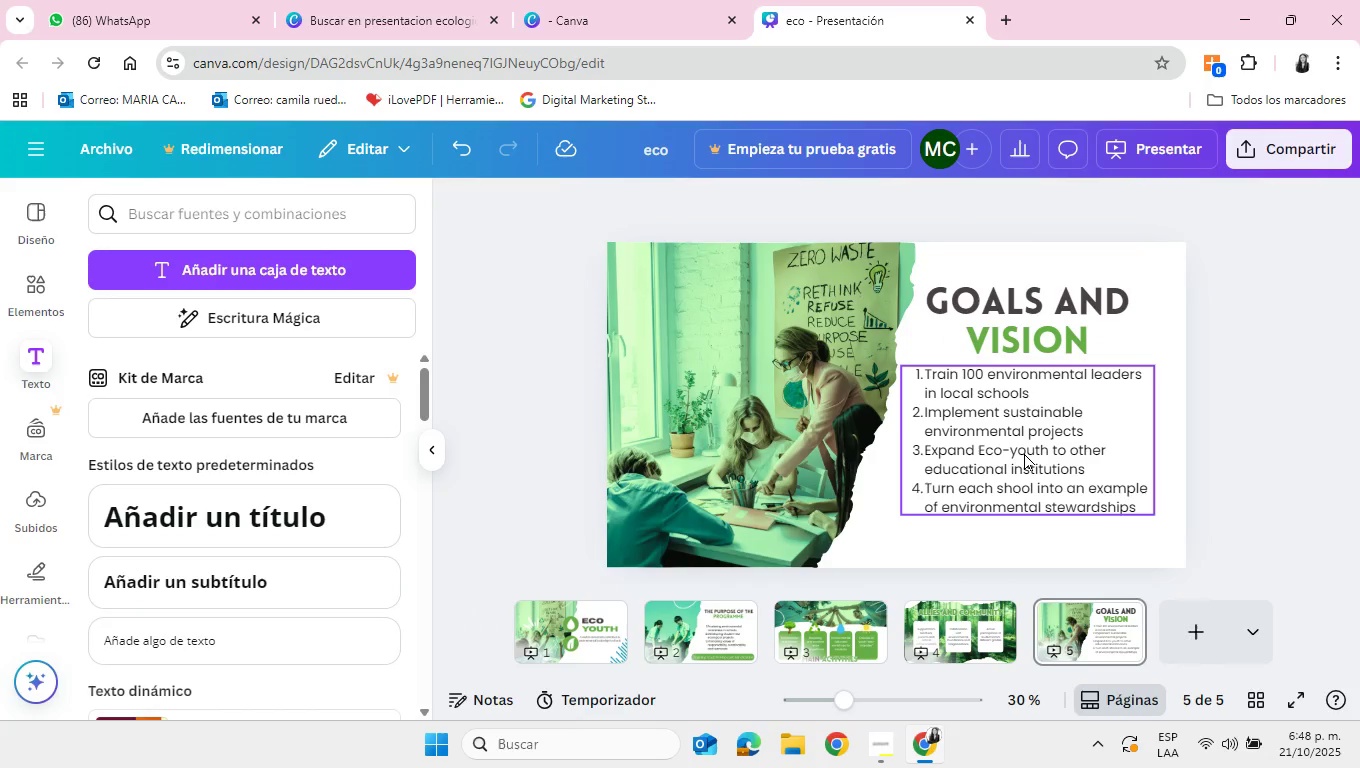 
left_click_drag(start_coordinate=[1024, 453], to_coordinate=[1022, 462])
 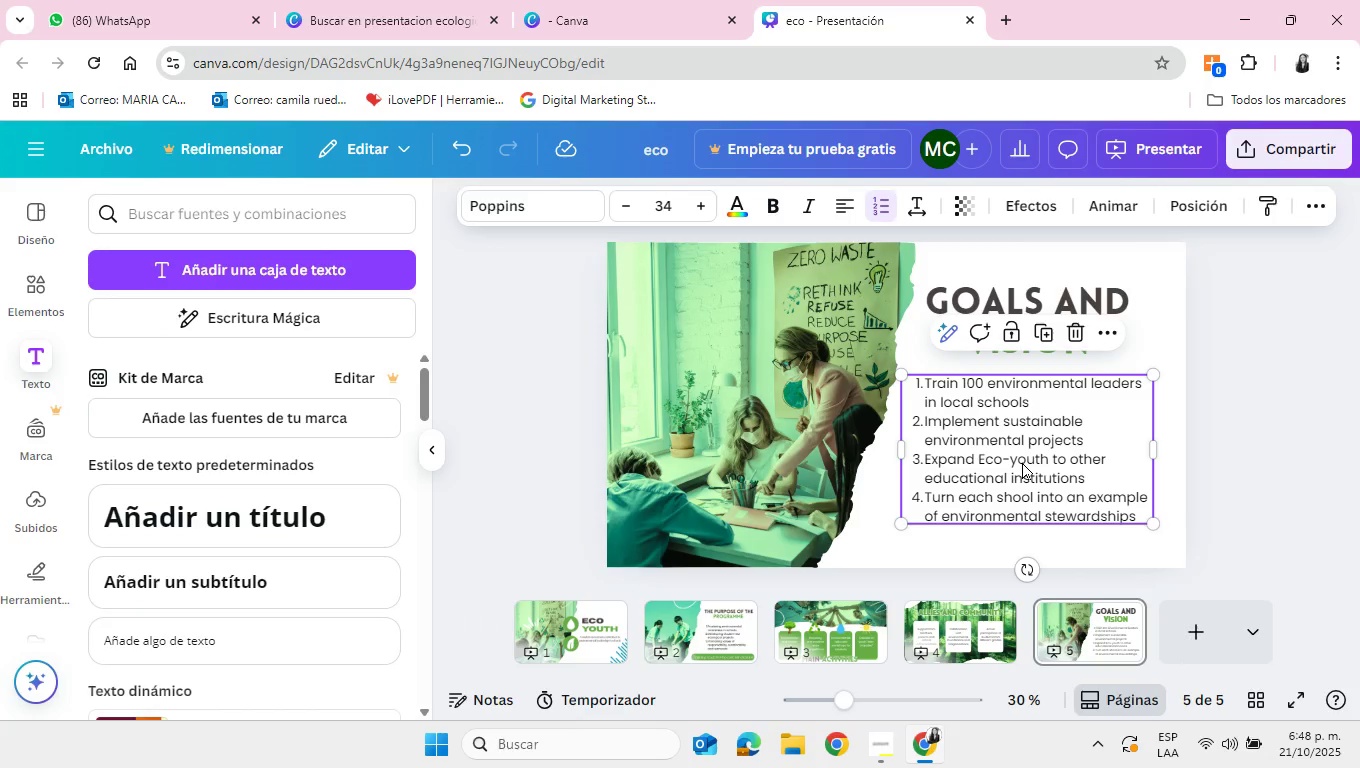 
left_click([1203, 360])
 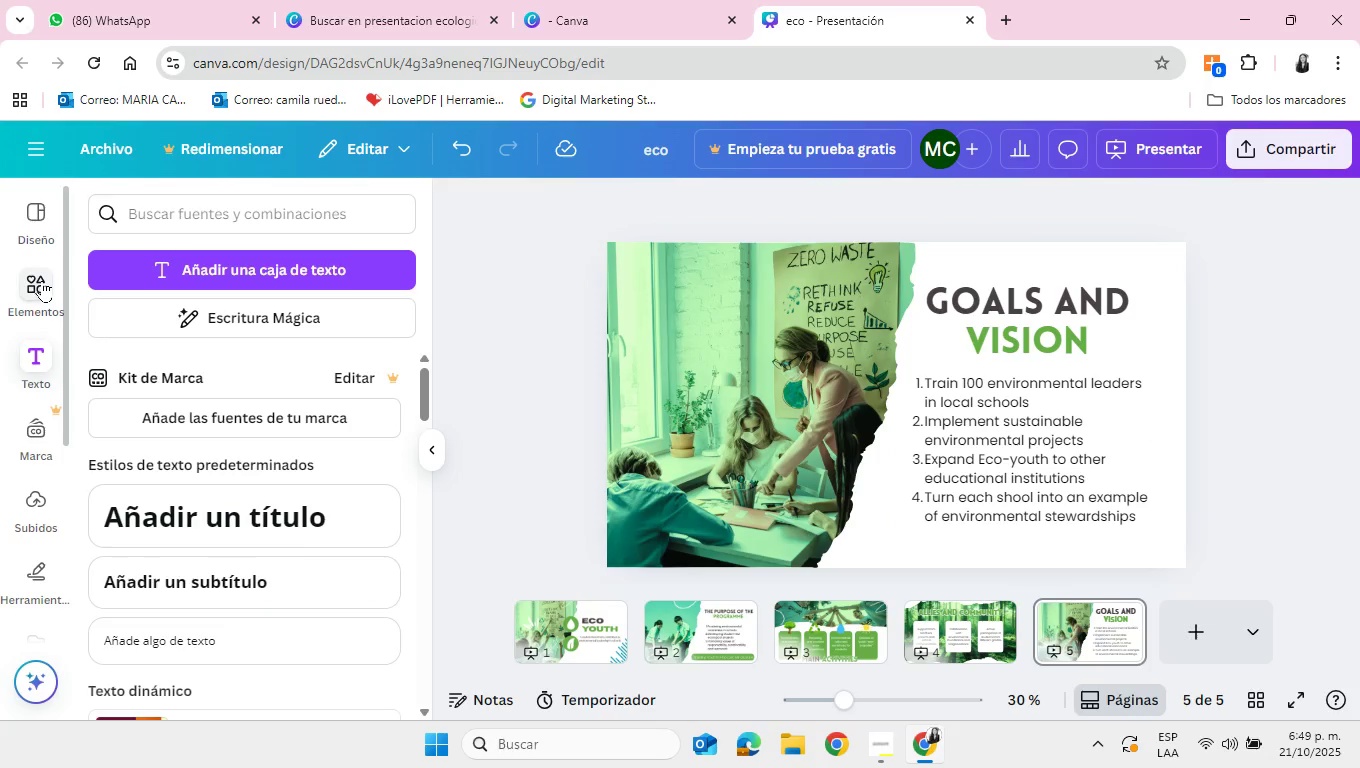 
left_click([42, 280])
 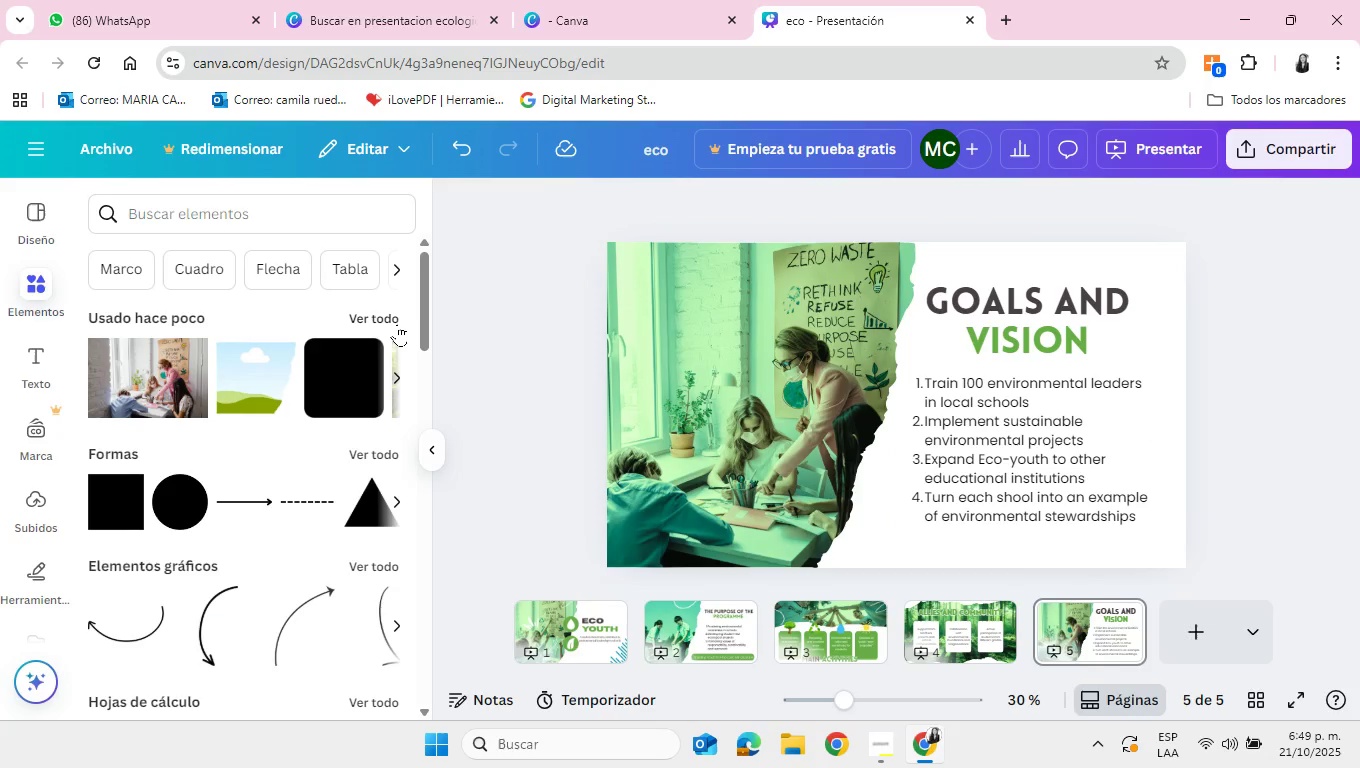 
left_click([383, 320])
 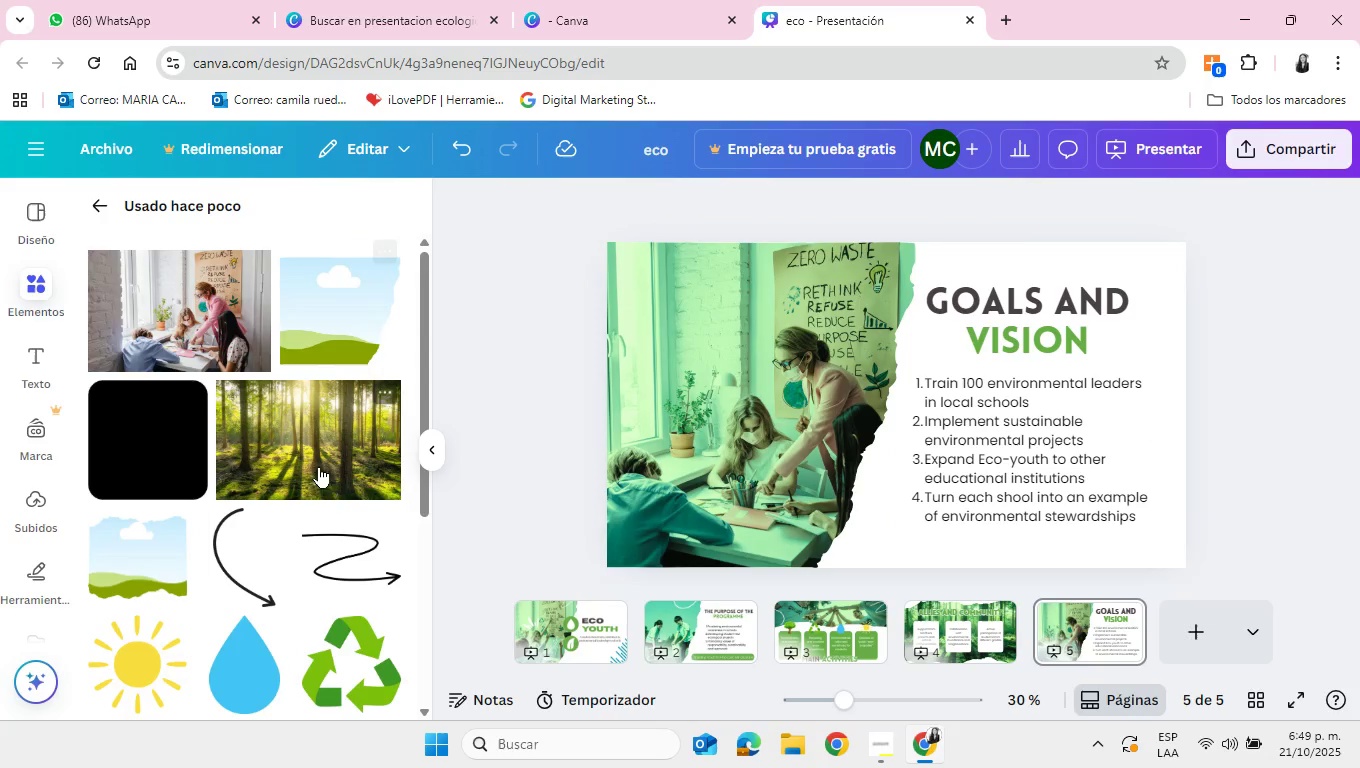 
scroll: coordinate [316, 475], scroll_direction: down, amount: 5.0
 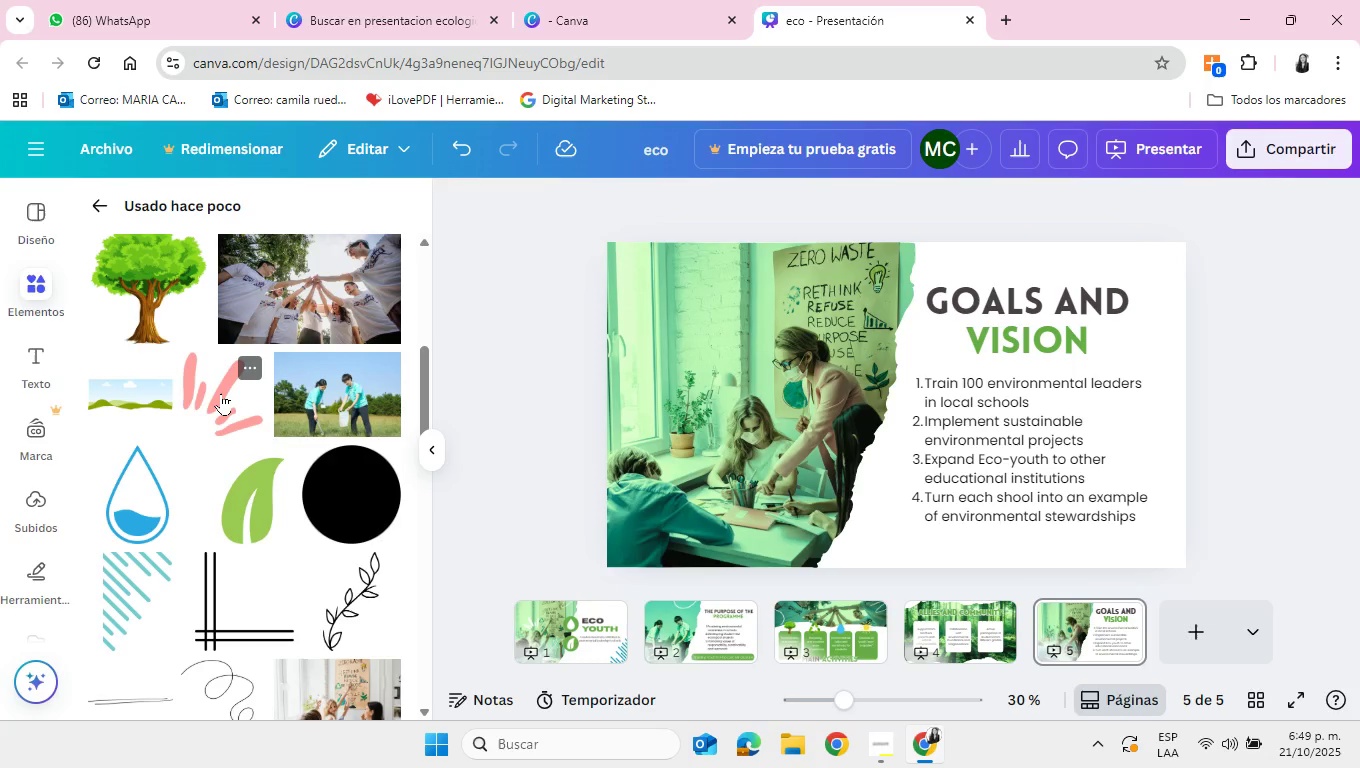 
left_click([221, 393])
 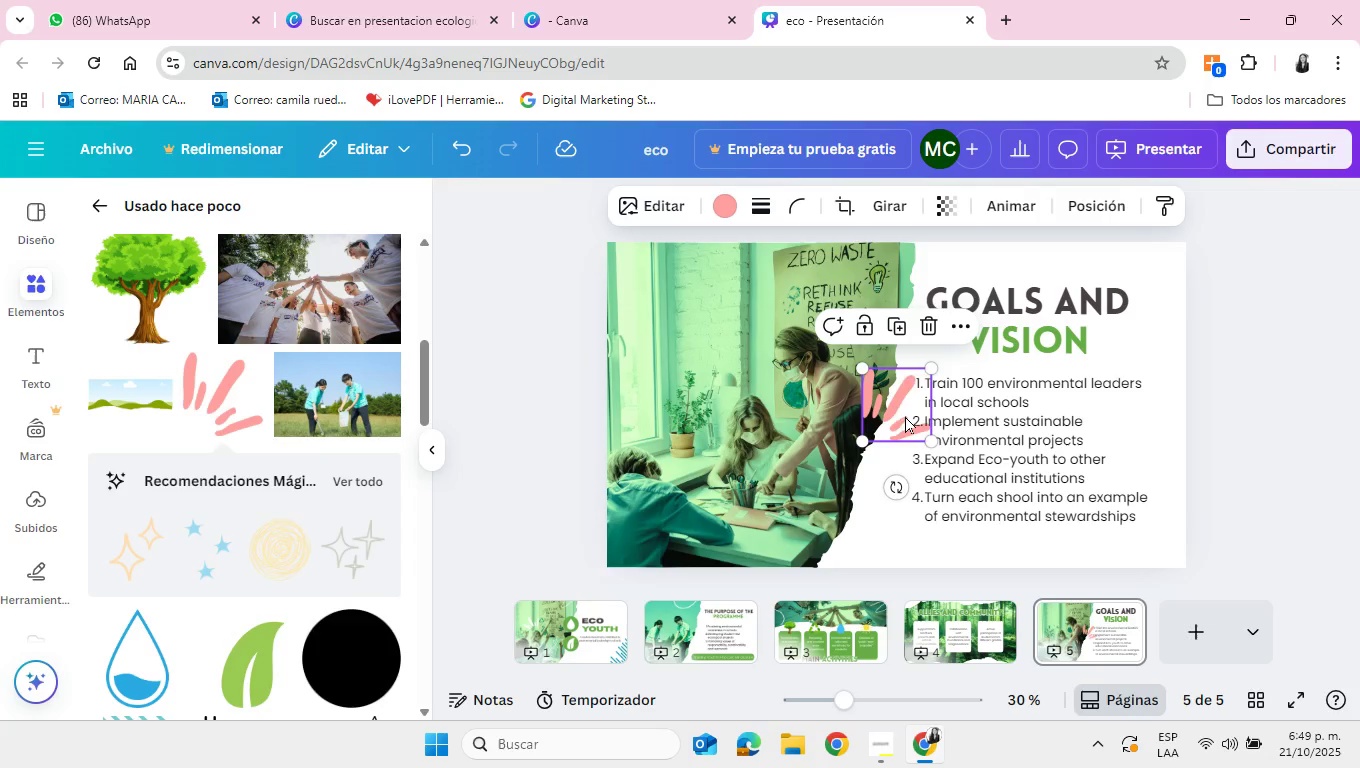 
left_click_drag(start_coordinate=[909, 416], to_coordinate=[705, 341])
 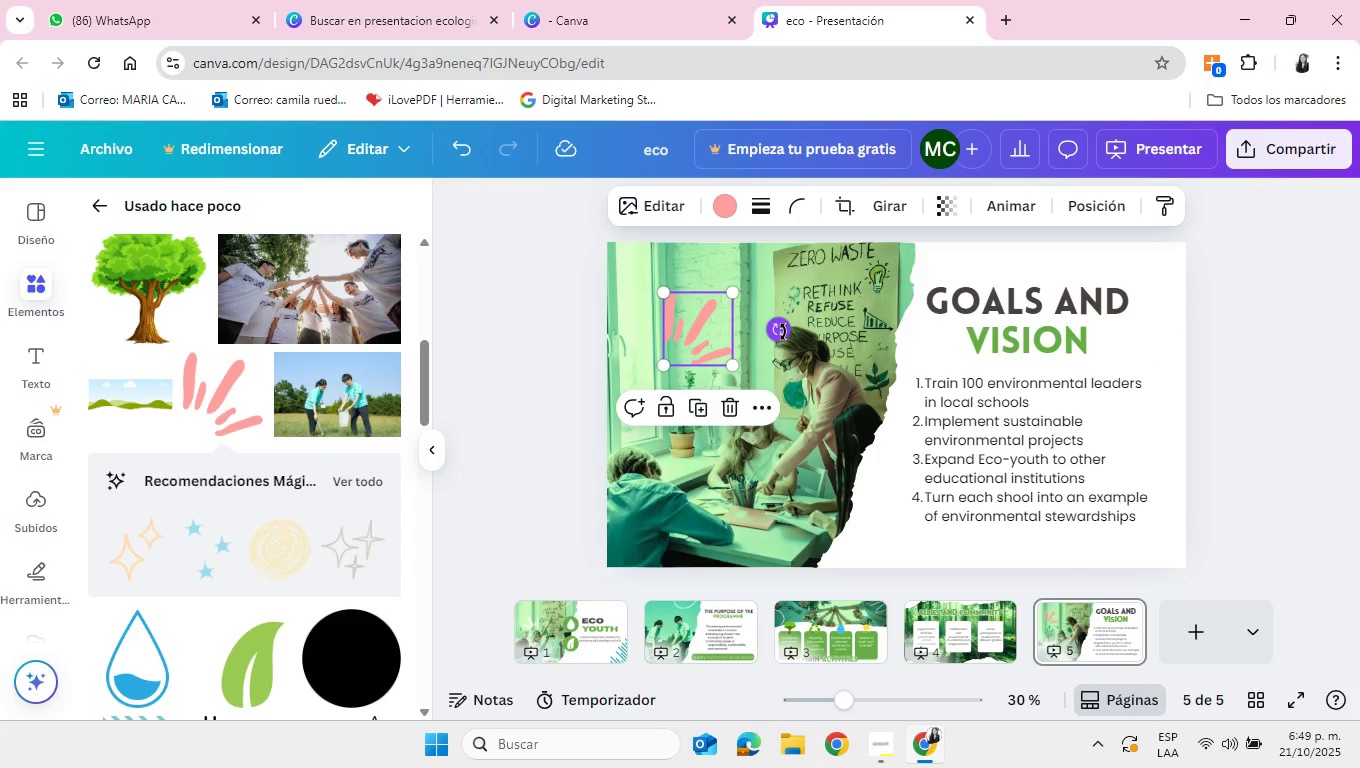 
left_click_drag(start_coordinate=[780, 329], to_coordinate=[730, 252])
 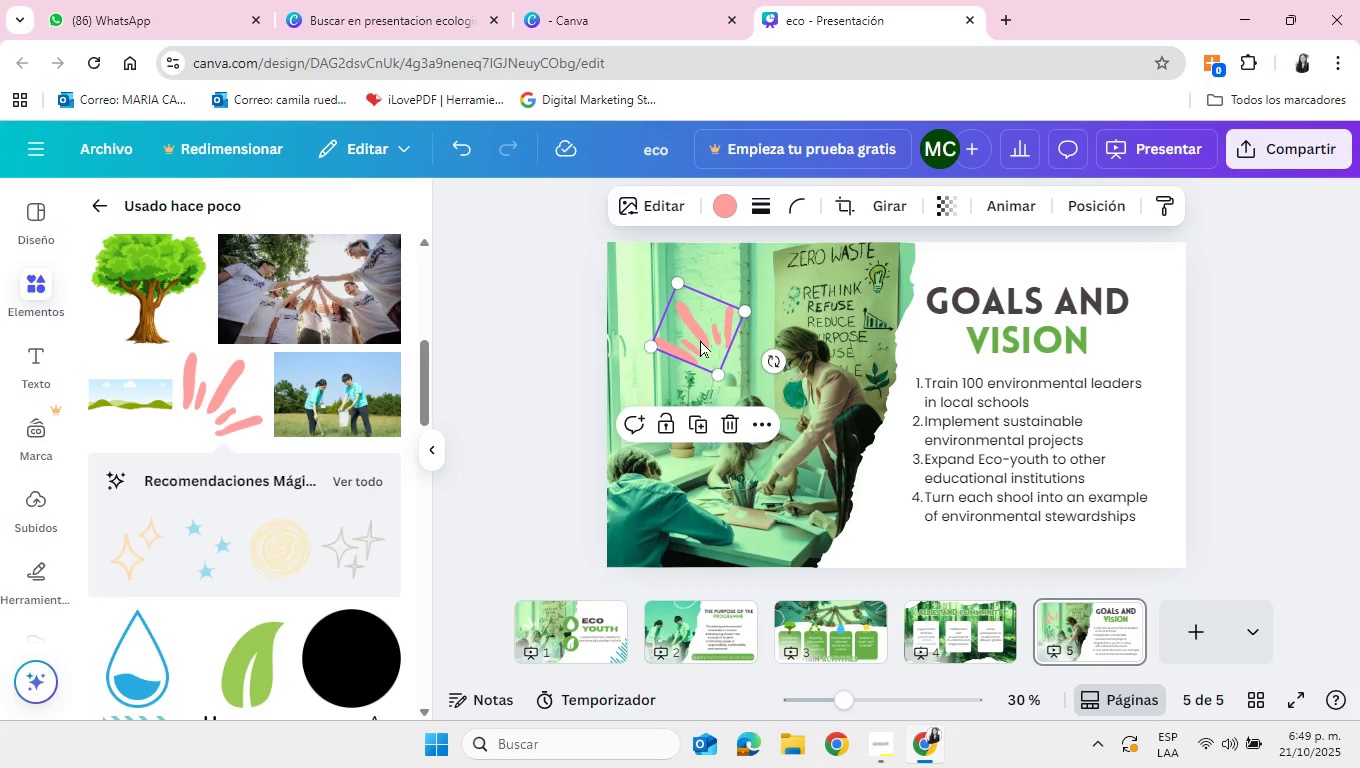 
left_click_drag(start_coordinate=[700, 340], to_coordinate=[725, 380])
 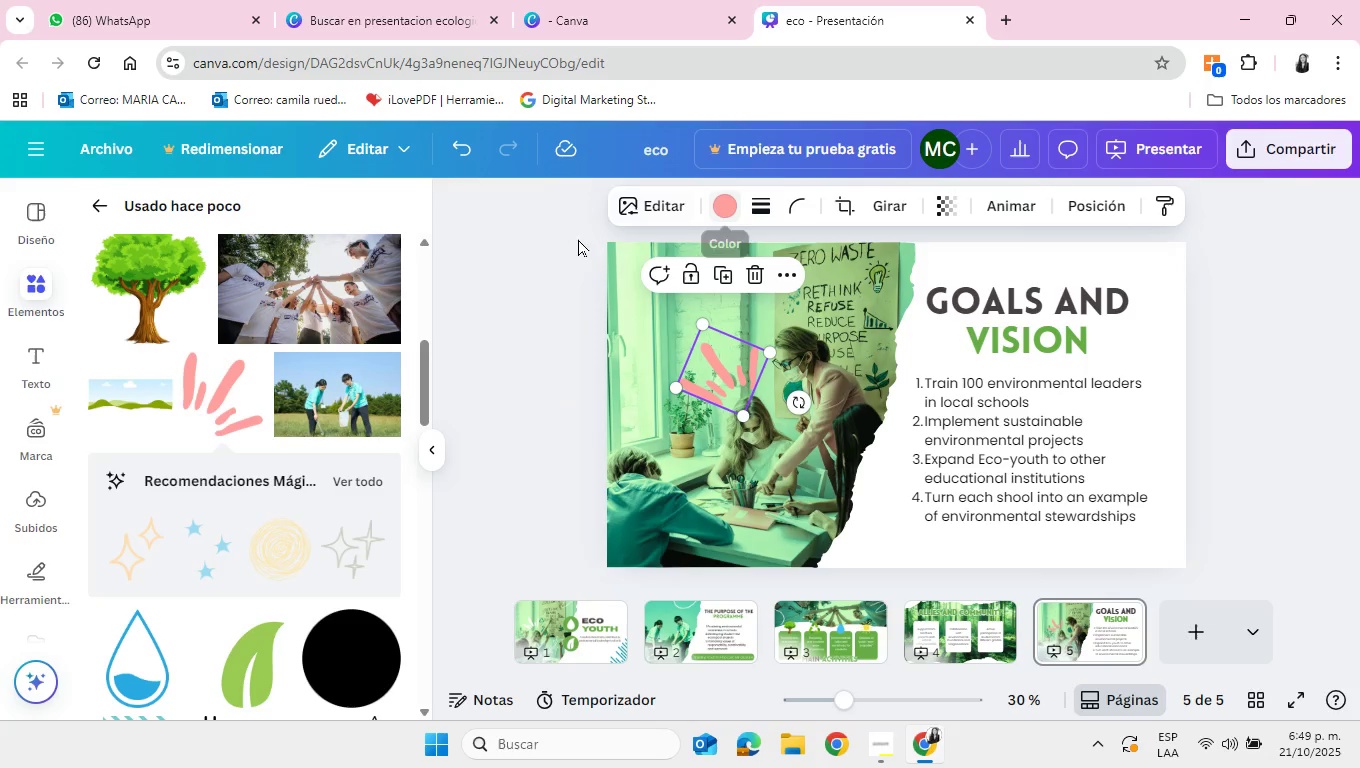 
scroll: coordinate [138, 416], scroll_direction: down, amount: 5.0
 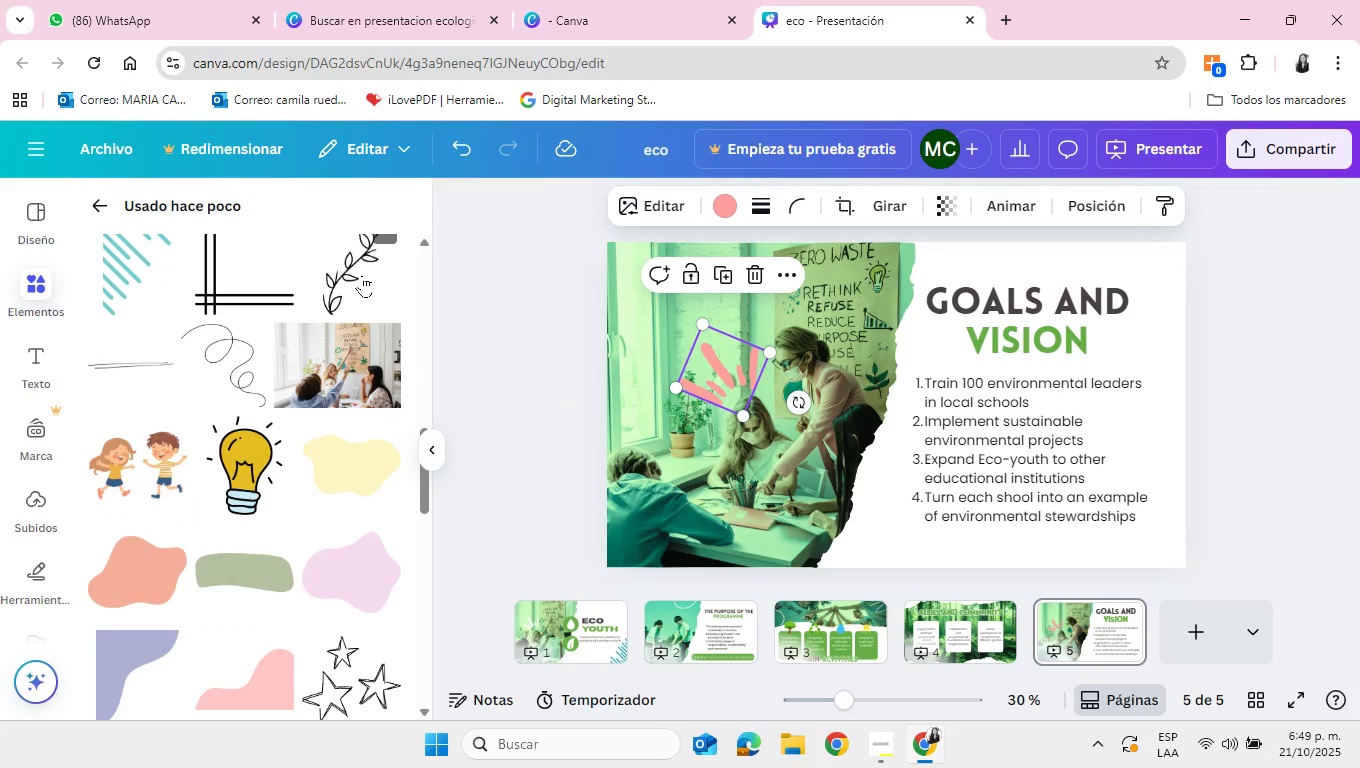 
left_click([362, 275])
 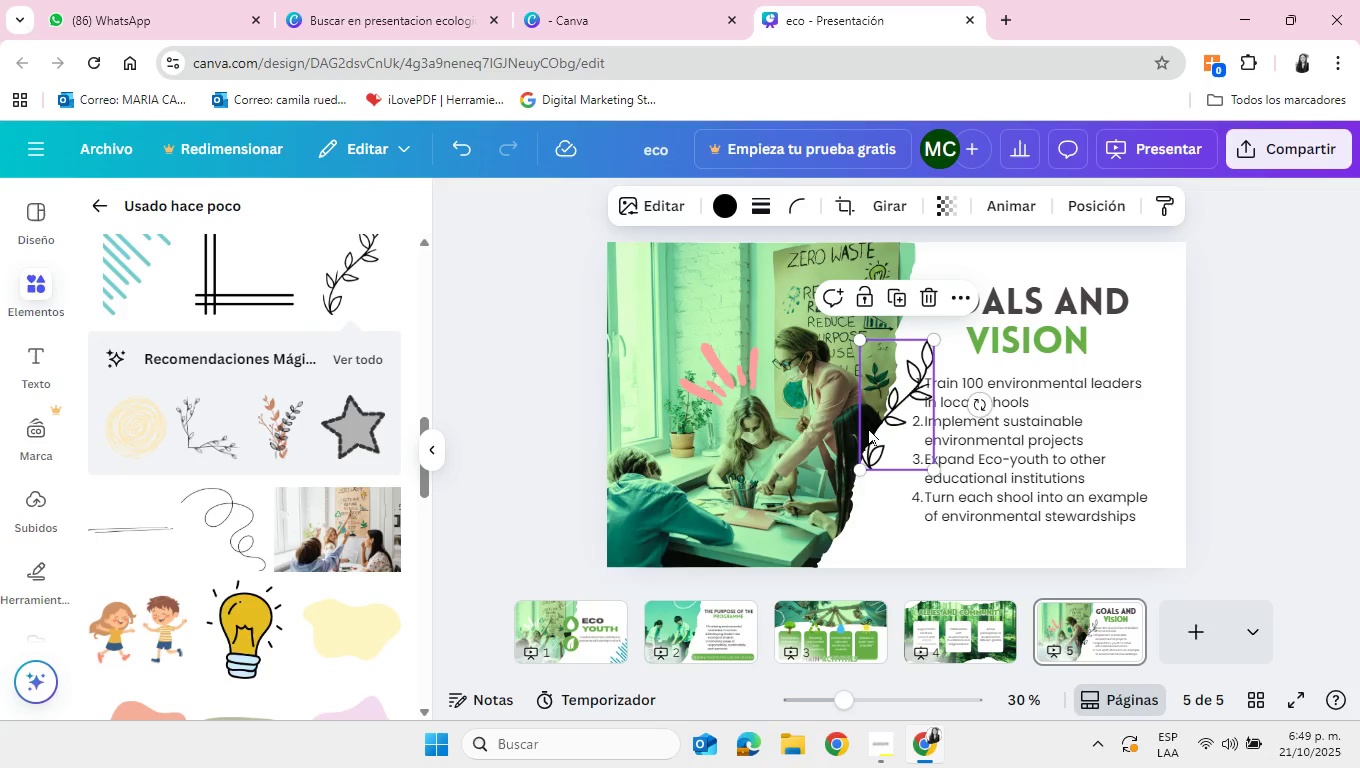 
left_click_drag(start_coordinate=[871, 427], to_coordinate=[621, 523])
 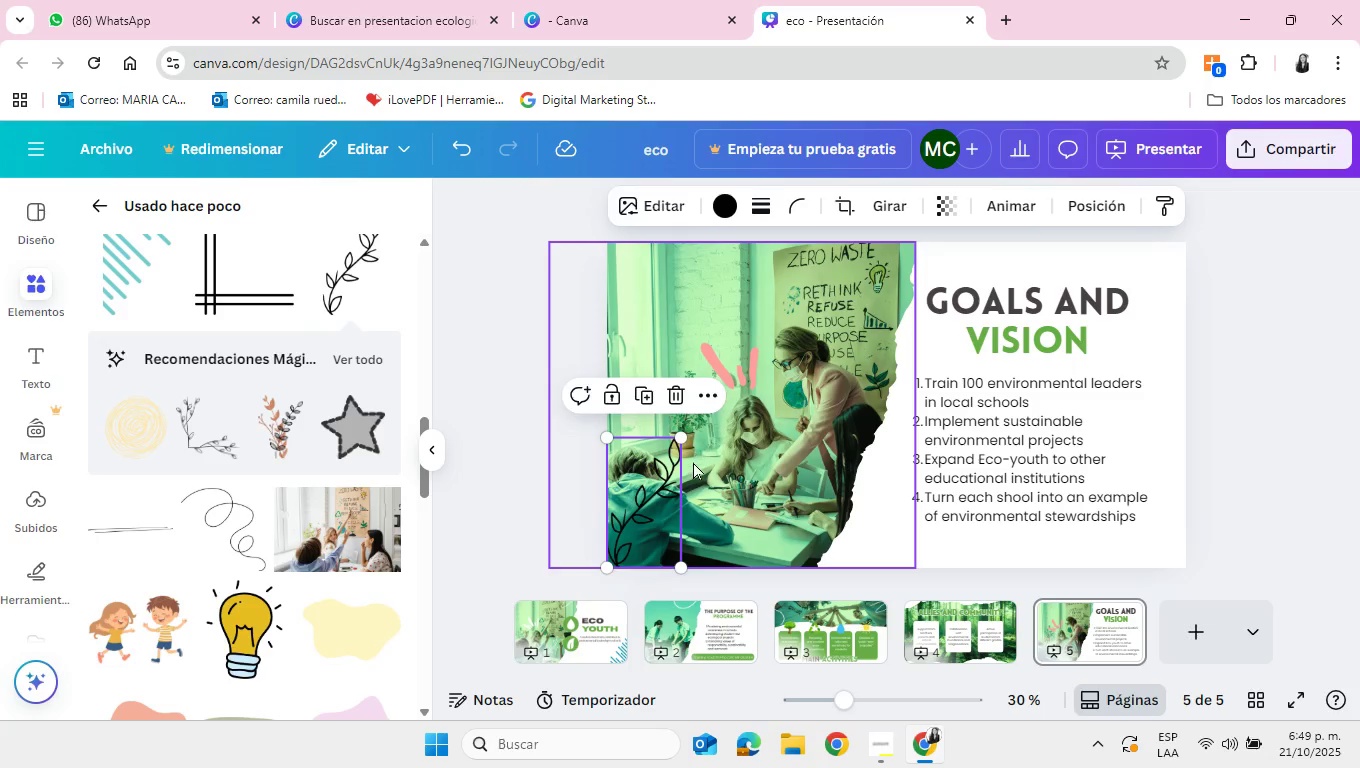 
left_click_drag(start_coordinate=[664, 500], to_coordinate=[680, 483])
 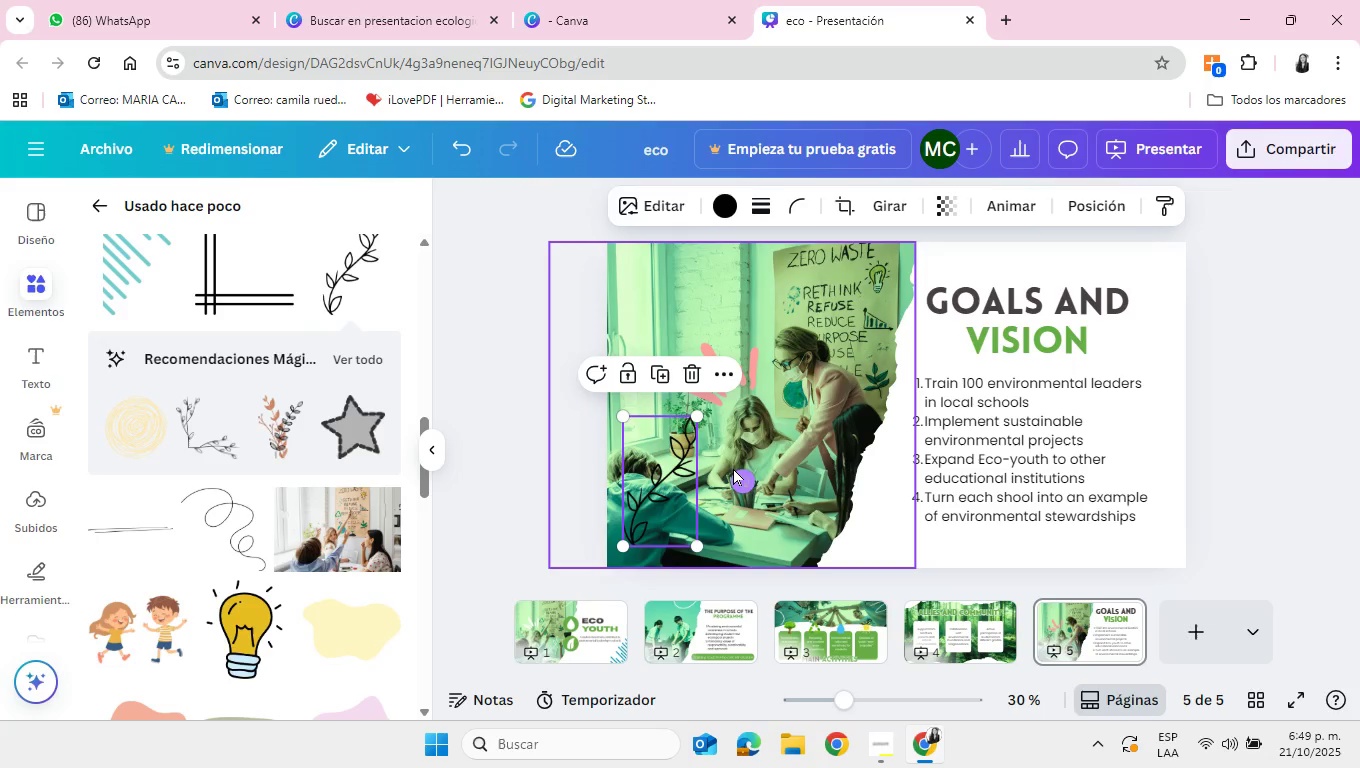 
left_click_drag(start_coordinate=[734, 471], to_coordinate=[744, 499])
 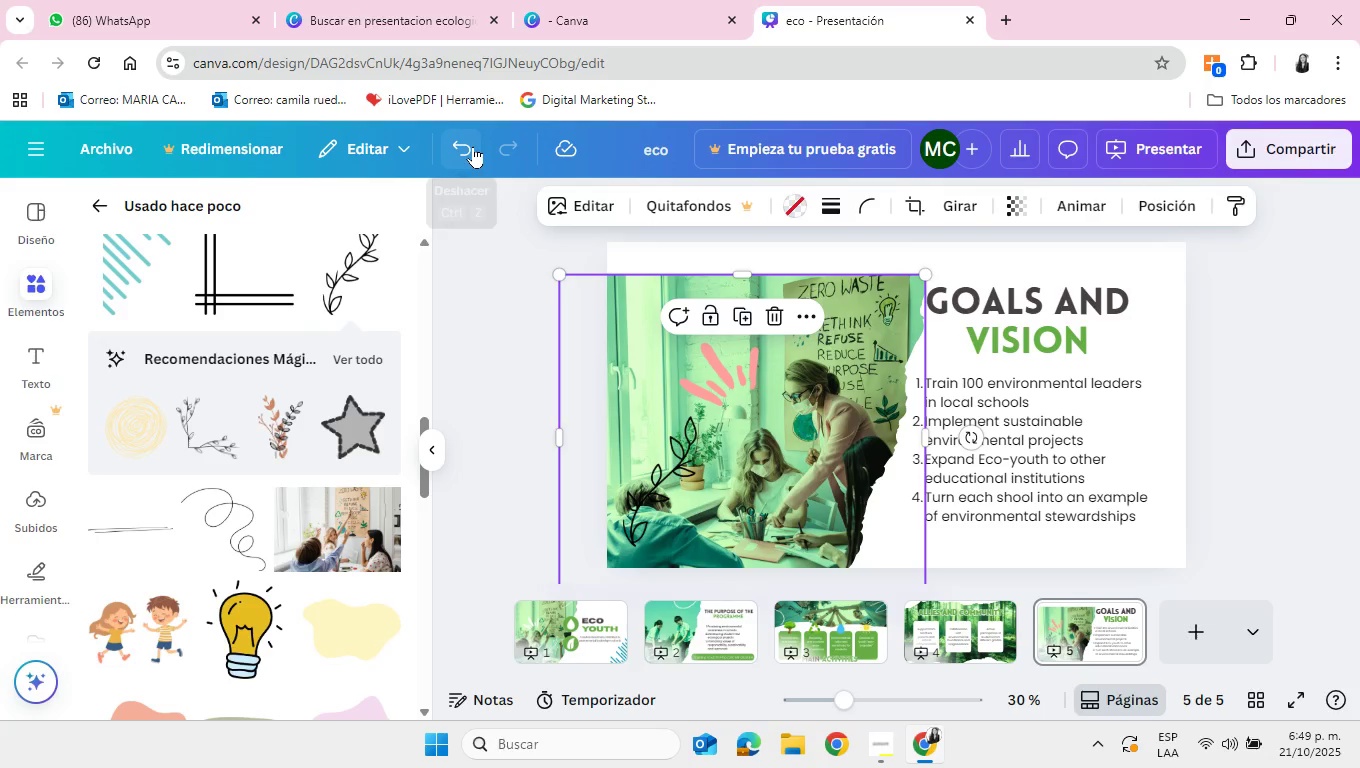 
left_click([473, 146])
 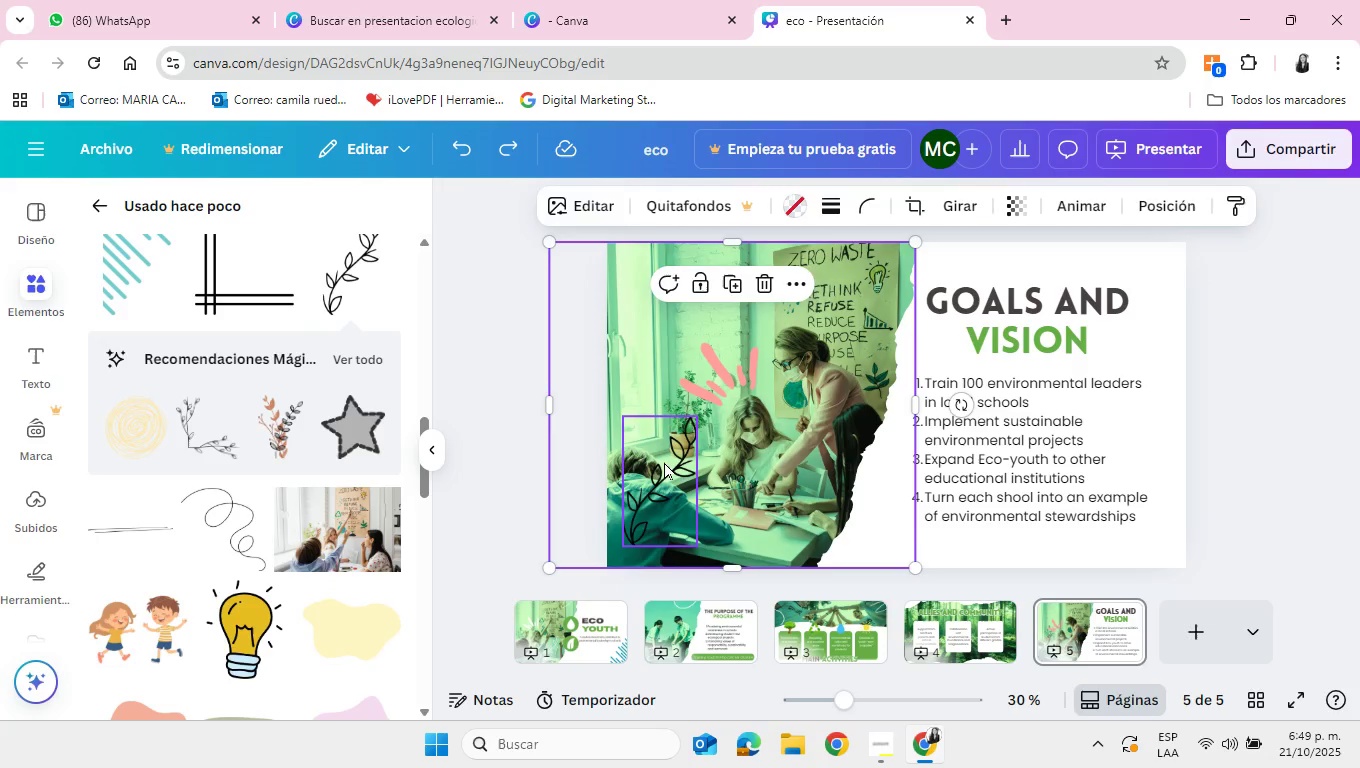 
left_click([664, 463])
 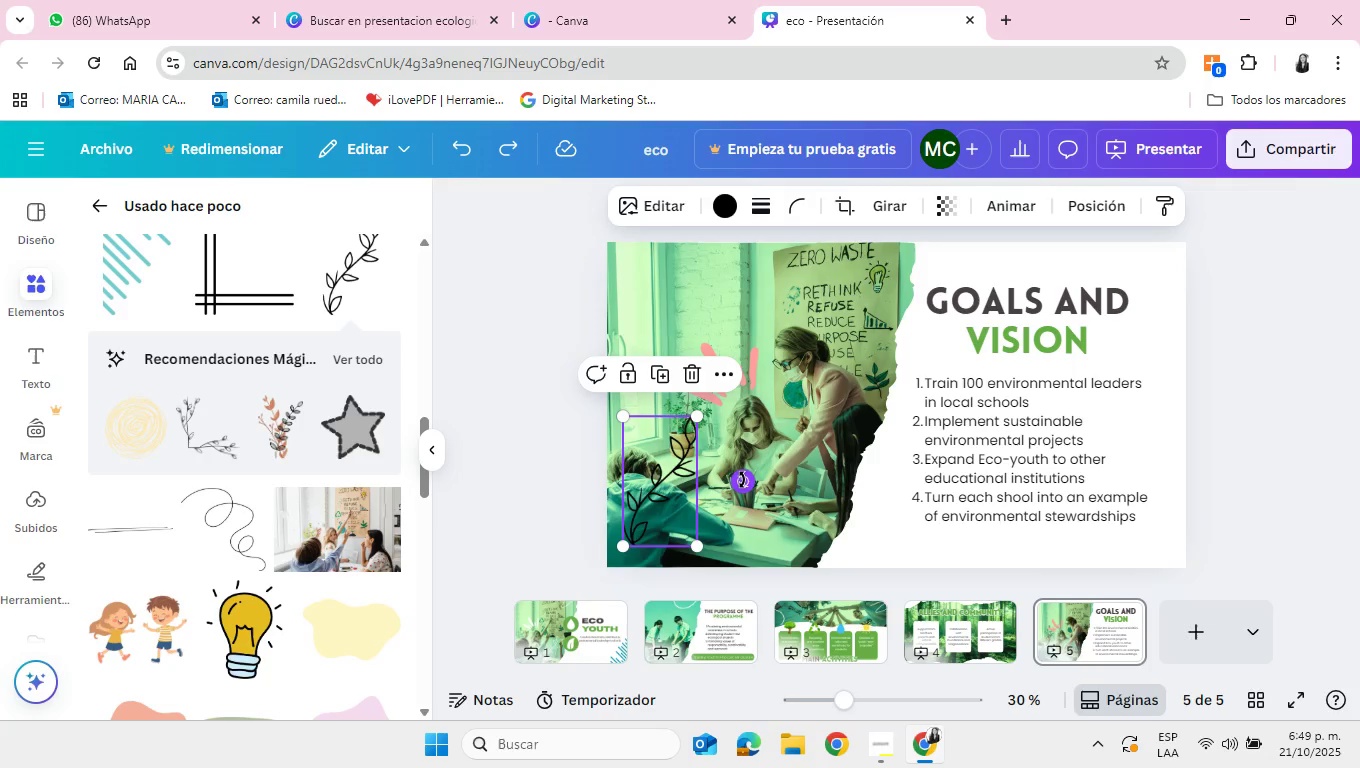 
left_click_drag(start_coordinate=[742, 480], to_coordinate=[743, 501])
 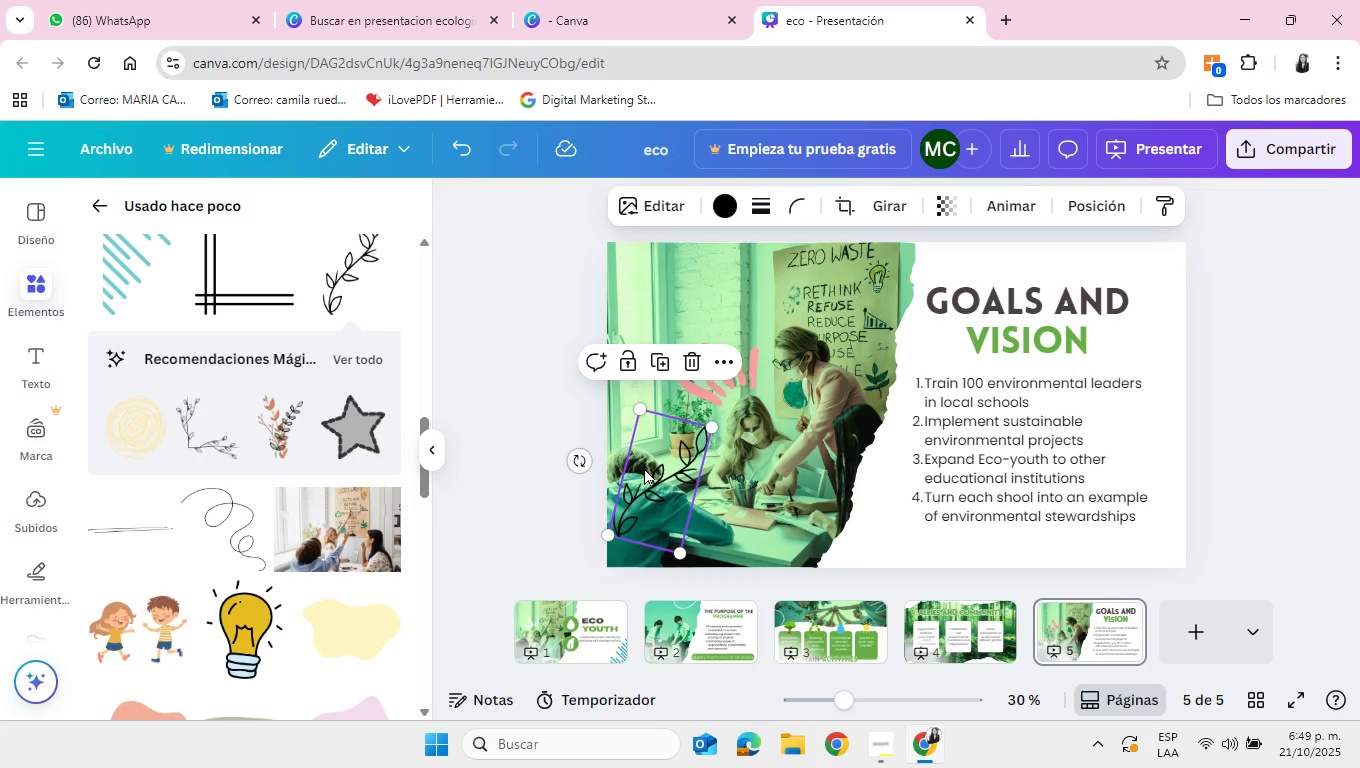 
left_click_drag(start_coordinate=[644, 468], to_coordinate=[633, 503])
 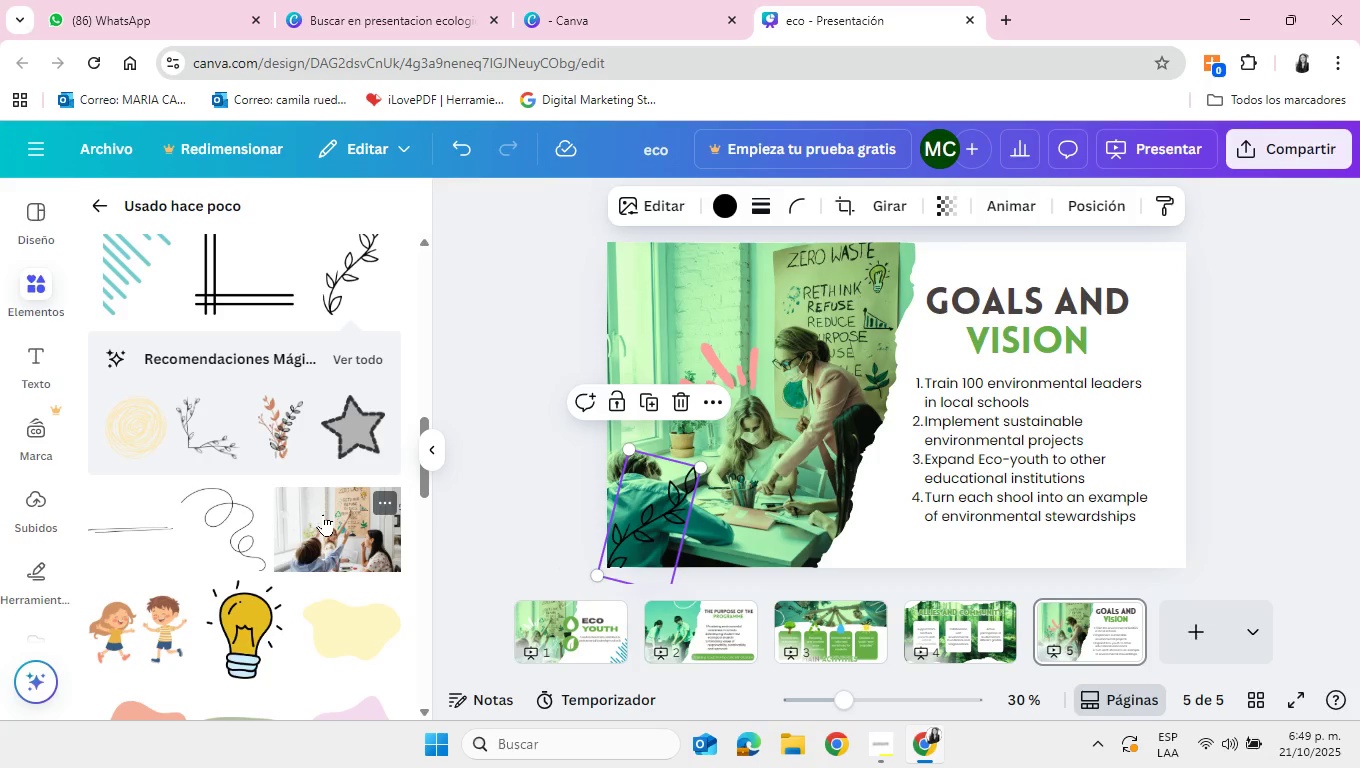 
scroll: coordinate [323, 514], scroll_direction: up, amount: 2.0
 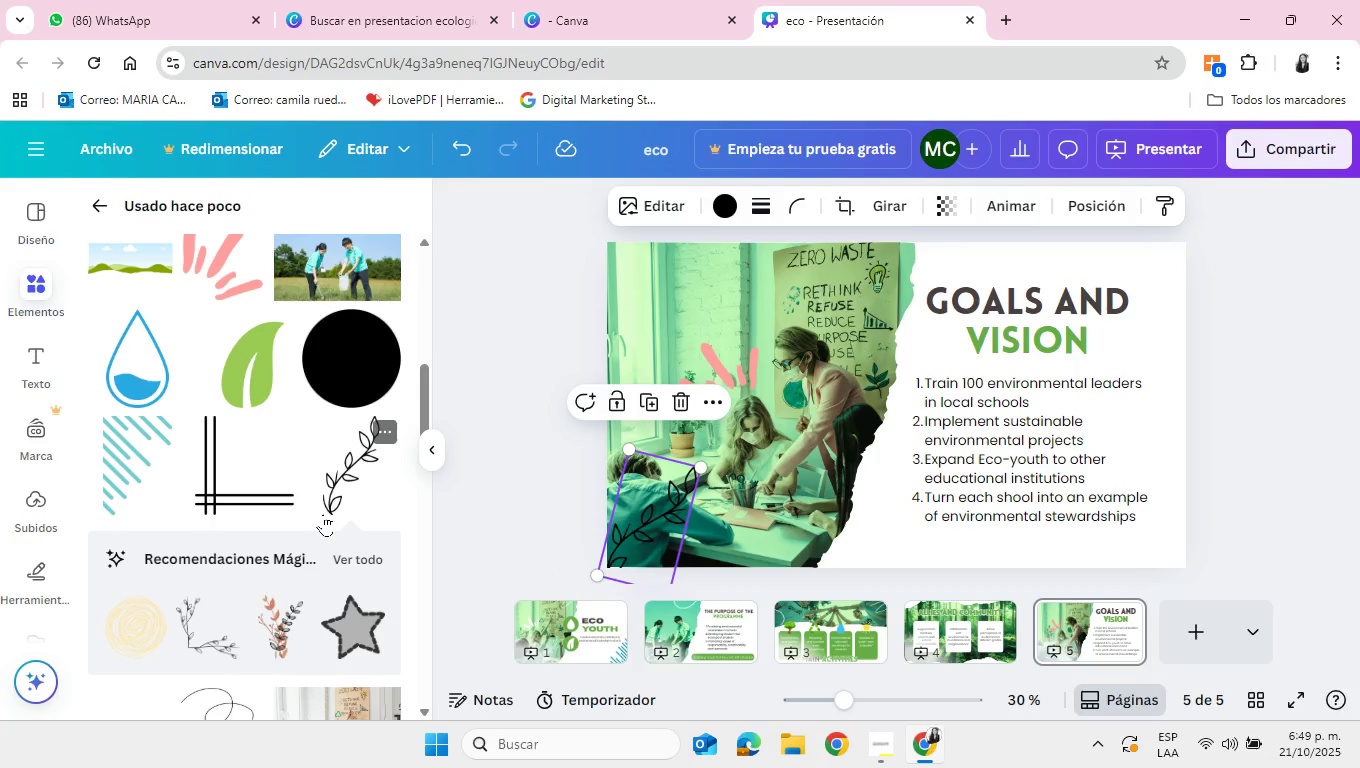 
scroll: coordinate [323, 514], scroll_direction: down, amount: 5.0
 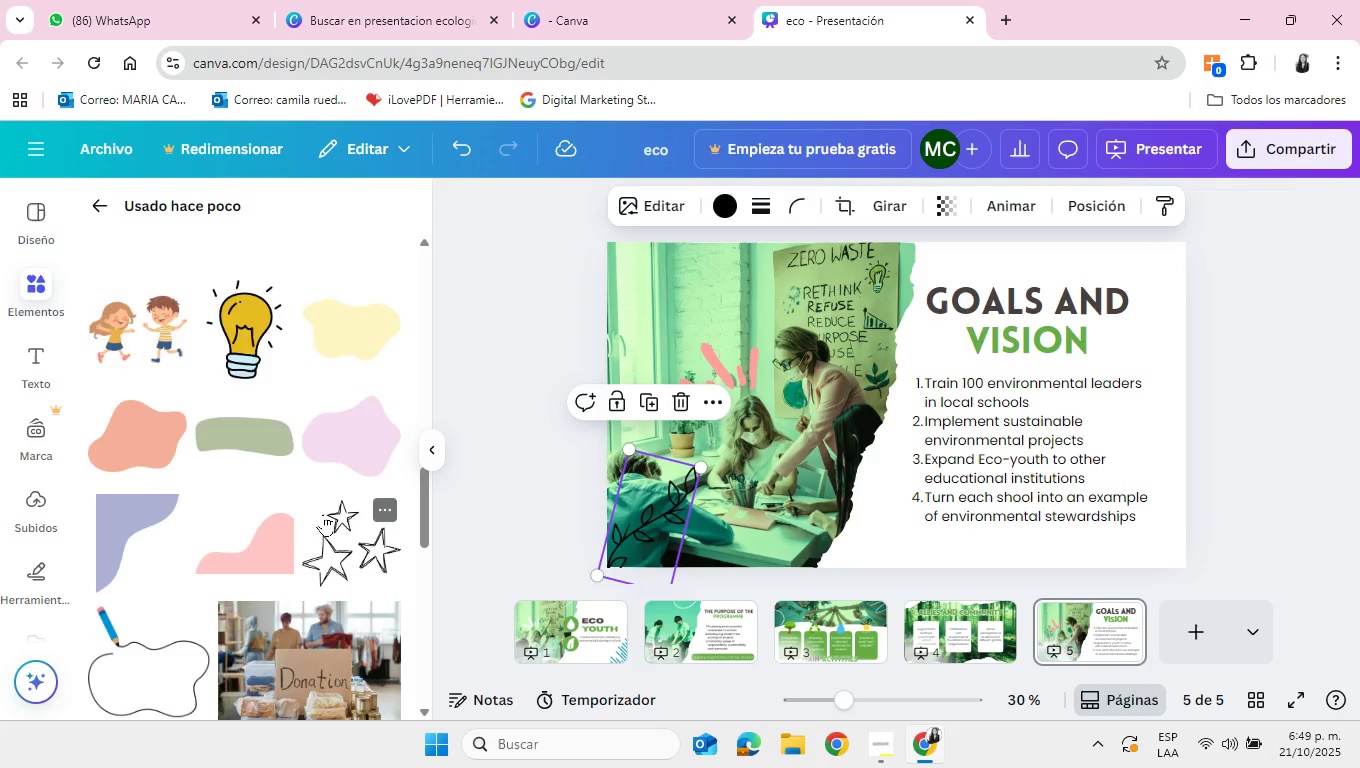 
scroll: coordinate [323, 514], scroll_direction: up, amount: 6.0
 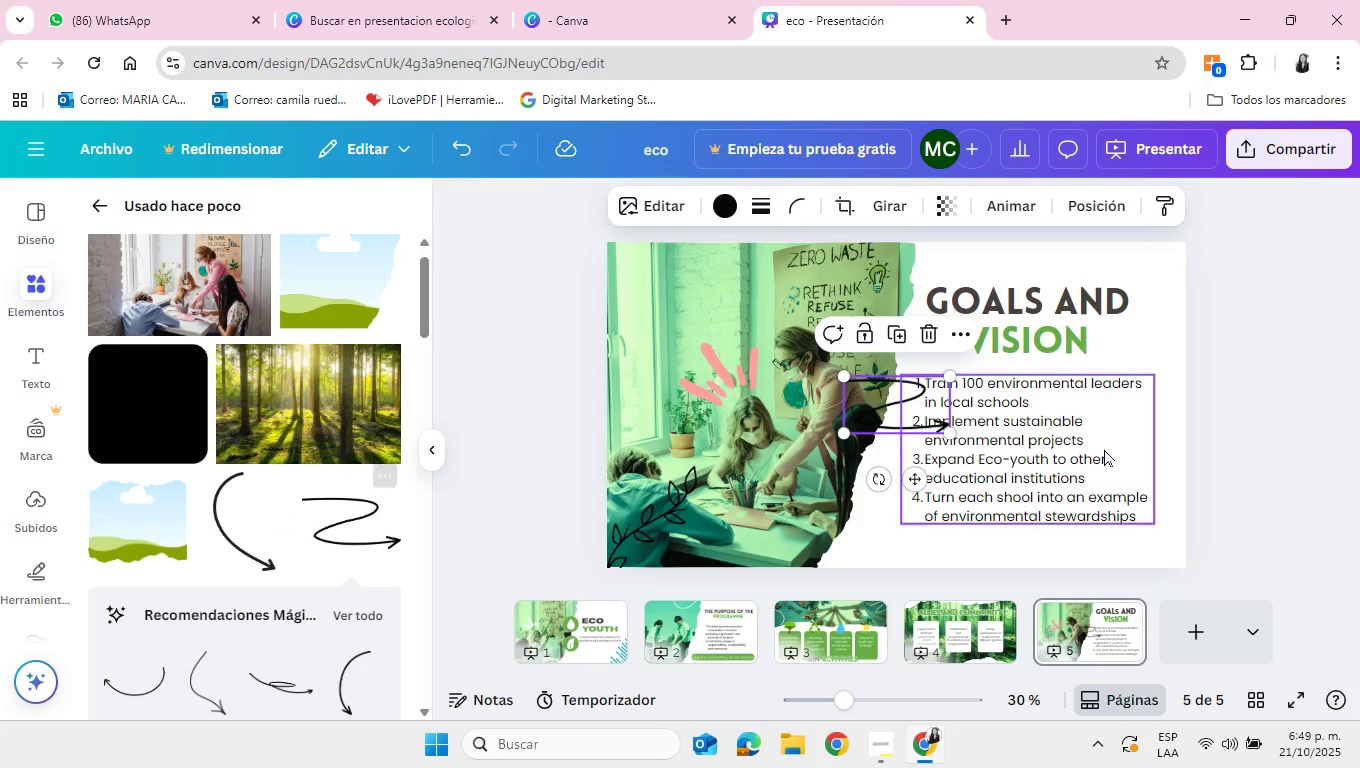 
left_click_drag(start_coordinate=[885, 479], to_coordinate=[931, 465])
 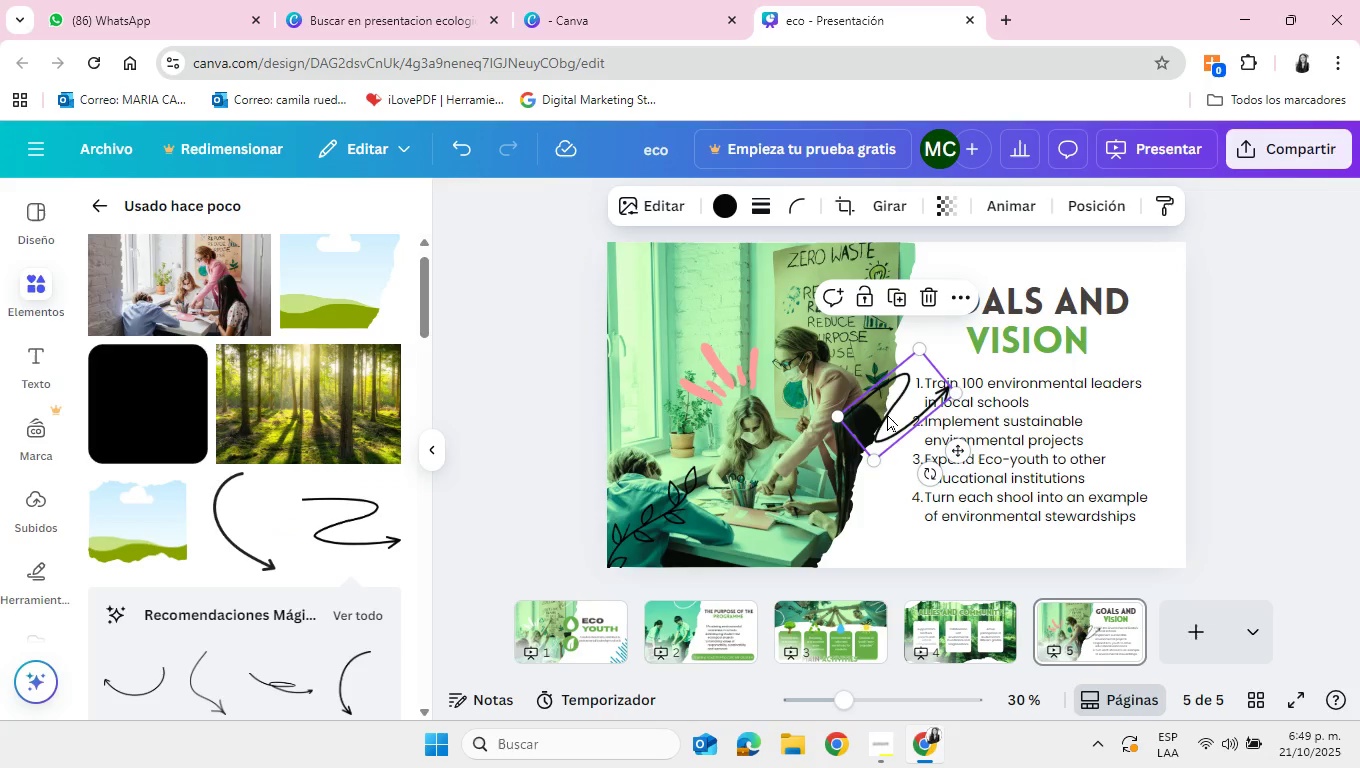 
left_click_drag(start_coordinate=[887, 414], to_coordinate=[859, 253])
 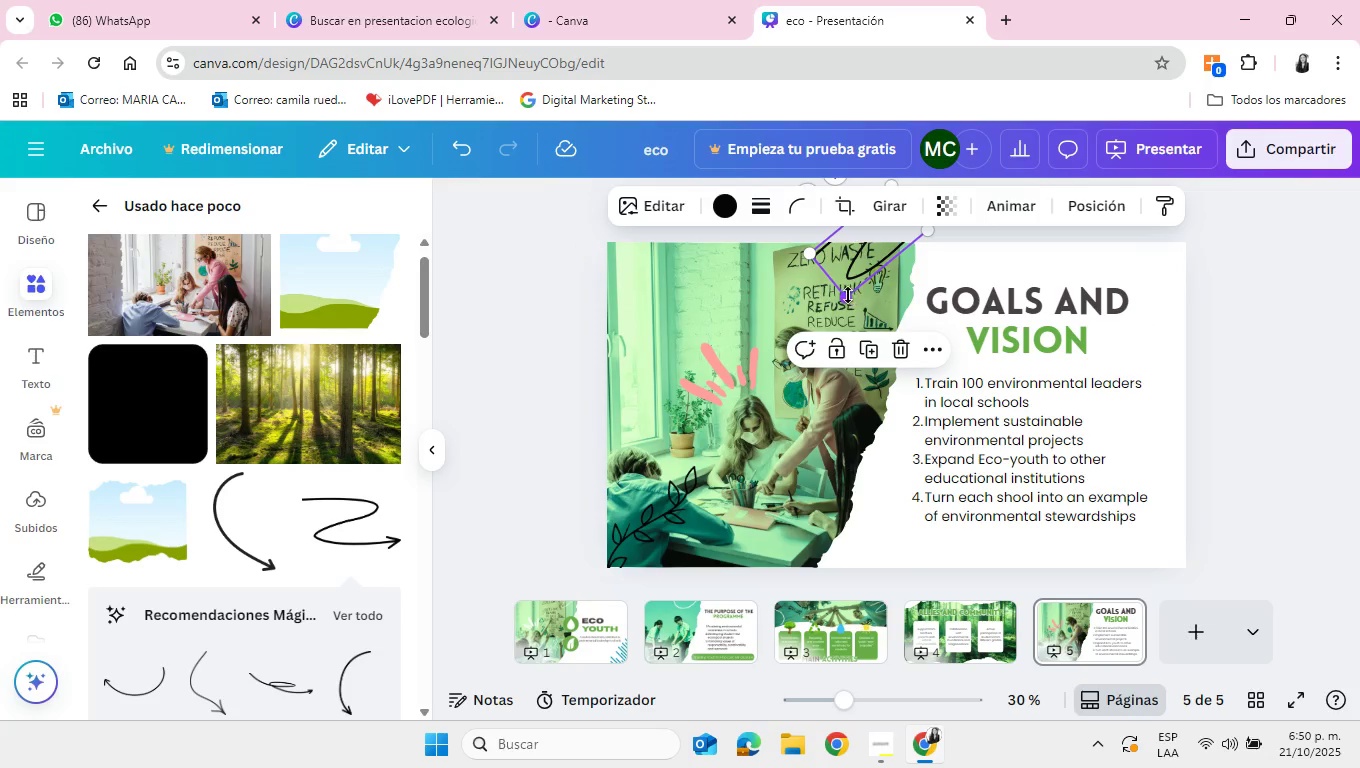 
left_click_drag(start_coordinate=[848, 295], to_coordinate=[844, 314])
 